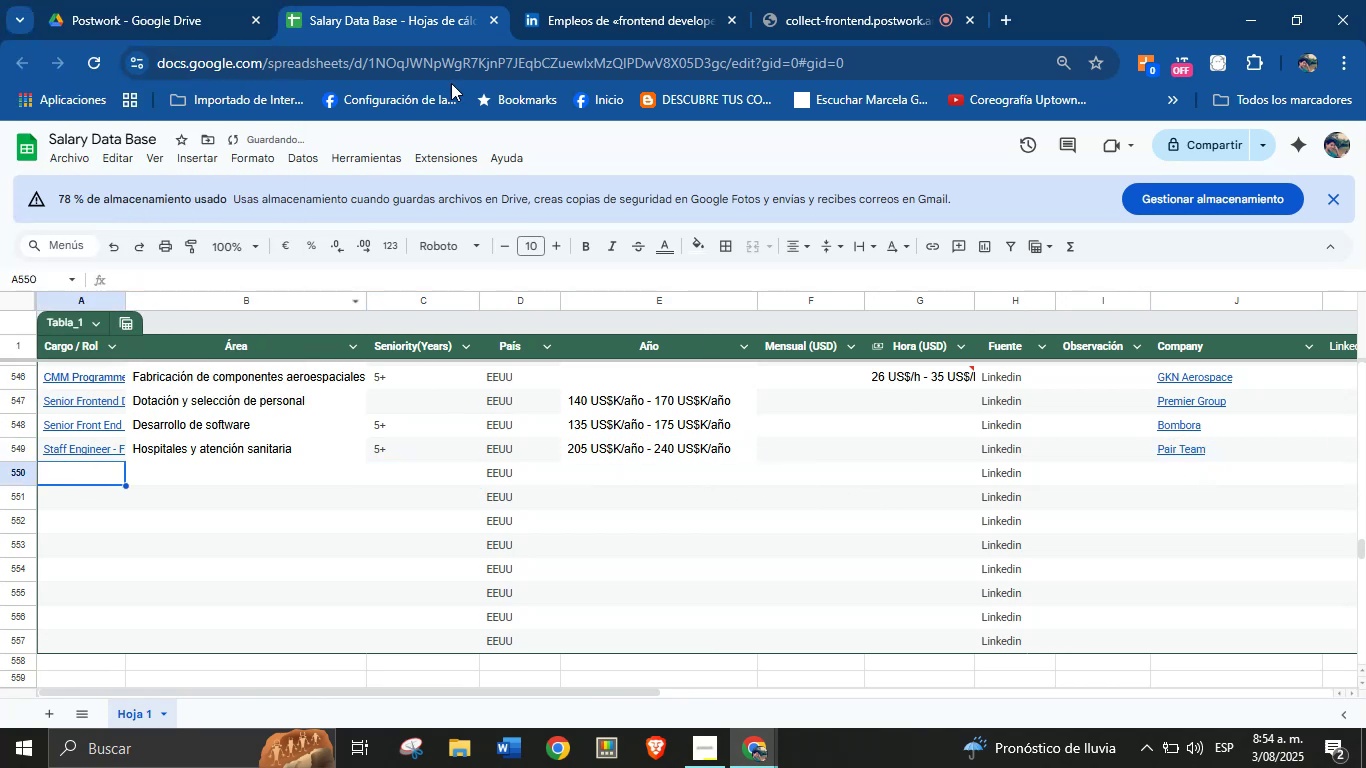 
left_click([592, 0])
 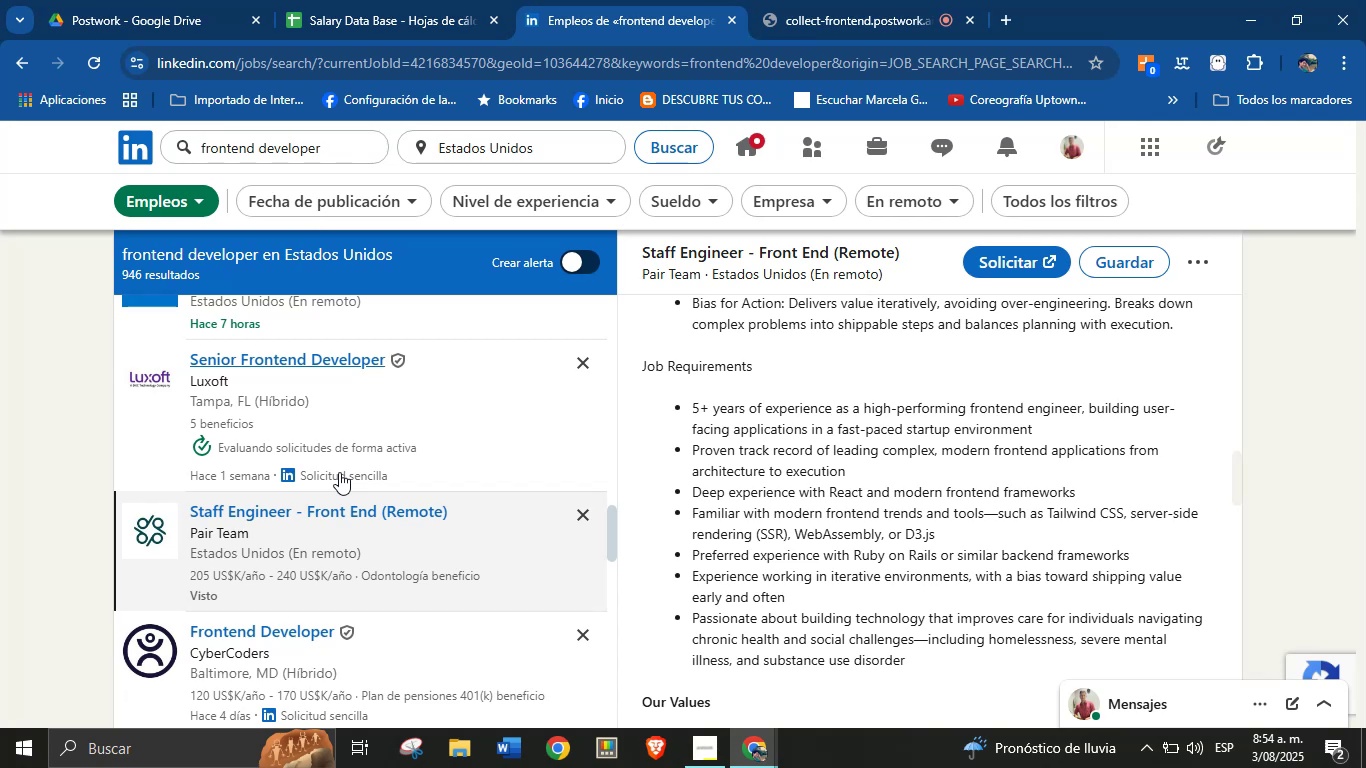 
scroll: coordinate [348, 515], scroll_direction: down, amount: 2.0
 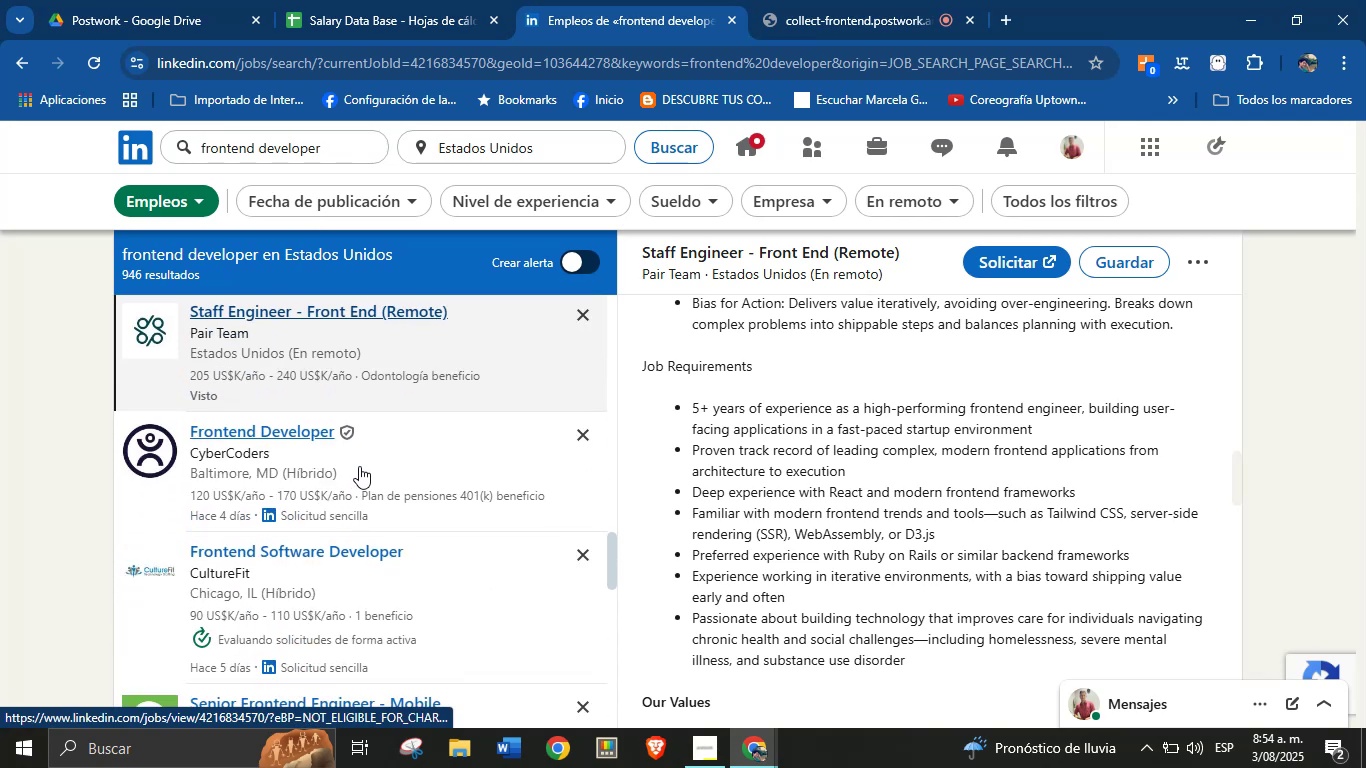 
left_click([362, 465])
 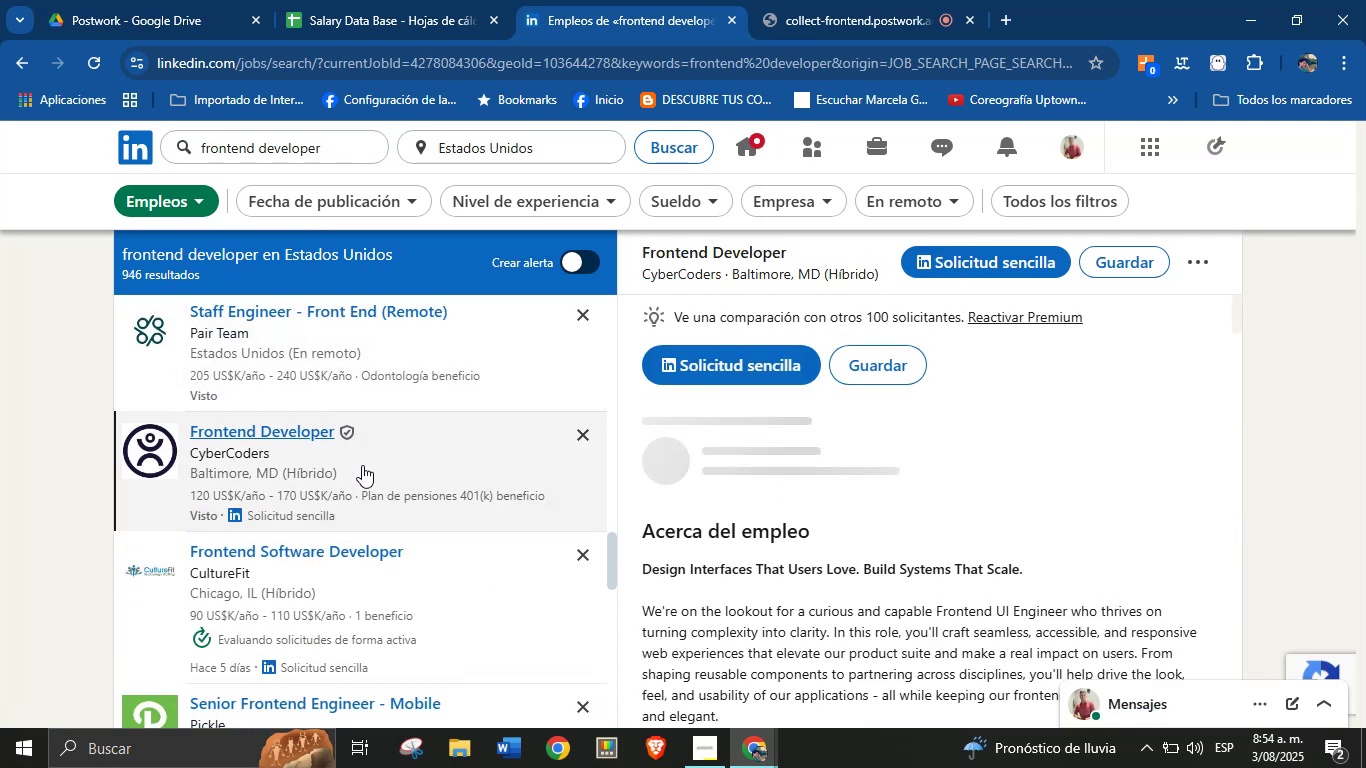 
wait(8.07)
 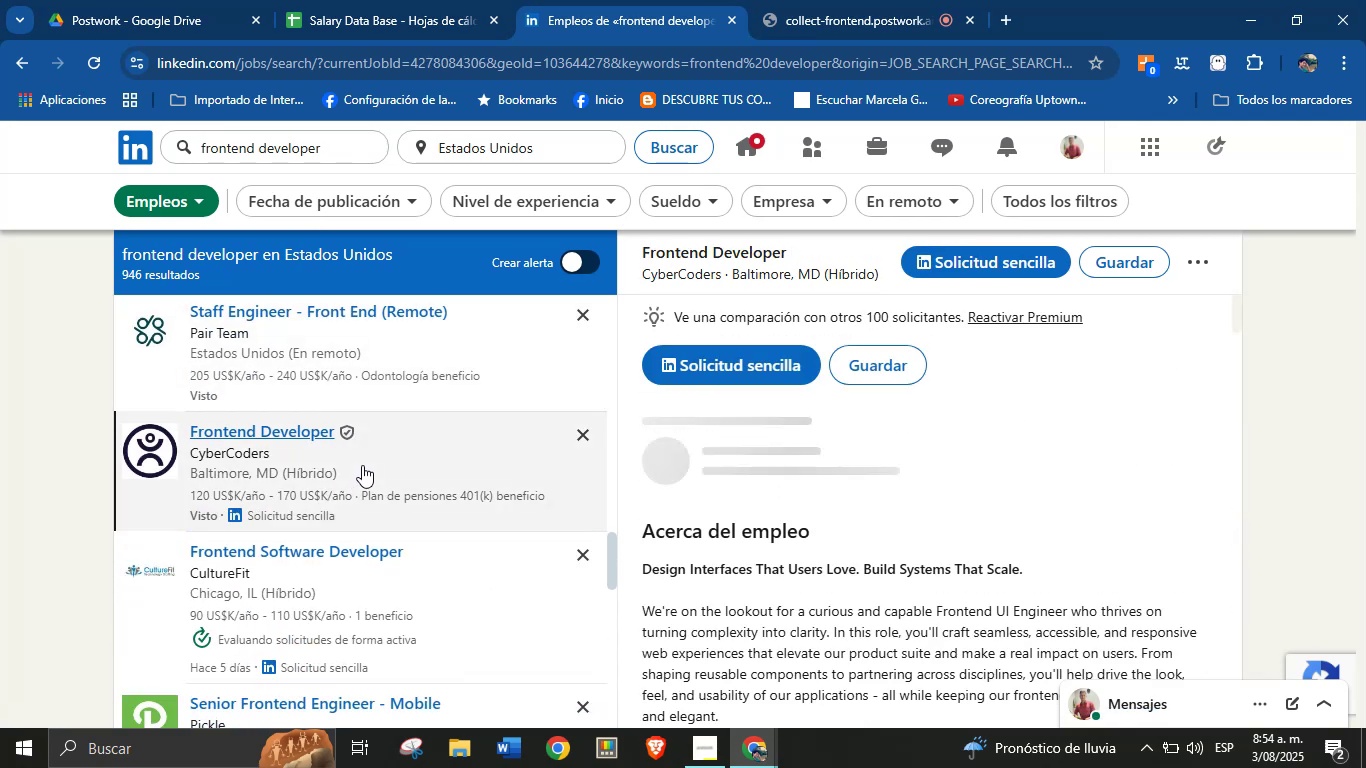 
left_click([855, 0])
 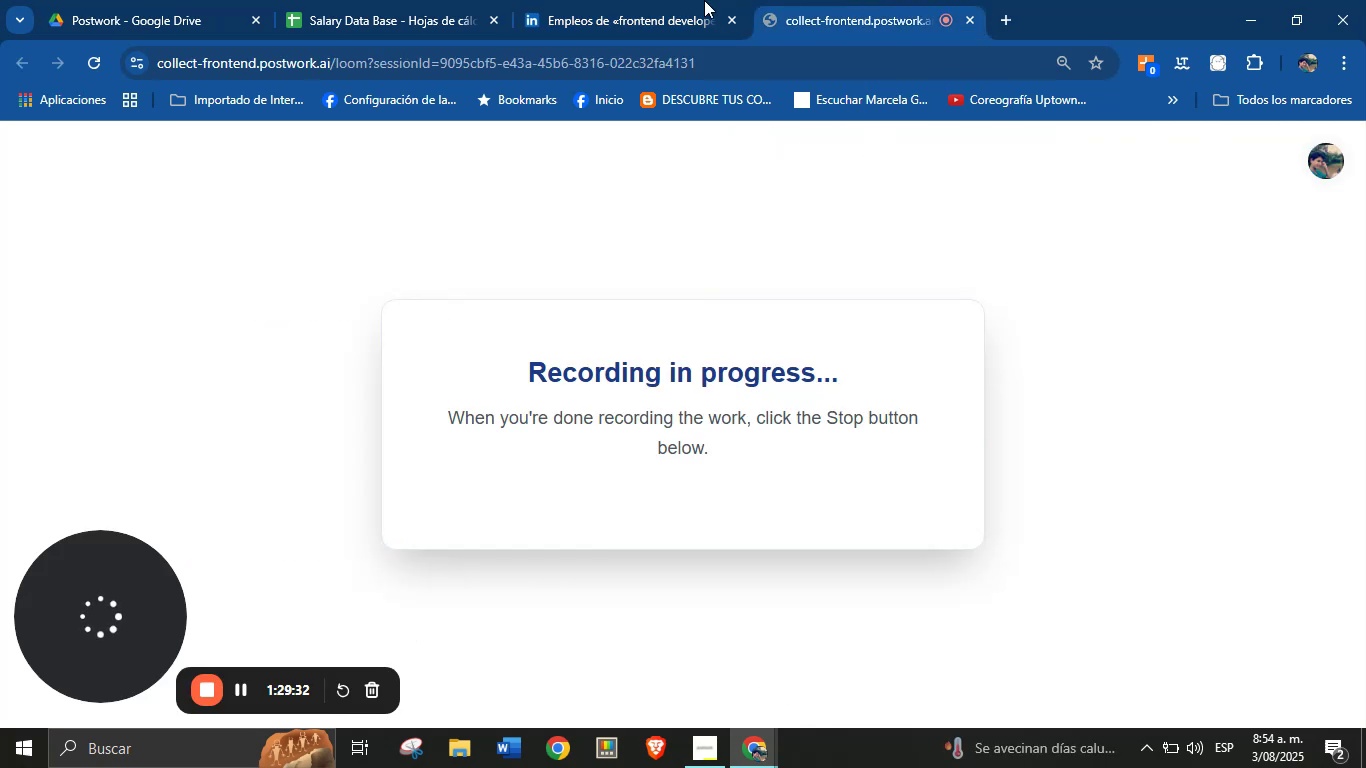 
left_click([620, 0])
 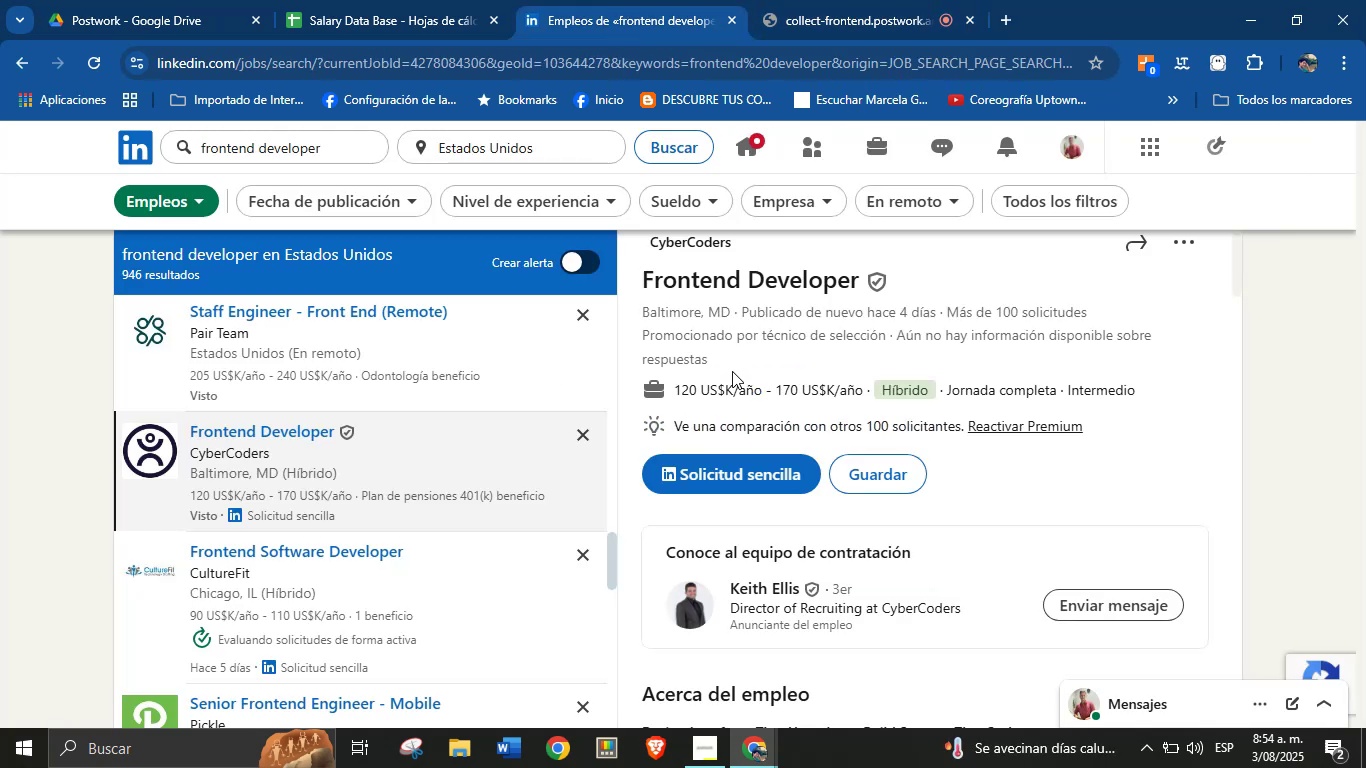 
scroll: coordinate [732, 372], scroll_direction: up, amount: 2.0
 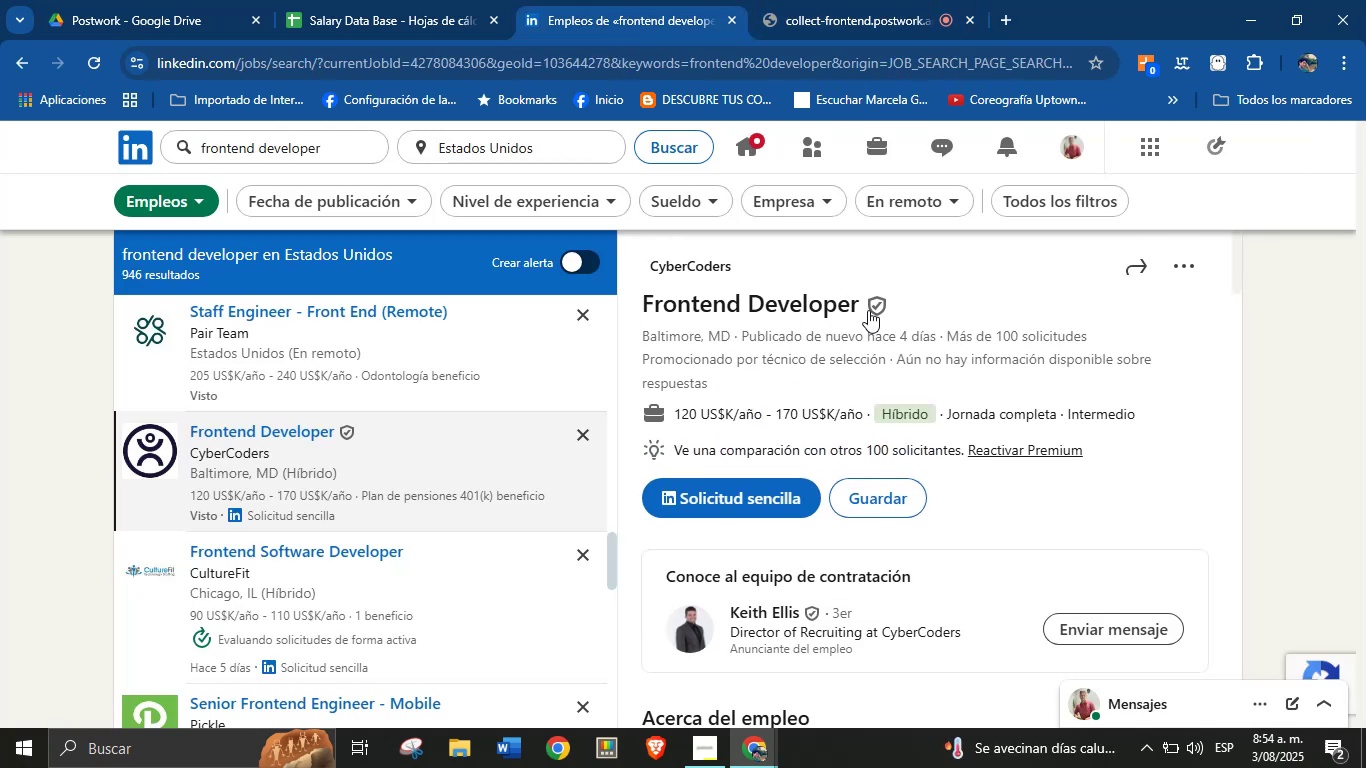 
left_click([868, 310])
 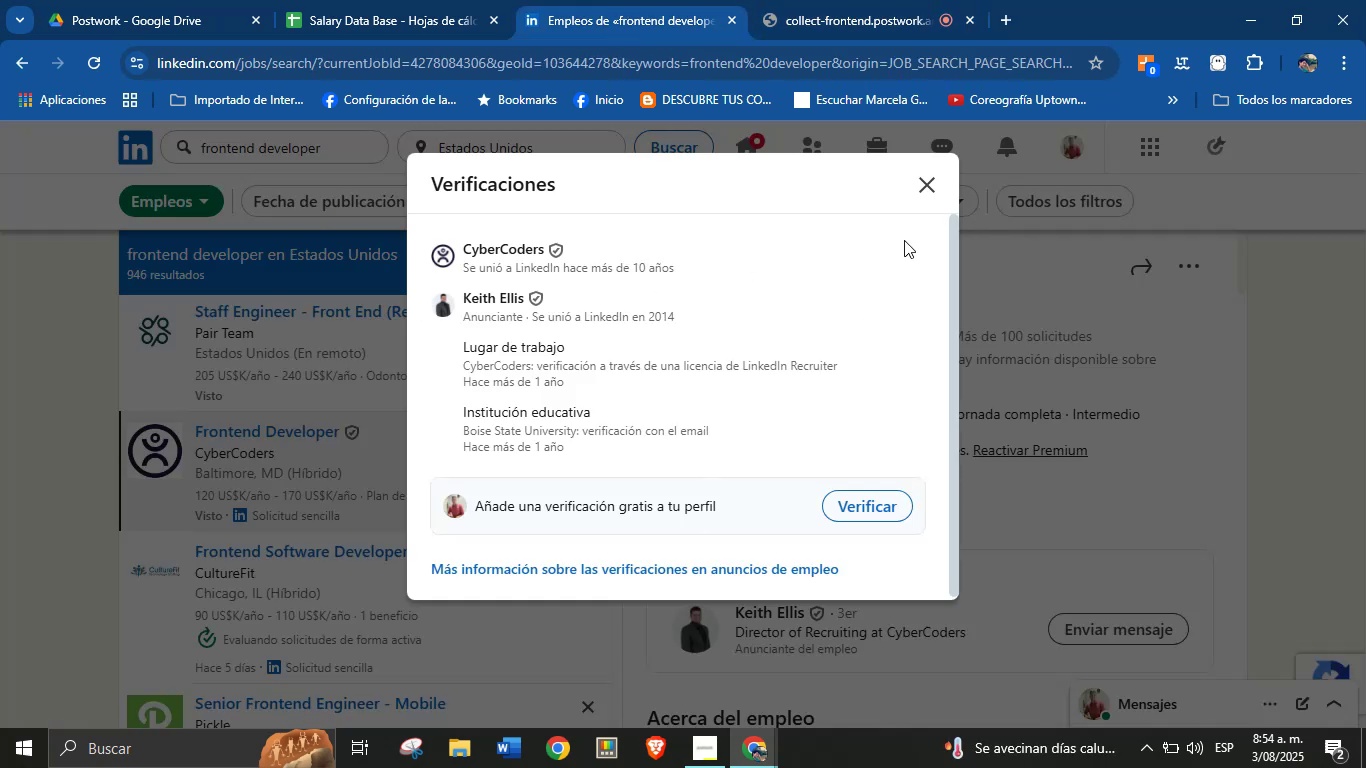 
left_click([920, 193])
 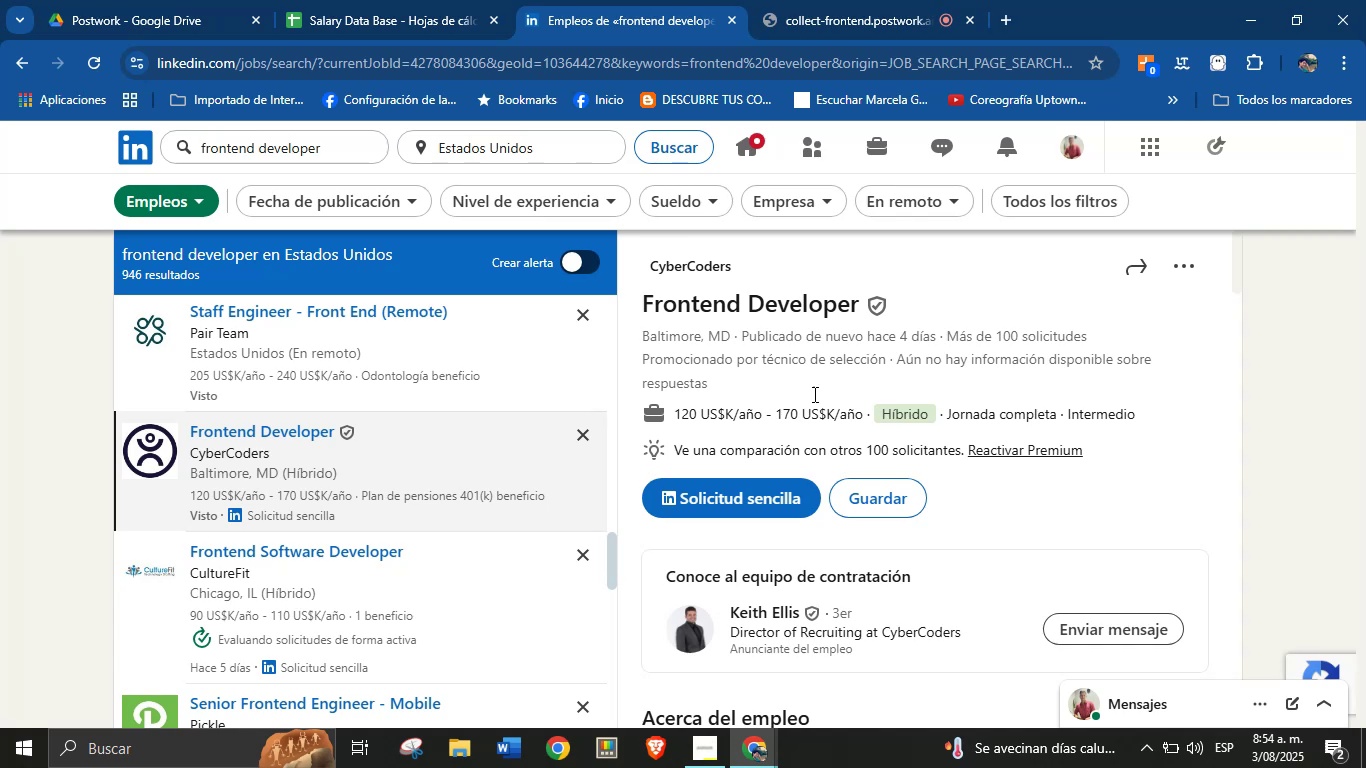 
left_click([840, 346])
 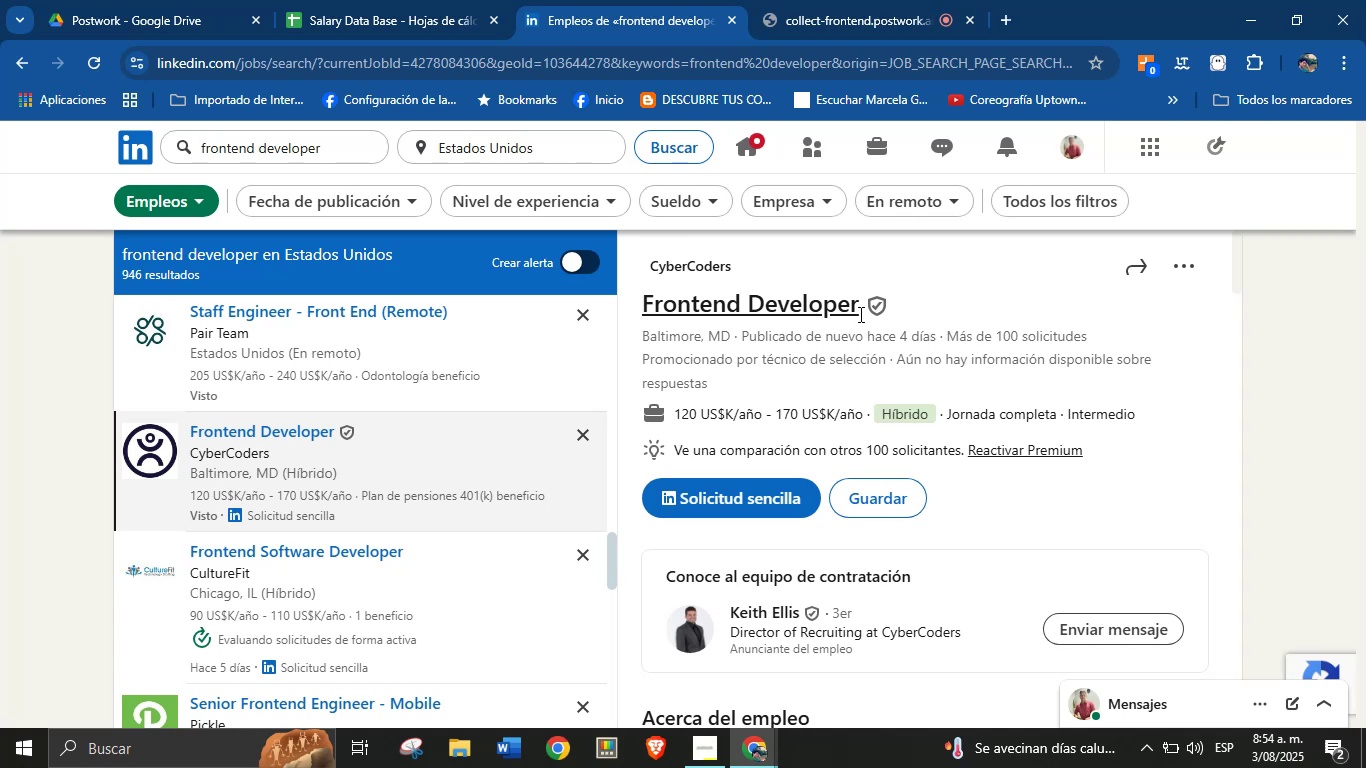 
left_click_drag(start_coordinate=[865, 308], to_coordinate=[758, 299])
 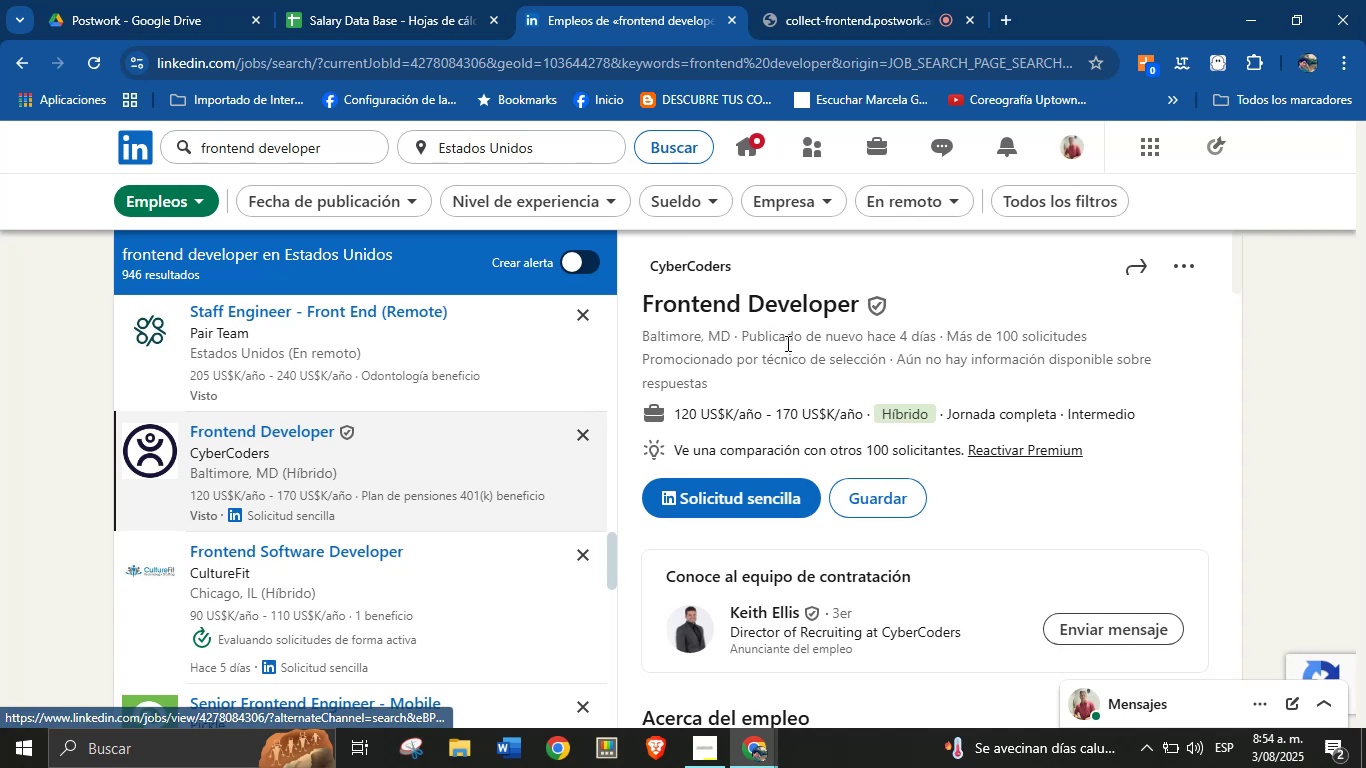 
left_click([818, 348])
 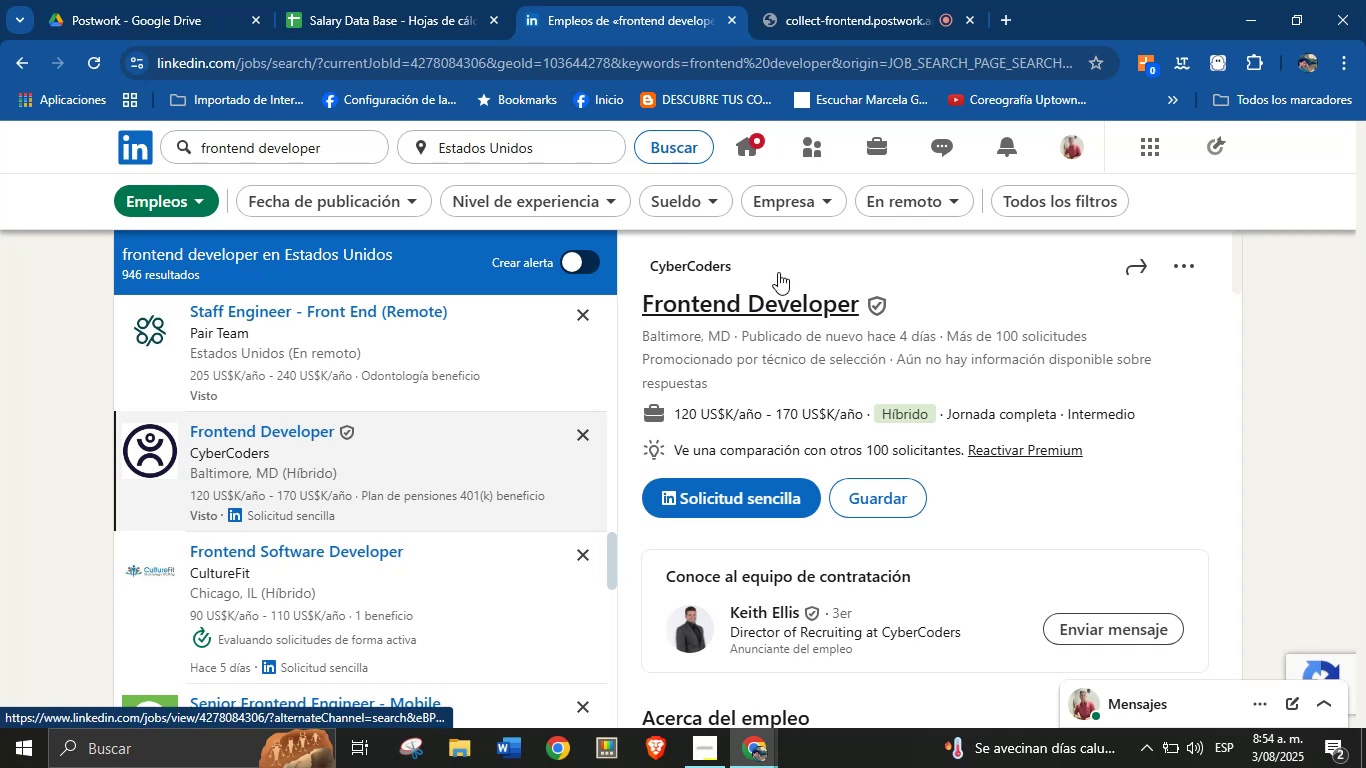 
left_click_drag(start_coordinate=[739, 262], to_coordinate=[650, 267])
 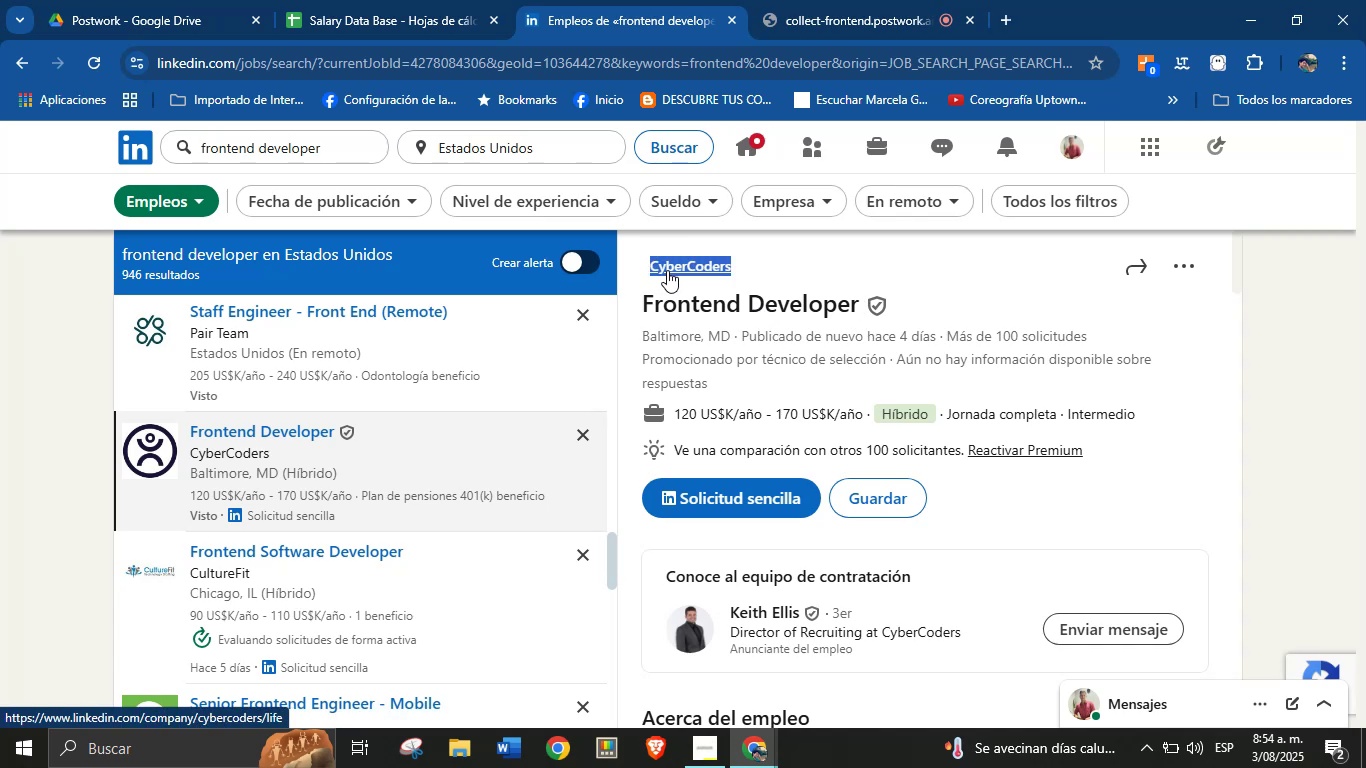 
key(Alt+Control+ControlLeft)
 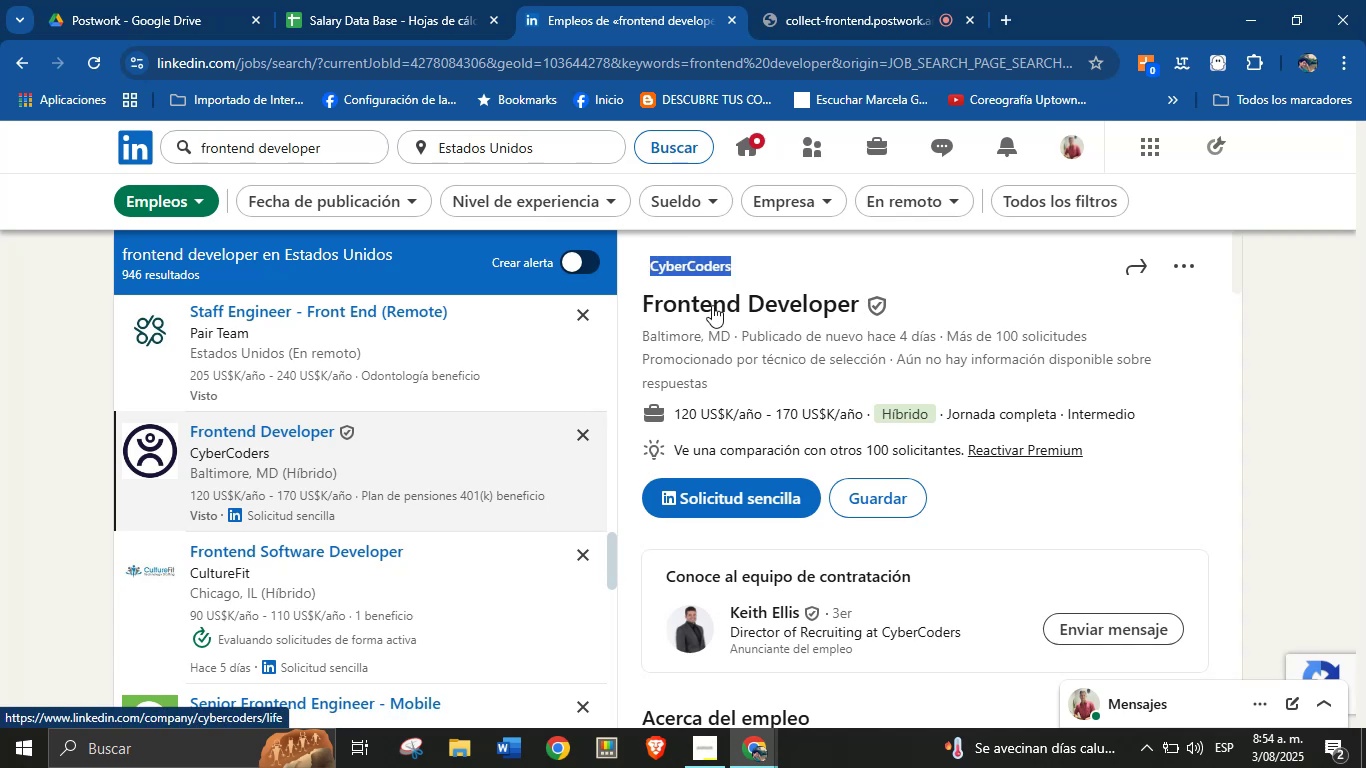 
key(Alt+AltLeft)
 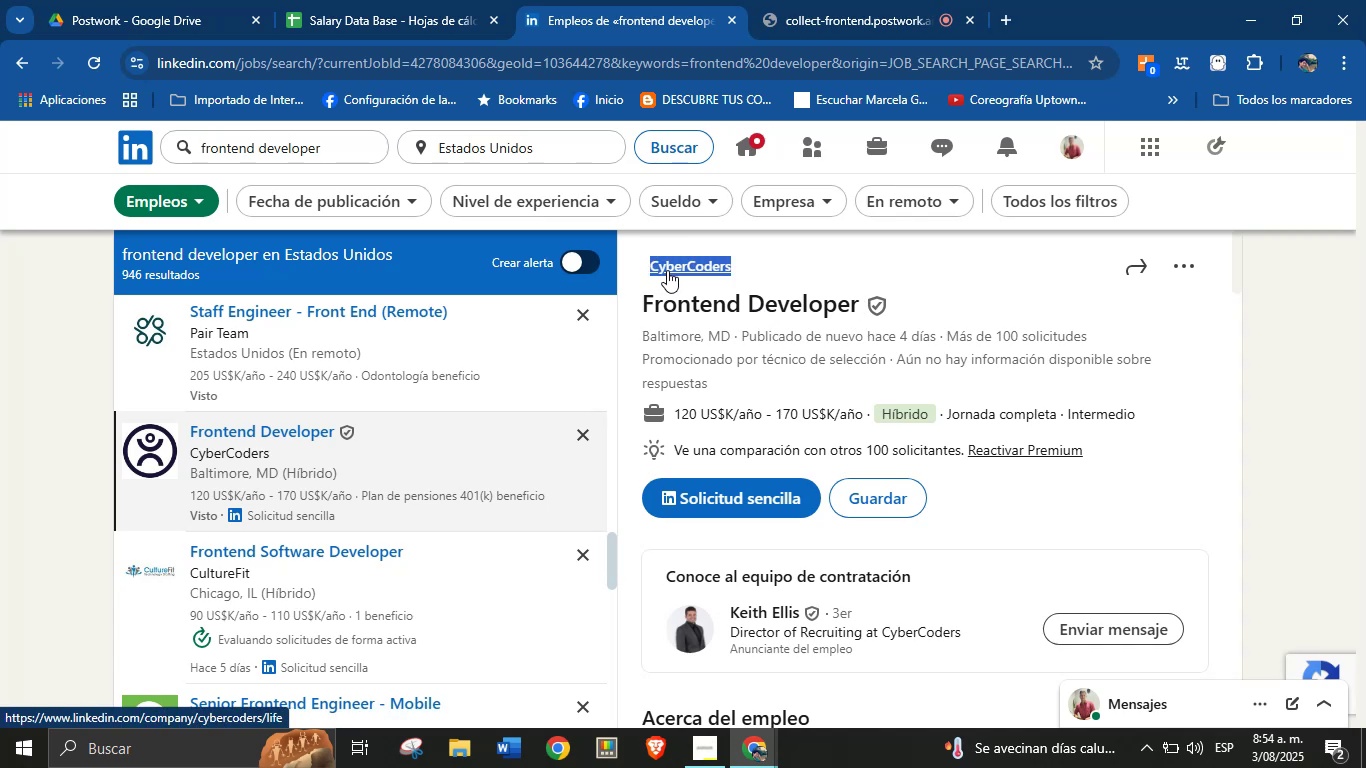 
key(Alt+Control+C)
 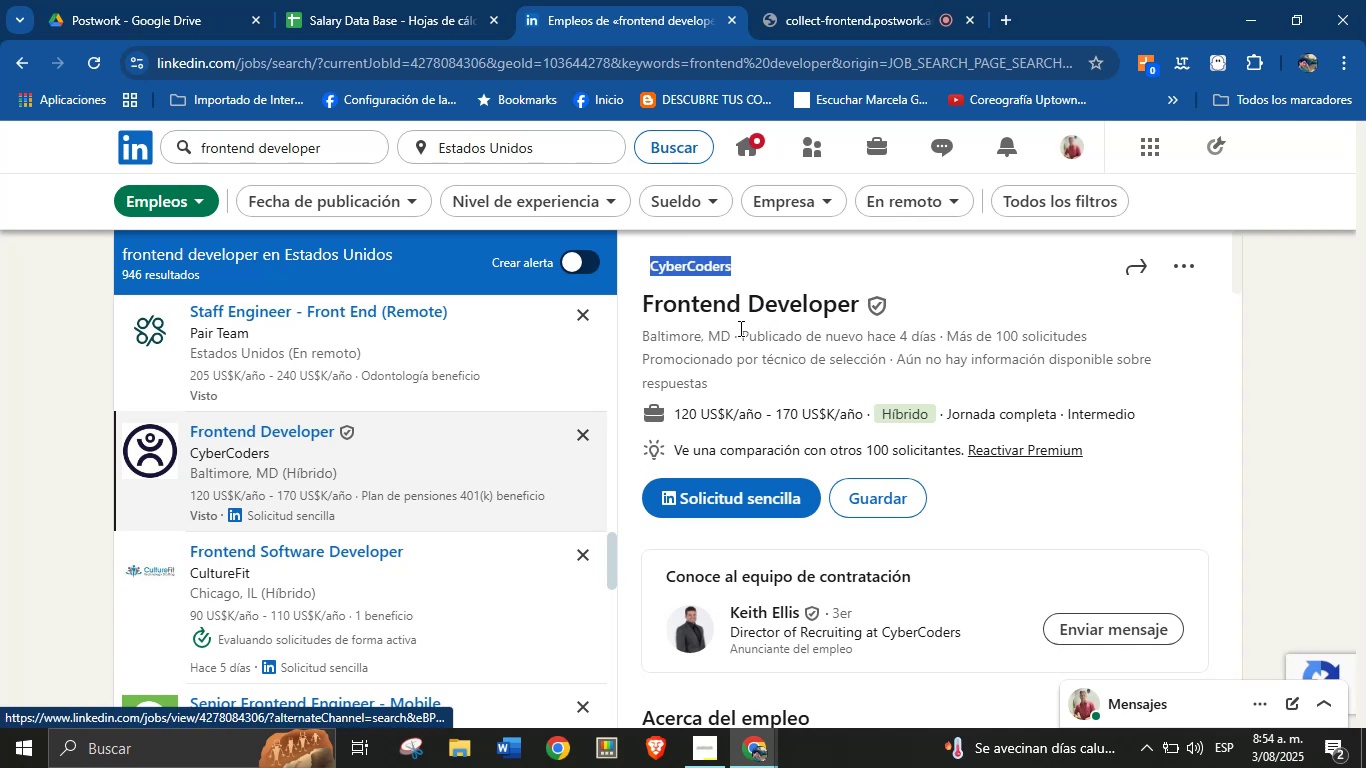 
left_click([818, 355])
 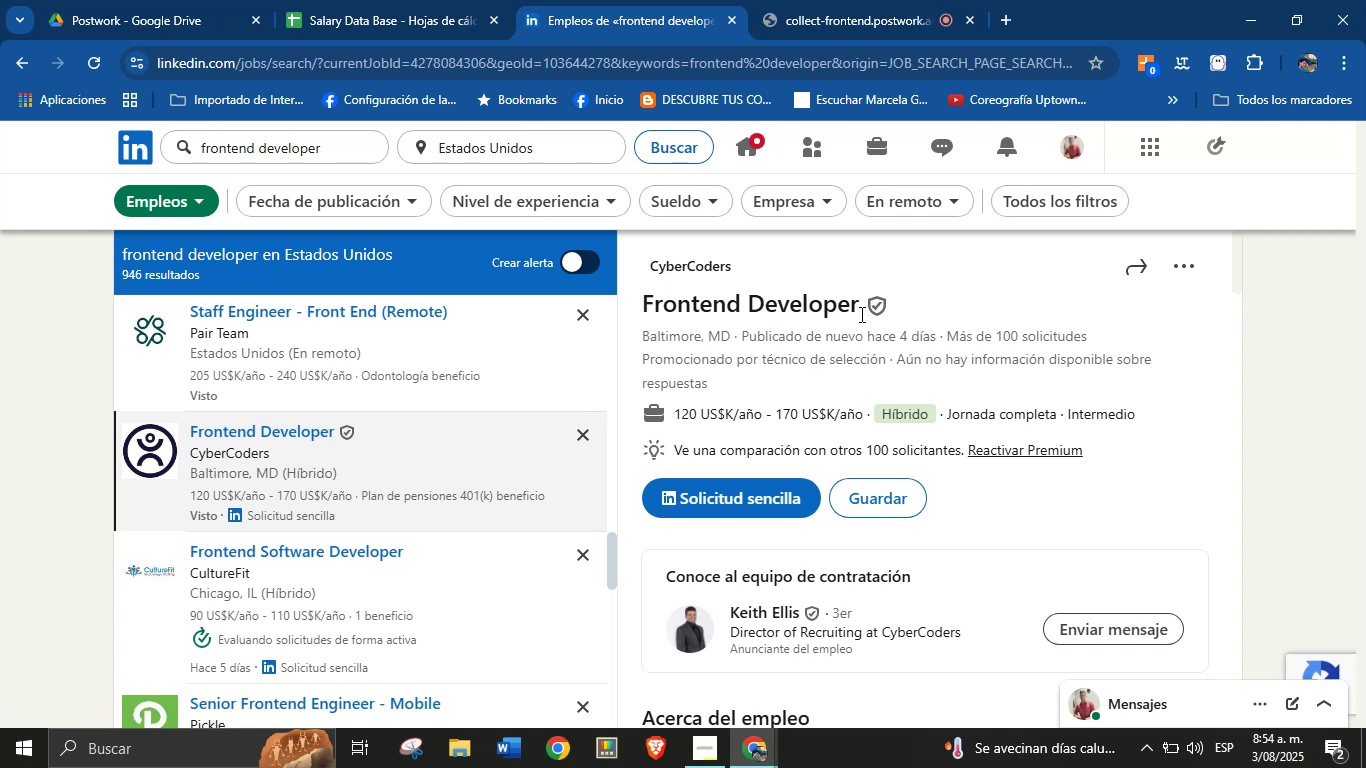 
left_click_drag(start_coordinate=[865, 307], to_coordinate=[806, 306])
 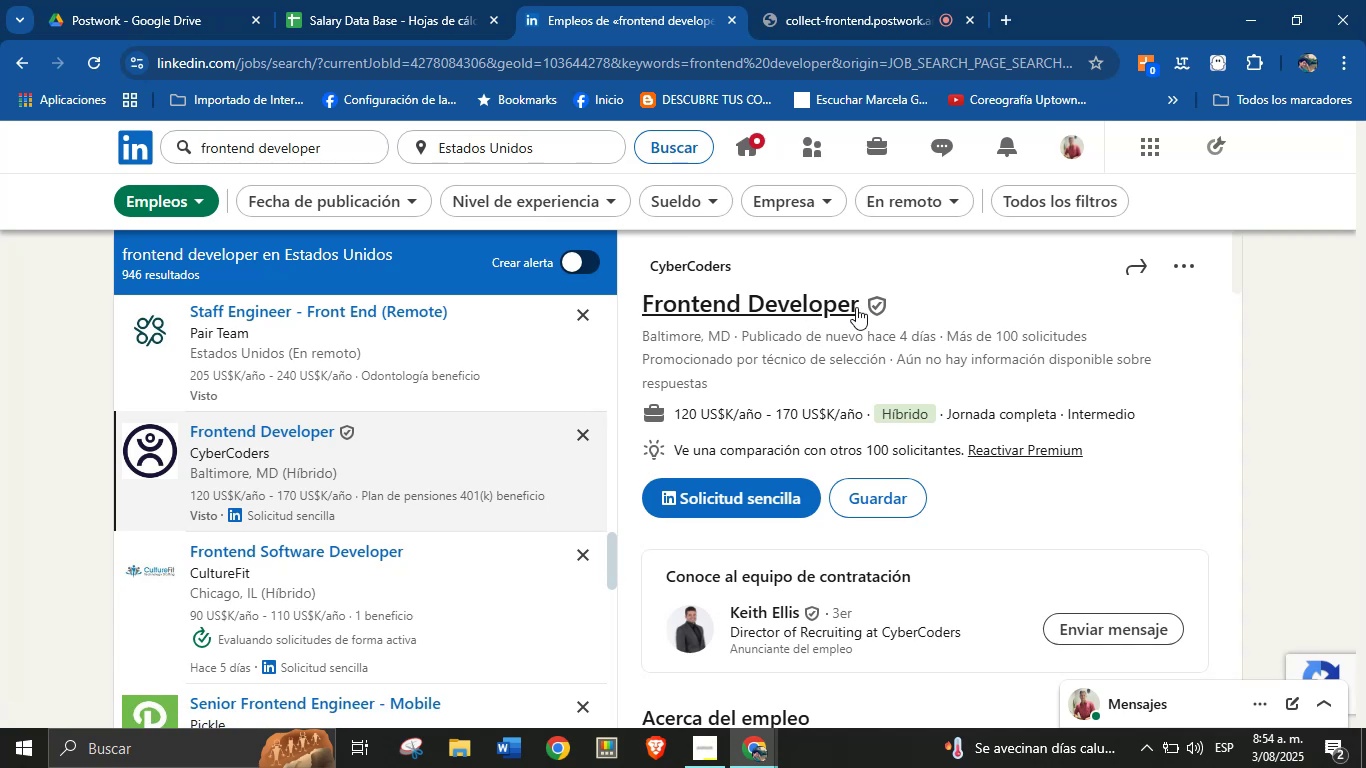 
left_click_drag(start_coordinate=[861, 306], to_coordinate=[634, 305])
 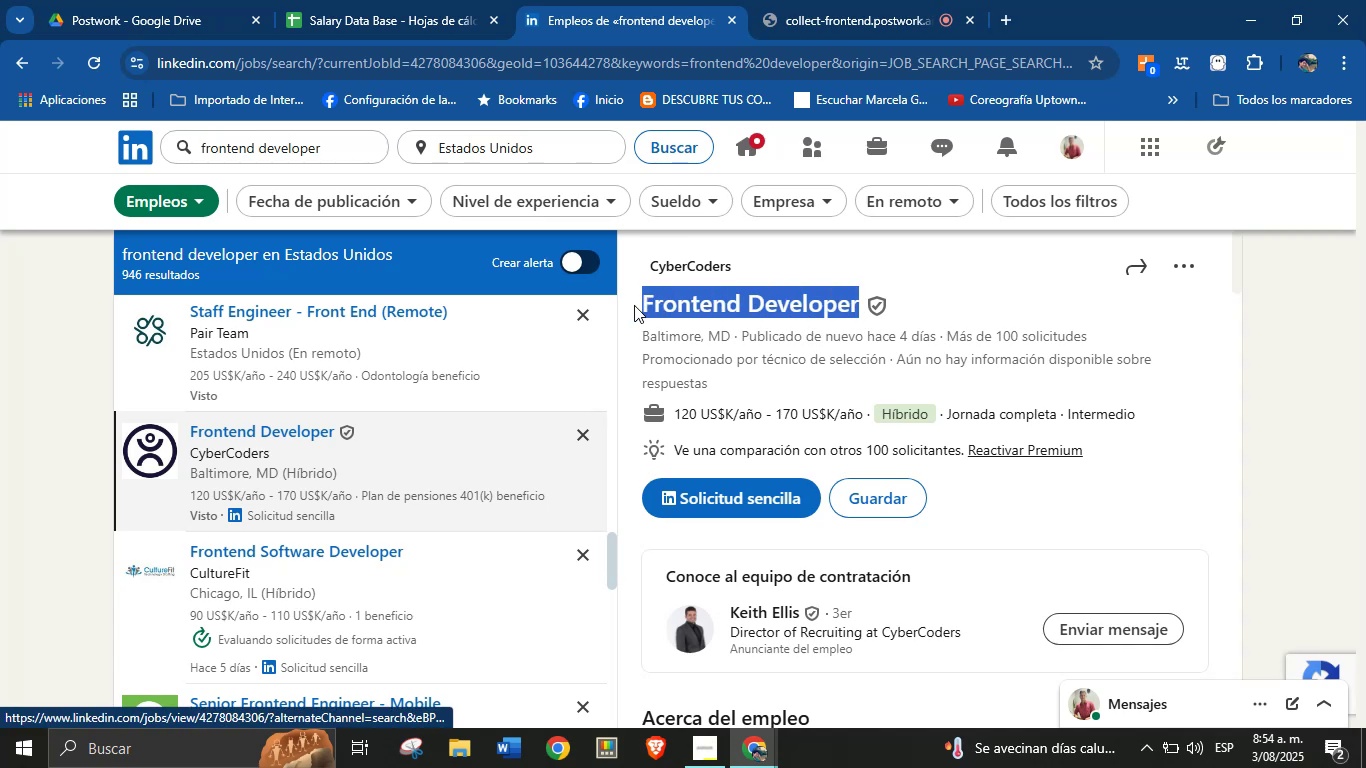 
key(Alt+AltLeft)
 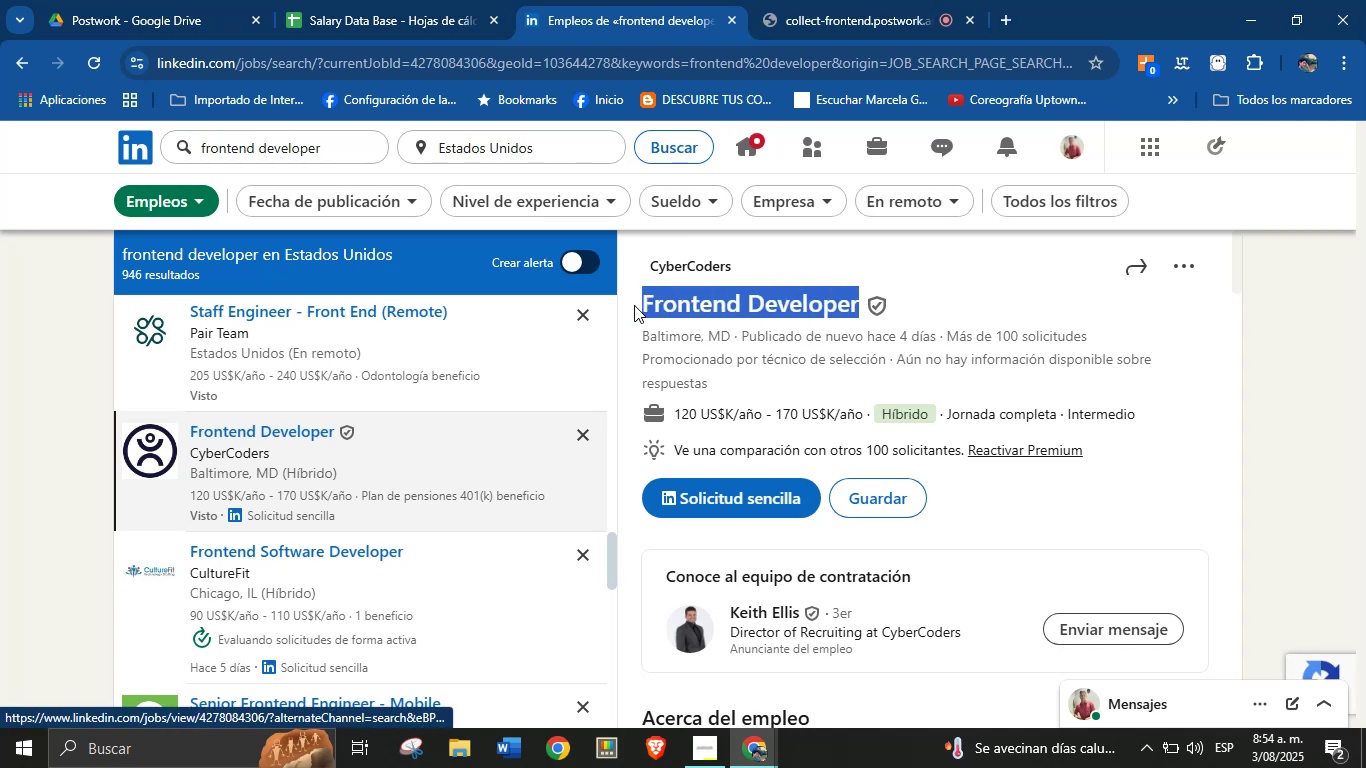 
key(Alt+Control+C)
 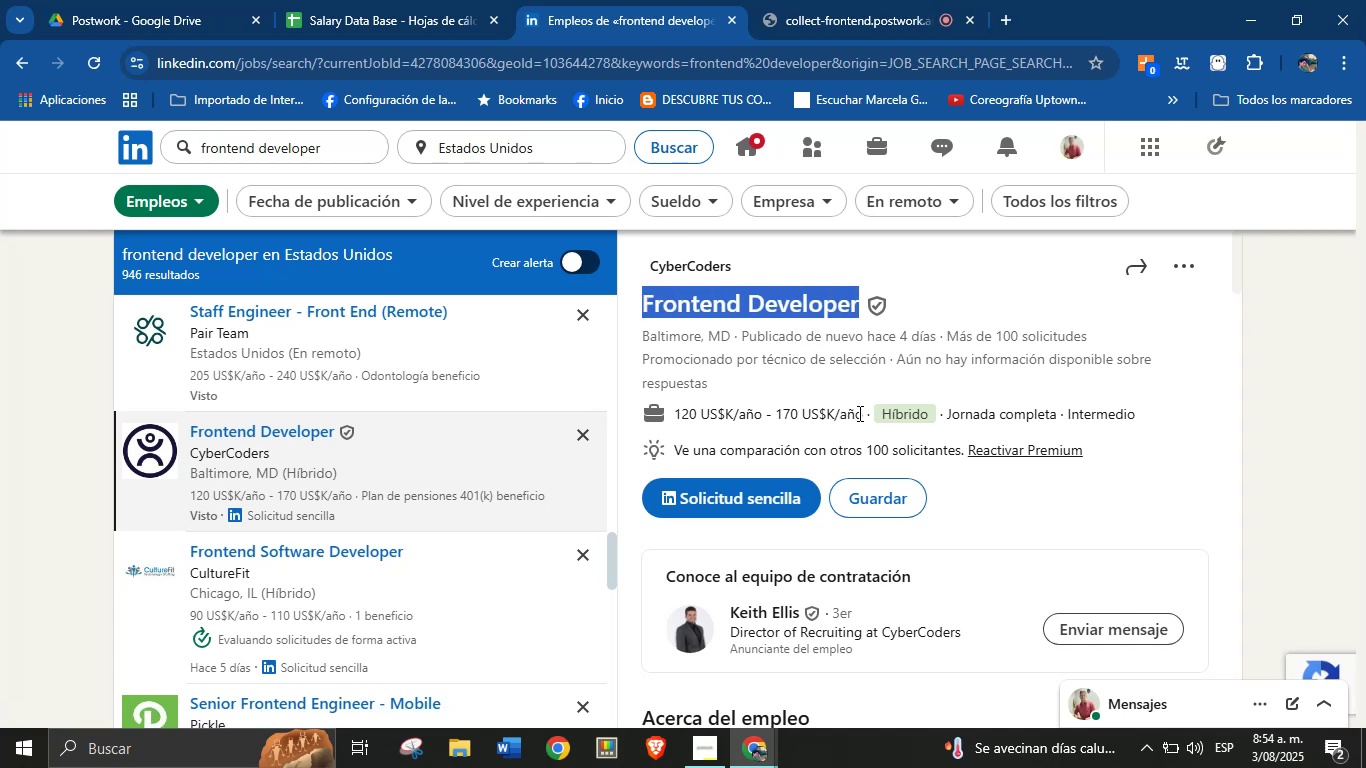 
key(Alt+Control+ControlLeft)
 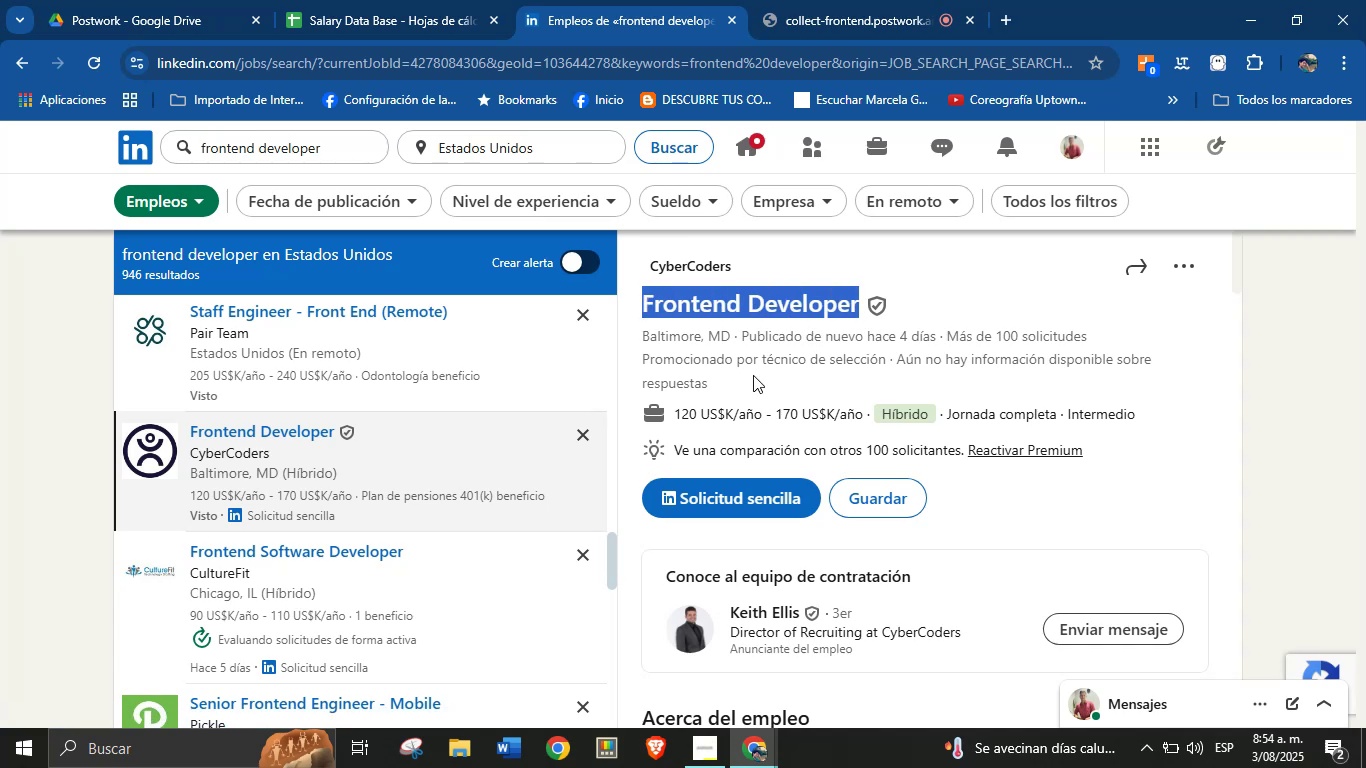 
left_click_drag(start_coordinate=[867, 412], to_coordinate=[677, 407])
 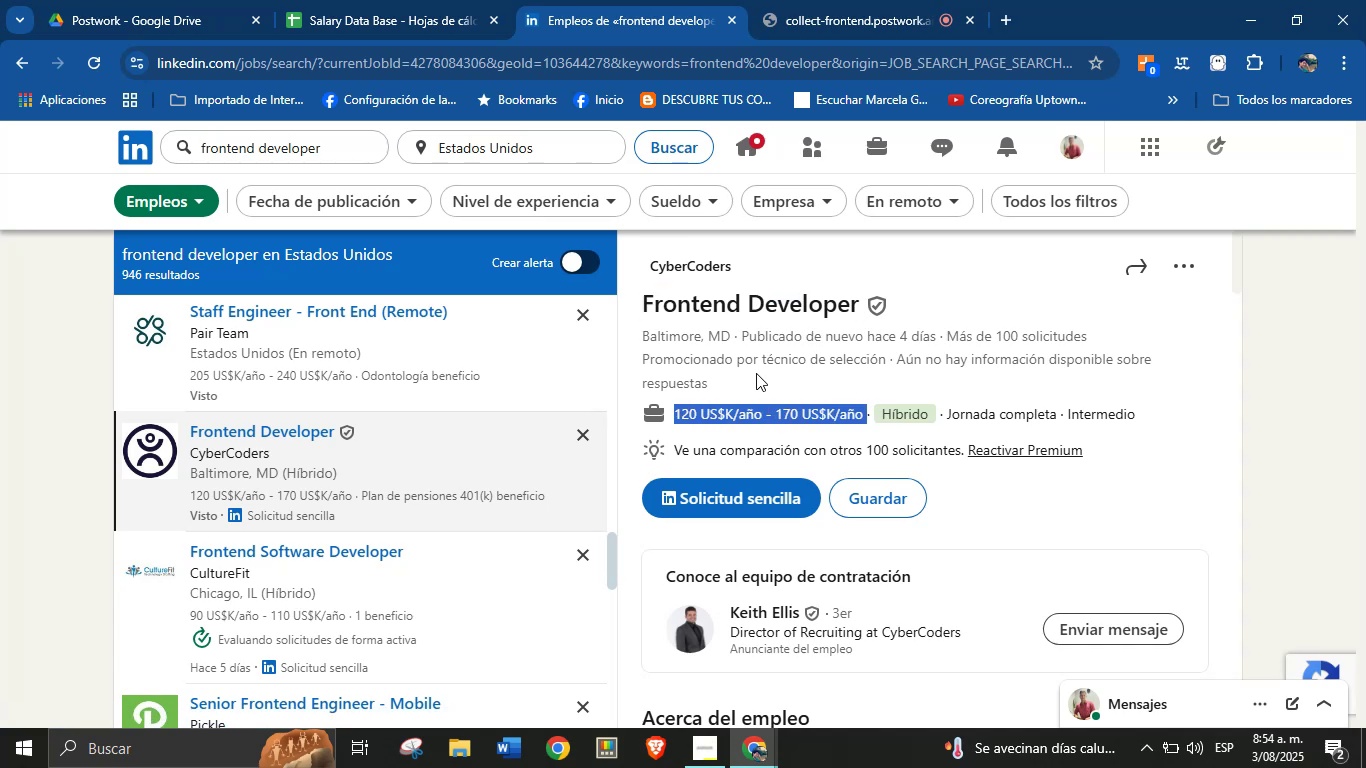 
key(Alt+Control+ControlLeft)
 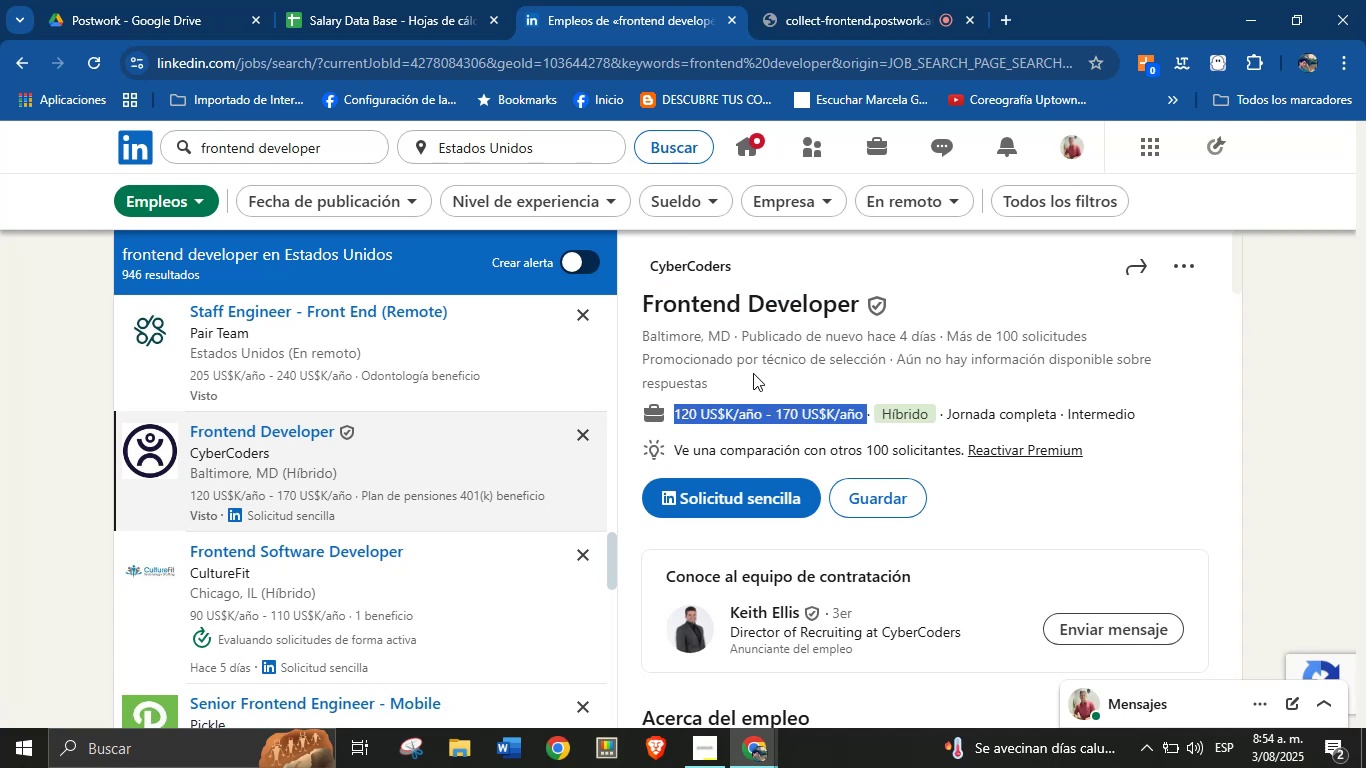 
key(Alt+AltLeft)
 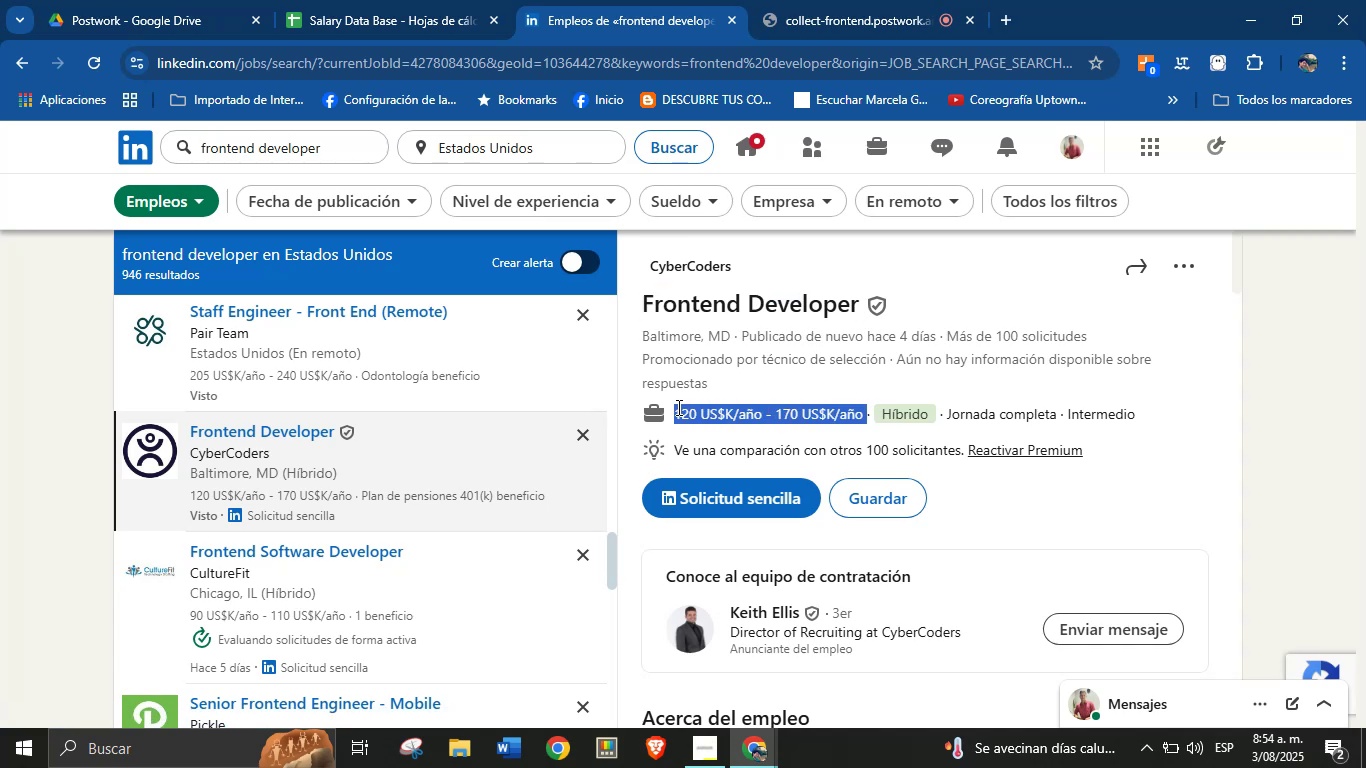 
key(Alt+Control+C)
 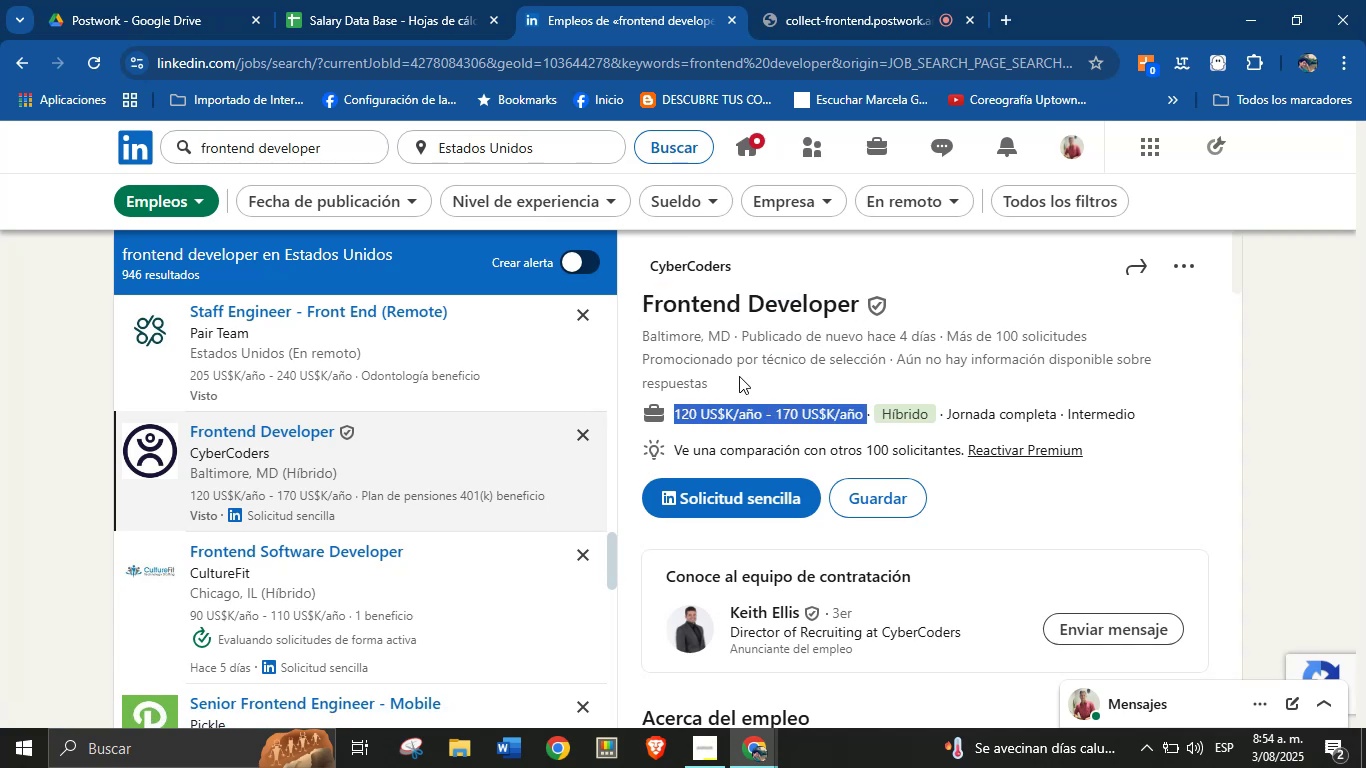 
scroll: coordinate [818, 394], scroll_direction: down, amount: 4.0
 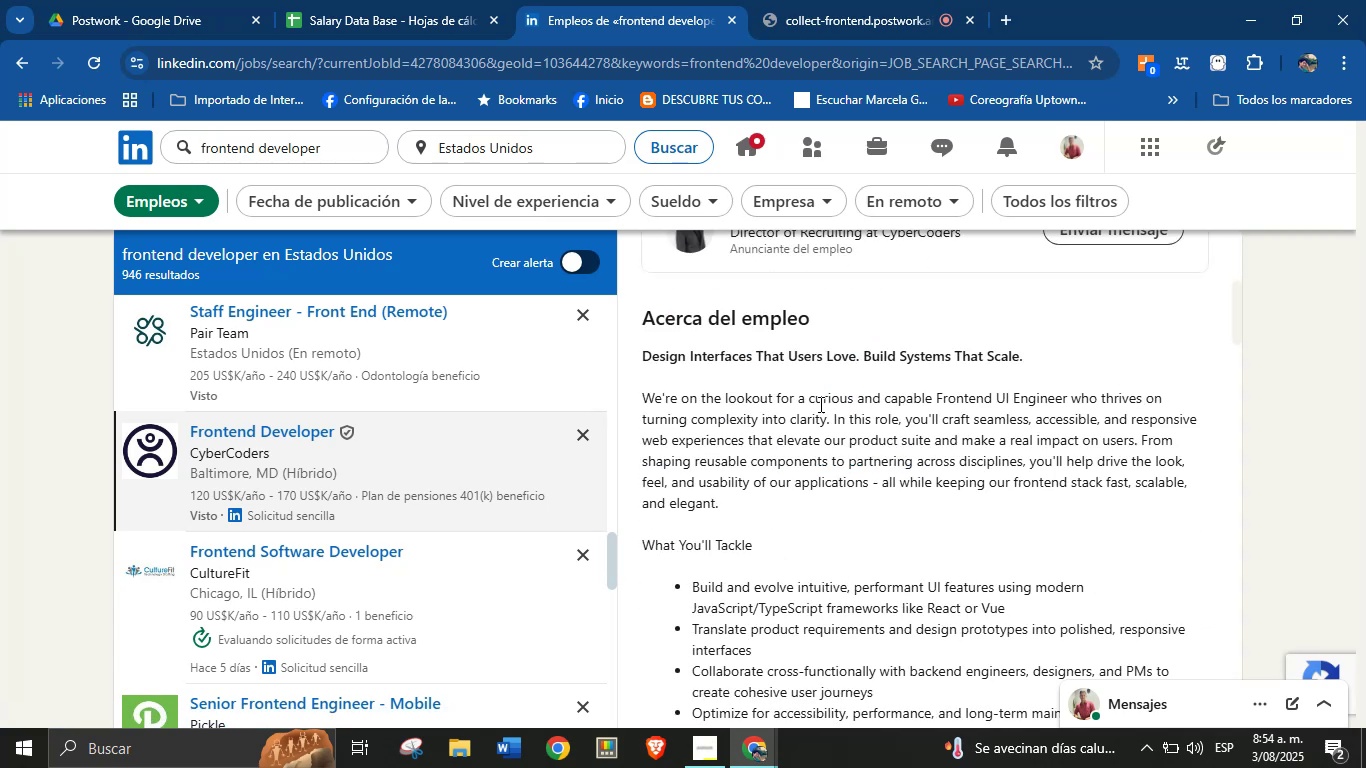 
left_click([824, 448])
 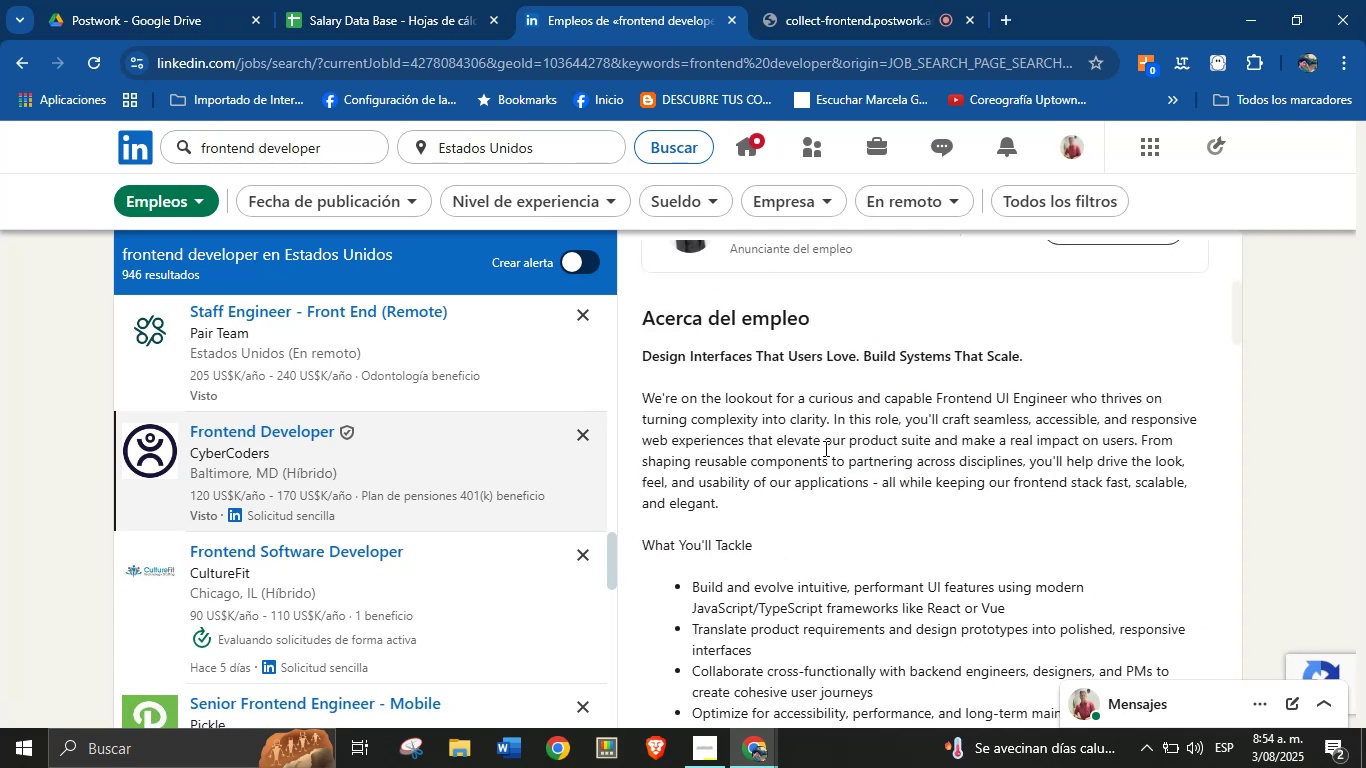 
scroll: coordinate [806, 484], scroll_direction: down, amount: 8.0
 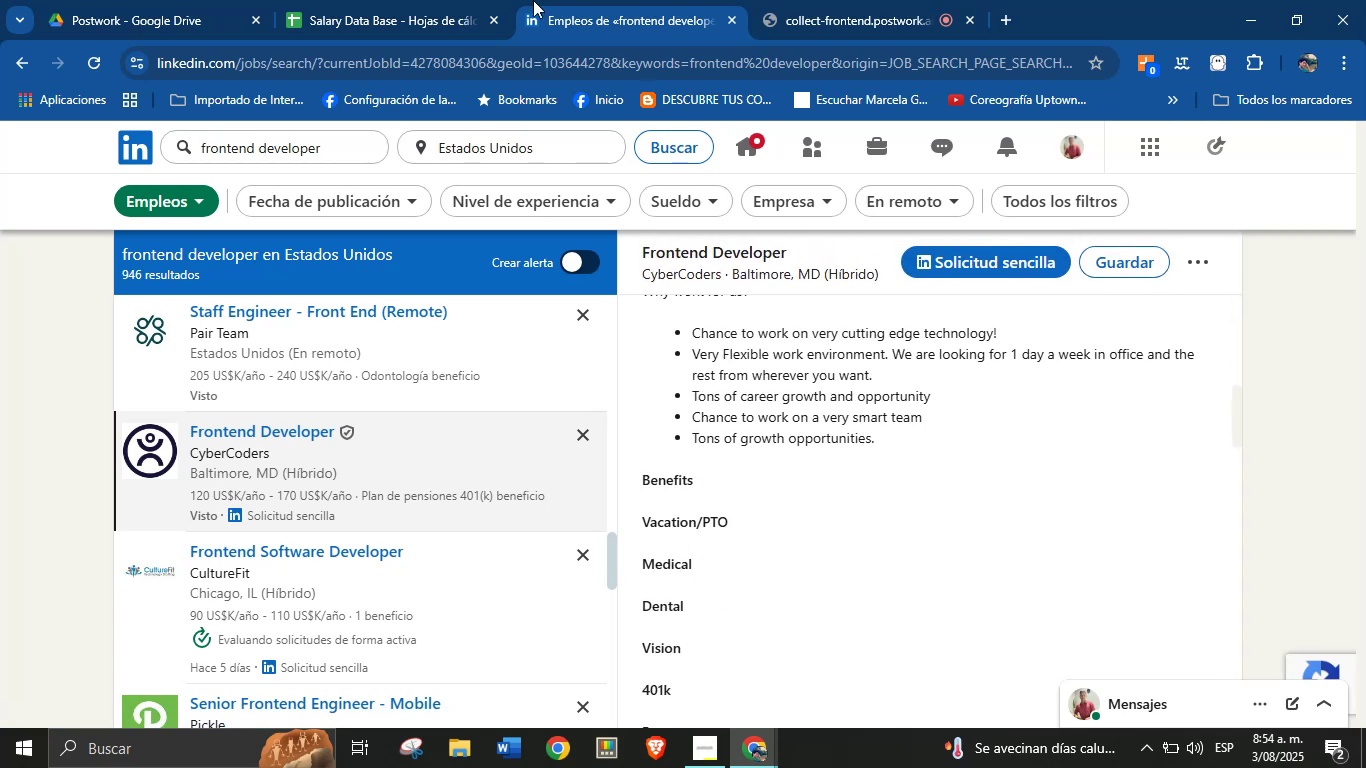 
left_click([433, 0])
 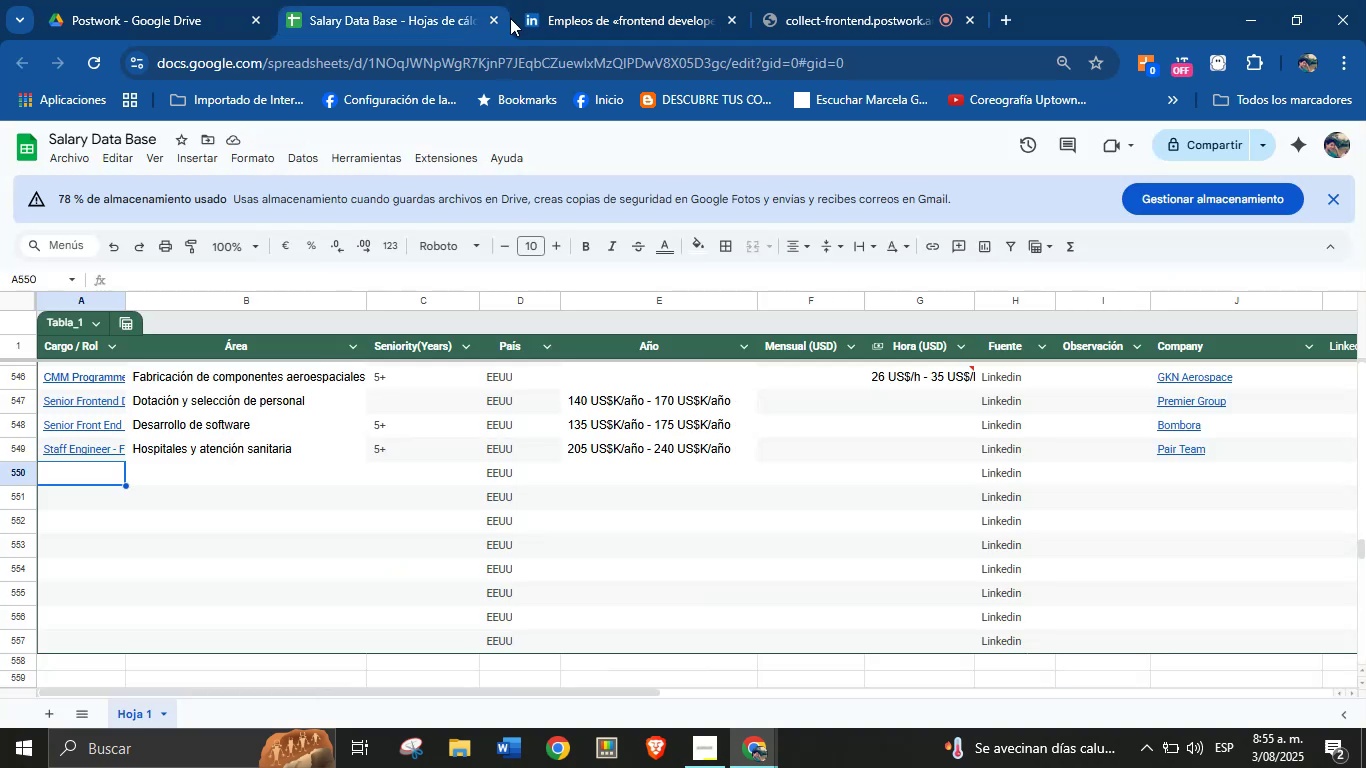 
left_click([571, 0])
 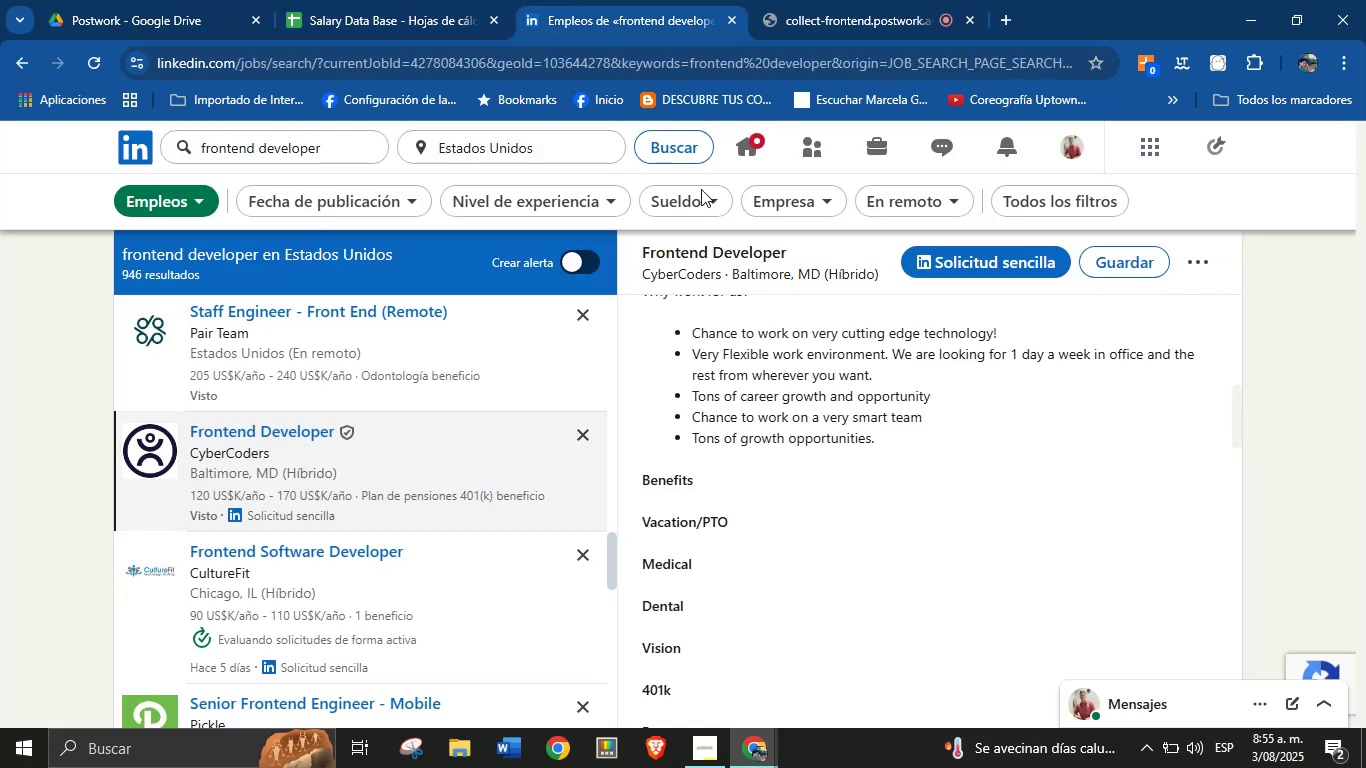 
scroll: coordinate [765, 481], scroll_direction: down, amount: 14.0
 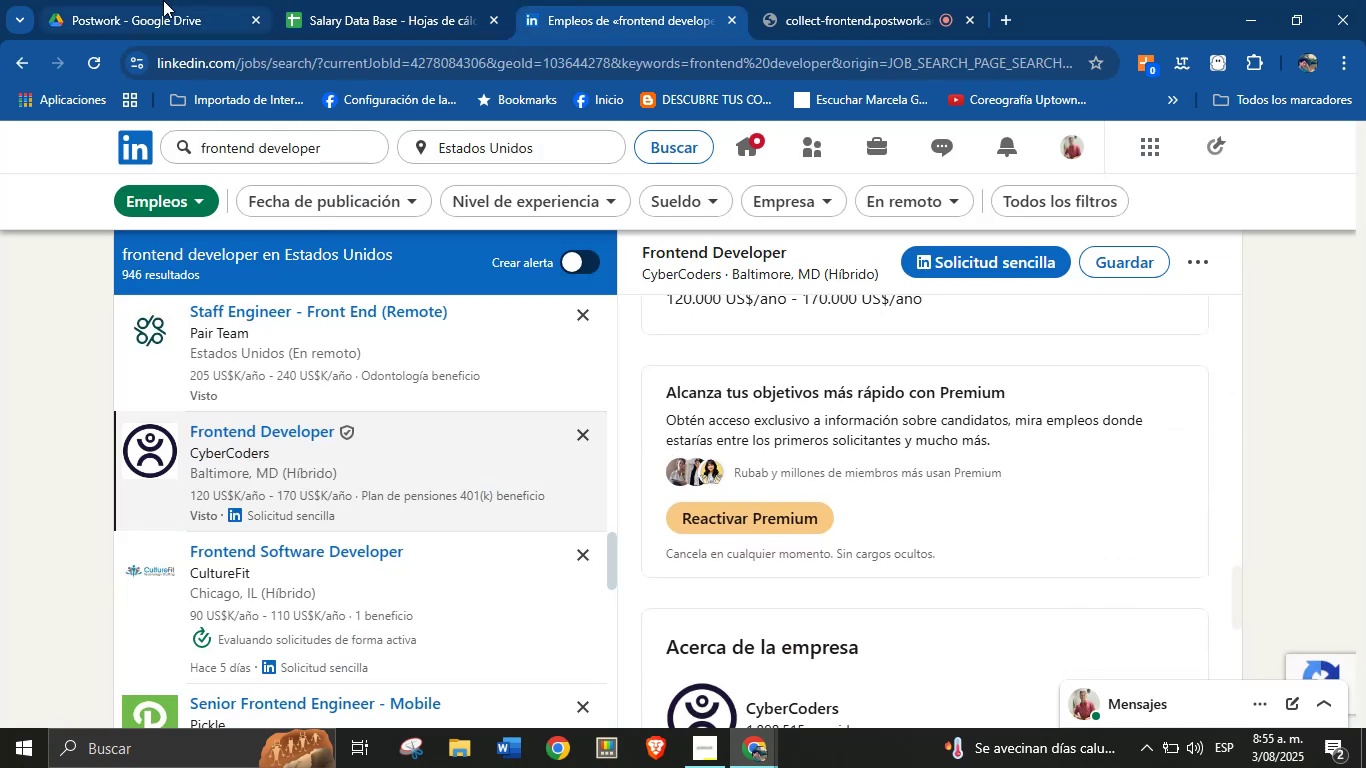 
left_click([401, 0])
 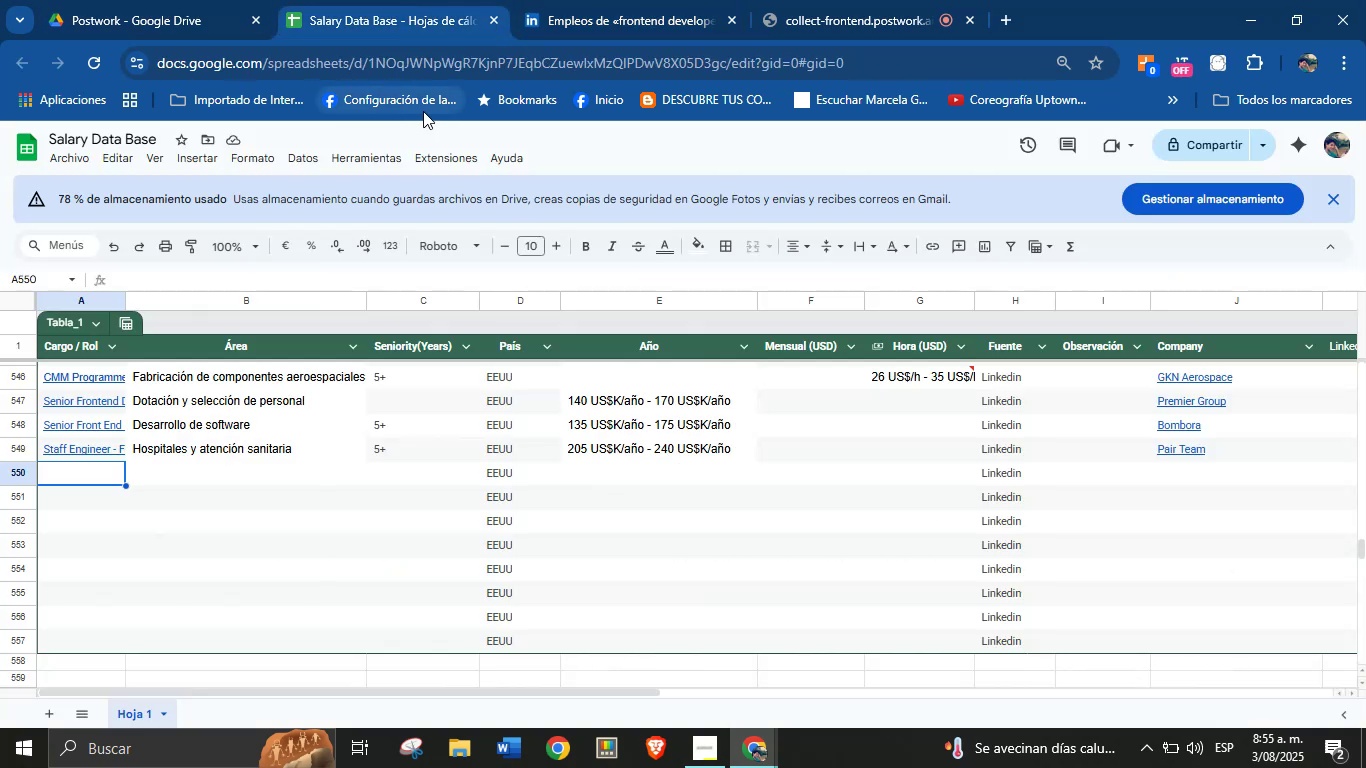 
key(Meta+MetaLeft)
 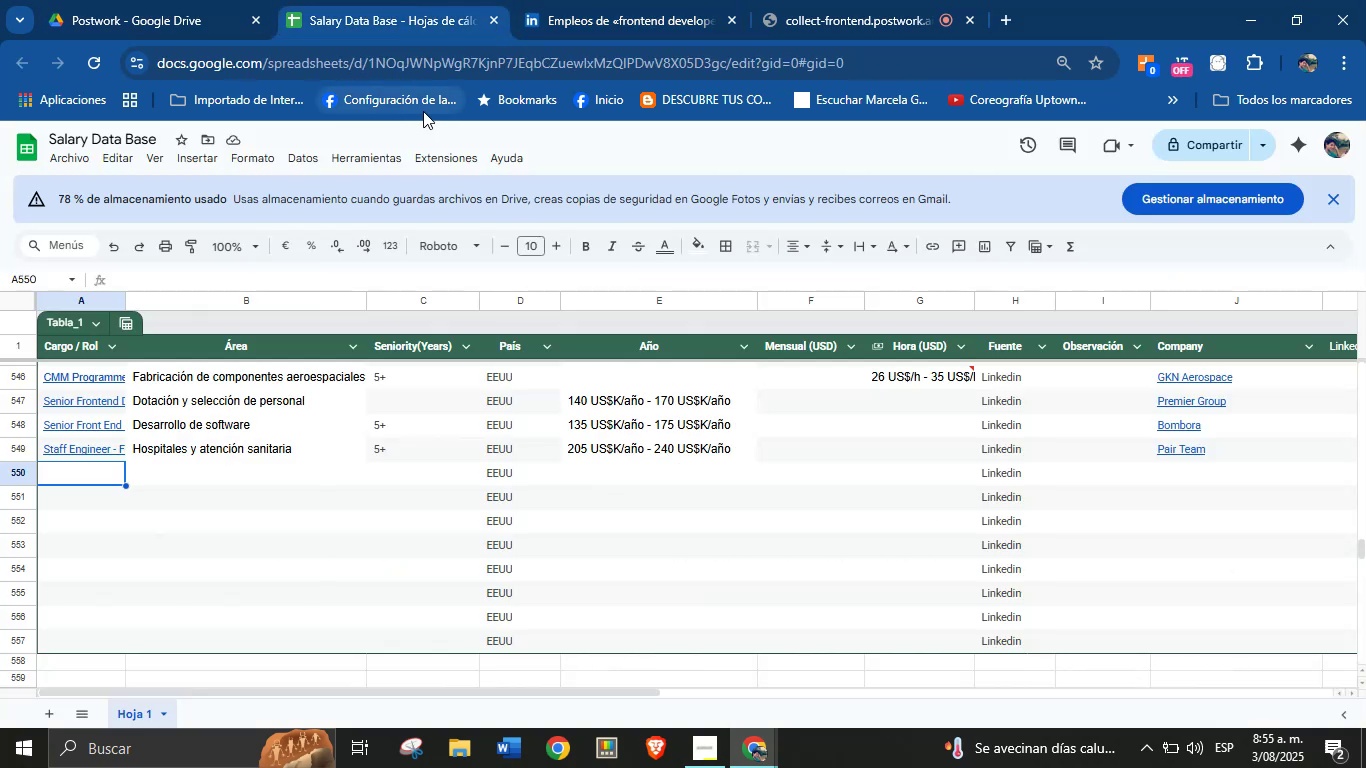 
key(Meta+MetaLeft)
 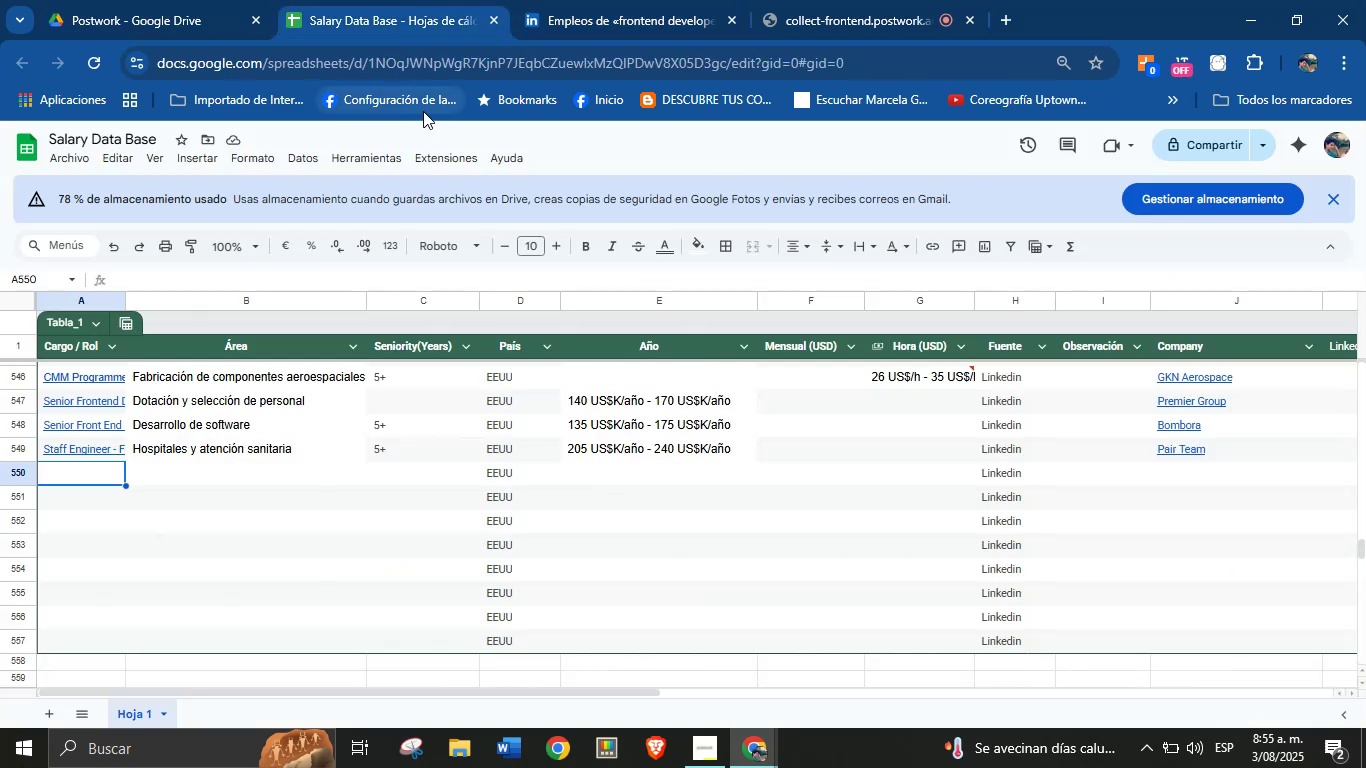 
key(Meta+V)
 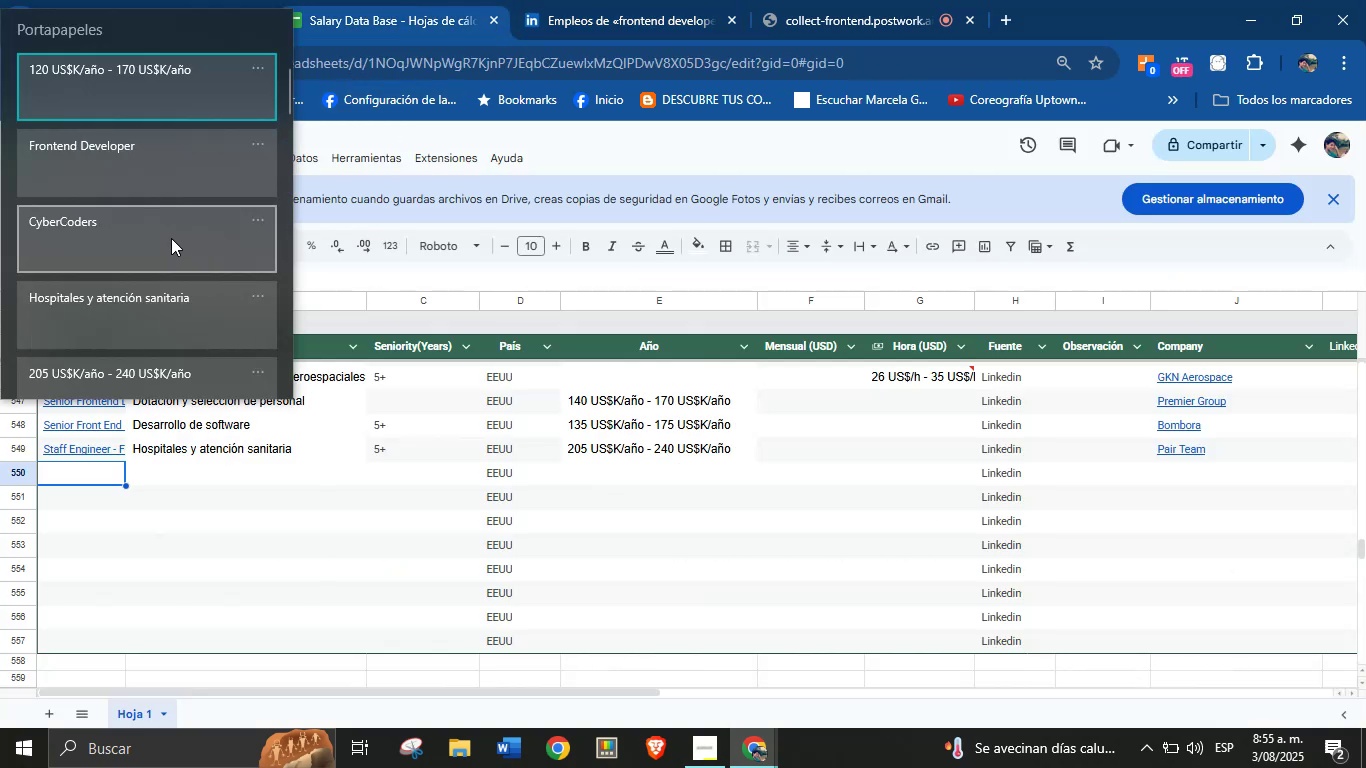 
left_click([193, 176])
 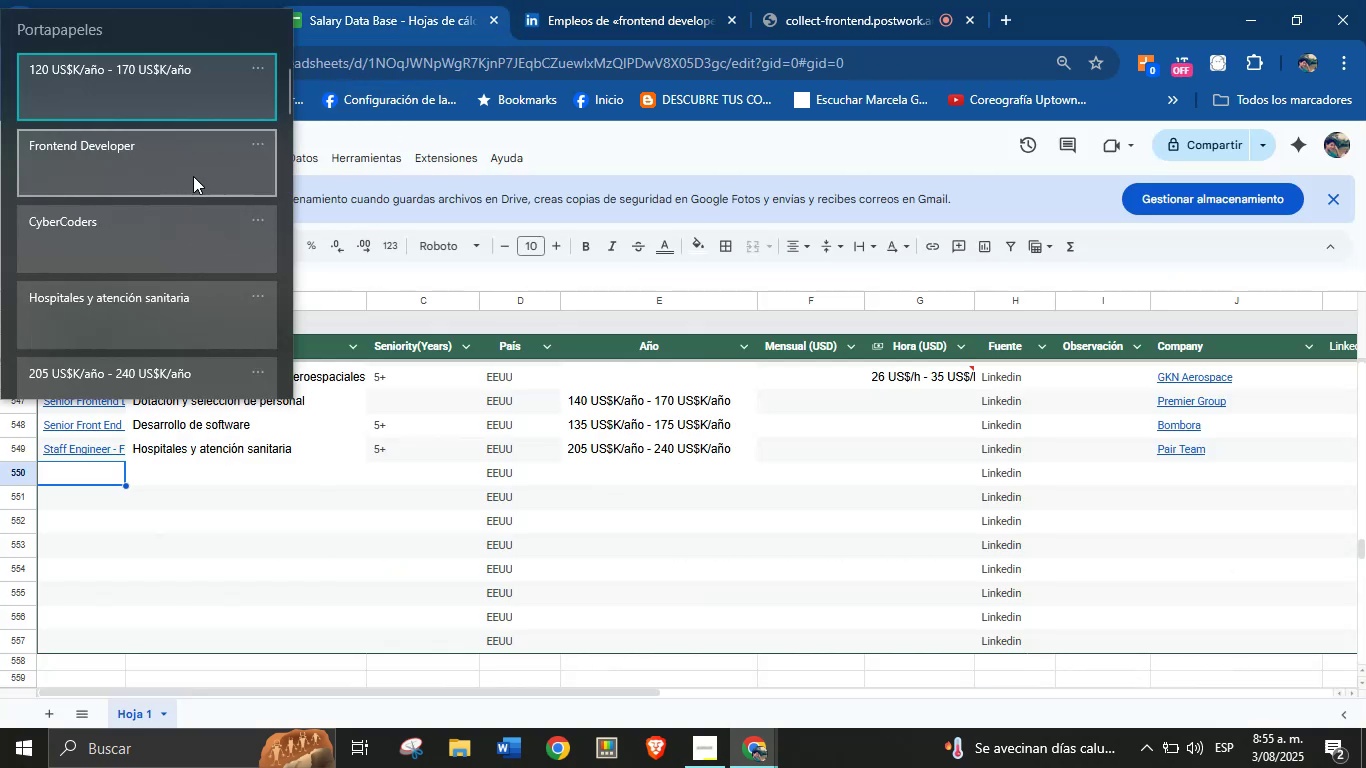 
key(Control+ControlLeft)
 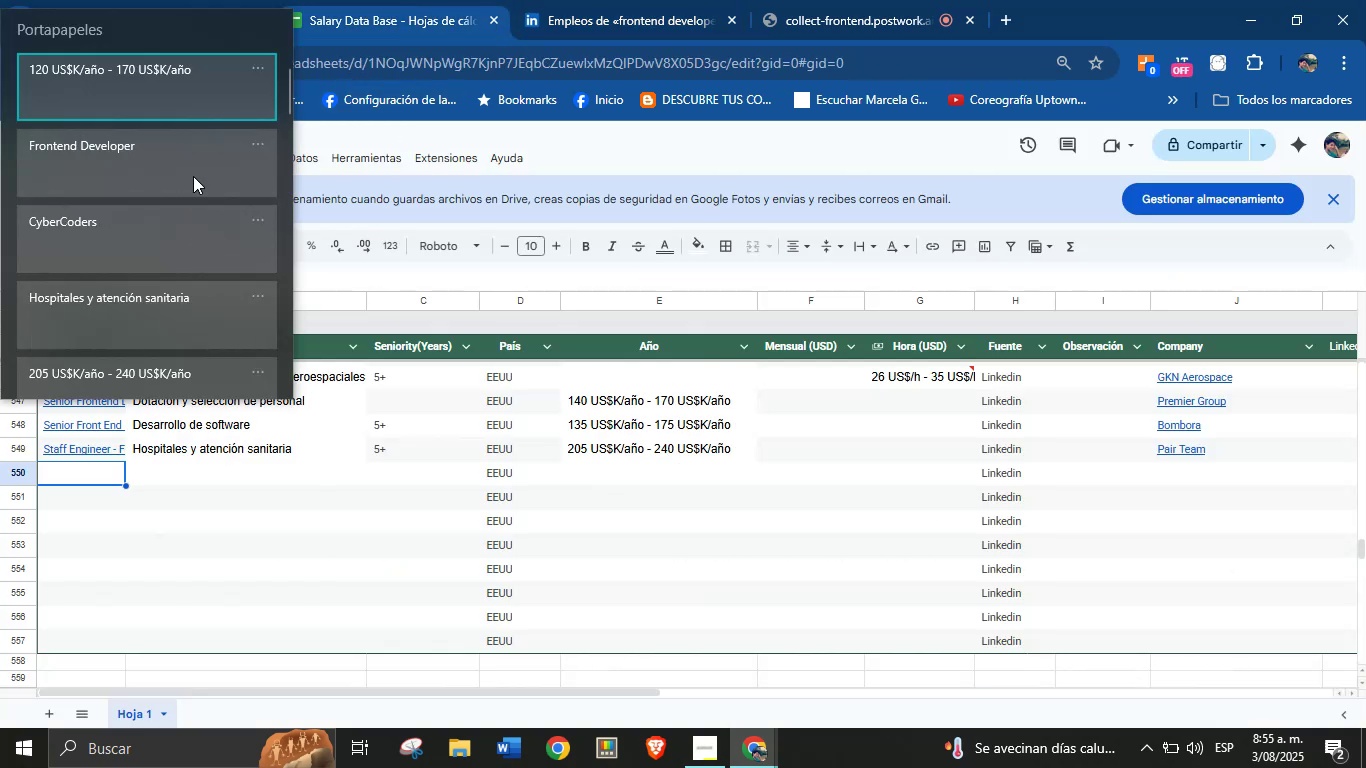 
key(Control+V)
 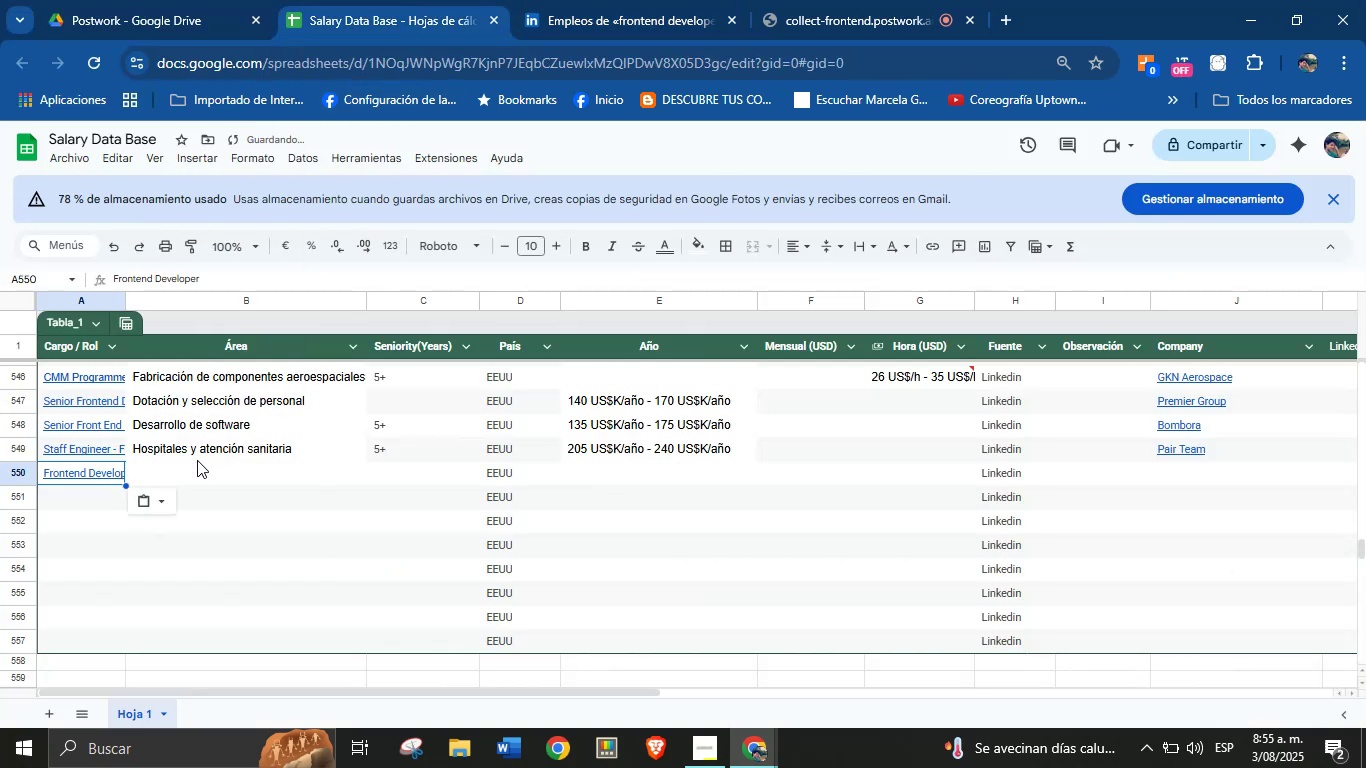 
left_click([195, 478])
 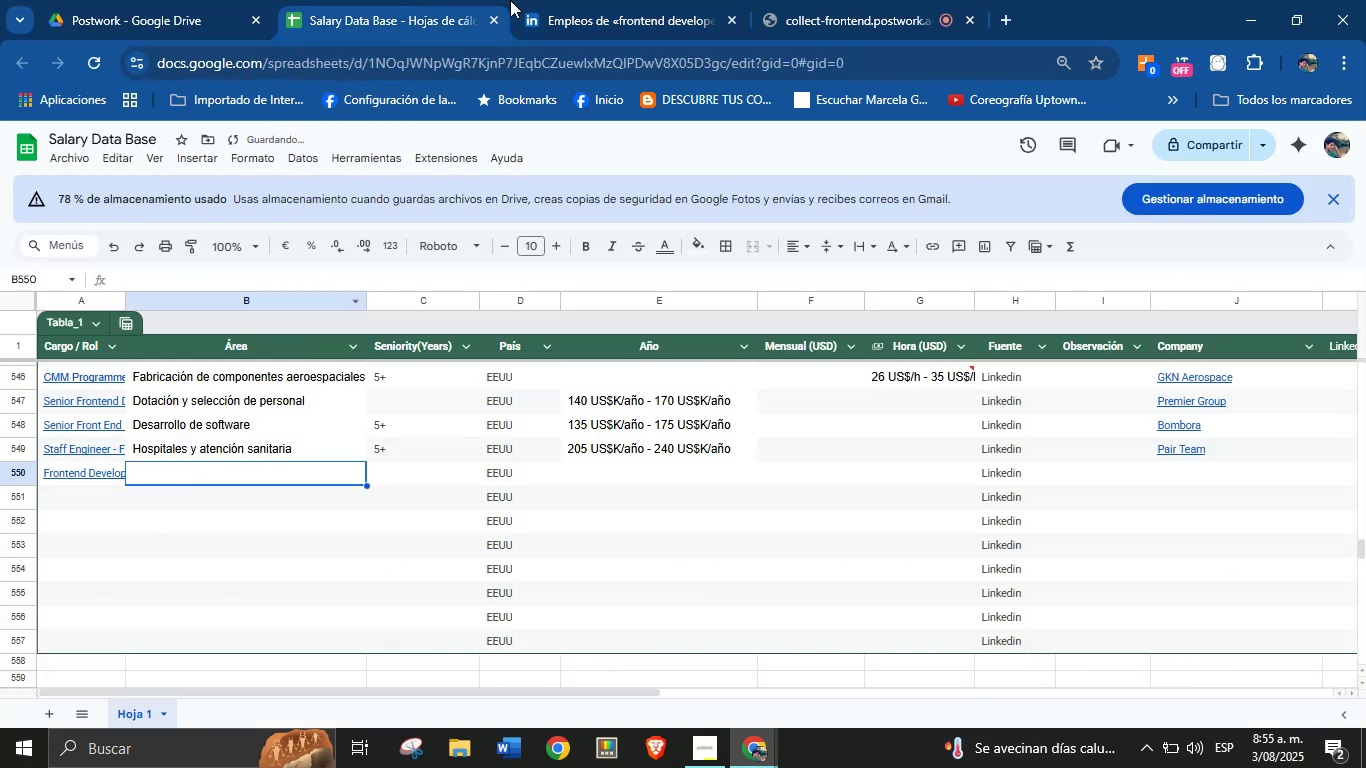 
left_click([603, 0])
 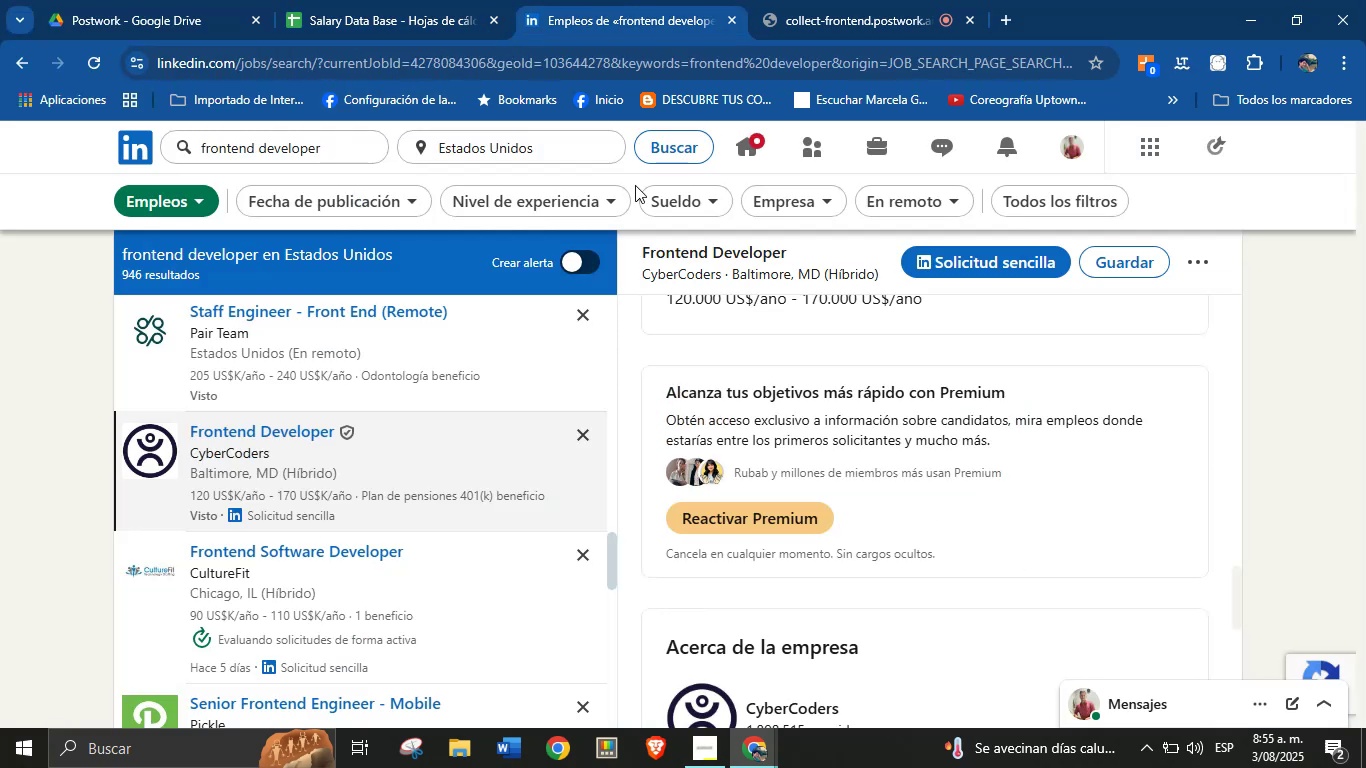 
scroll: coordinate [793, 440], scroll_direction: none, amount: 0.0
 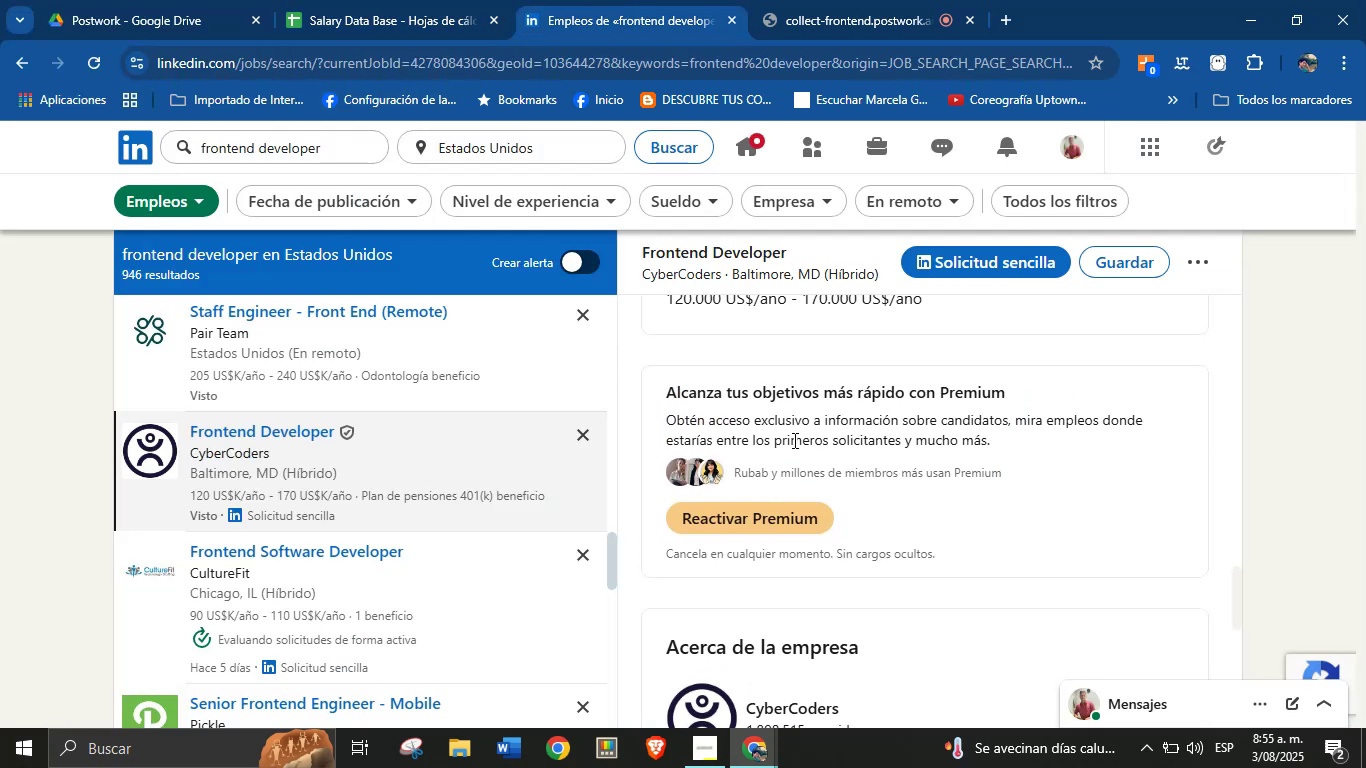 
scroll: coordinate [798, 459], scroll_direction: down, amount: 4.0
 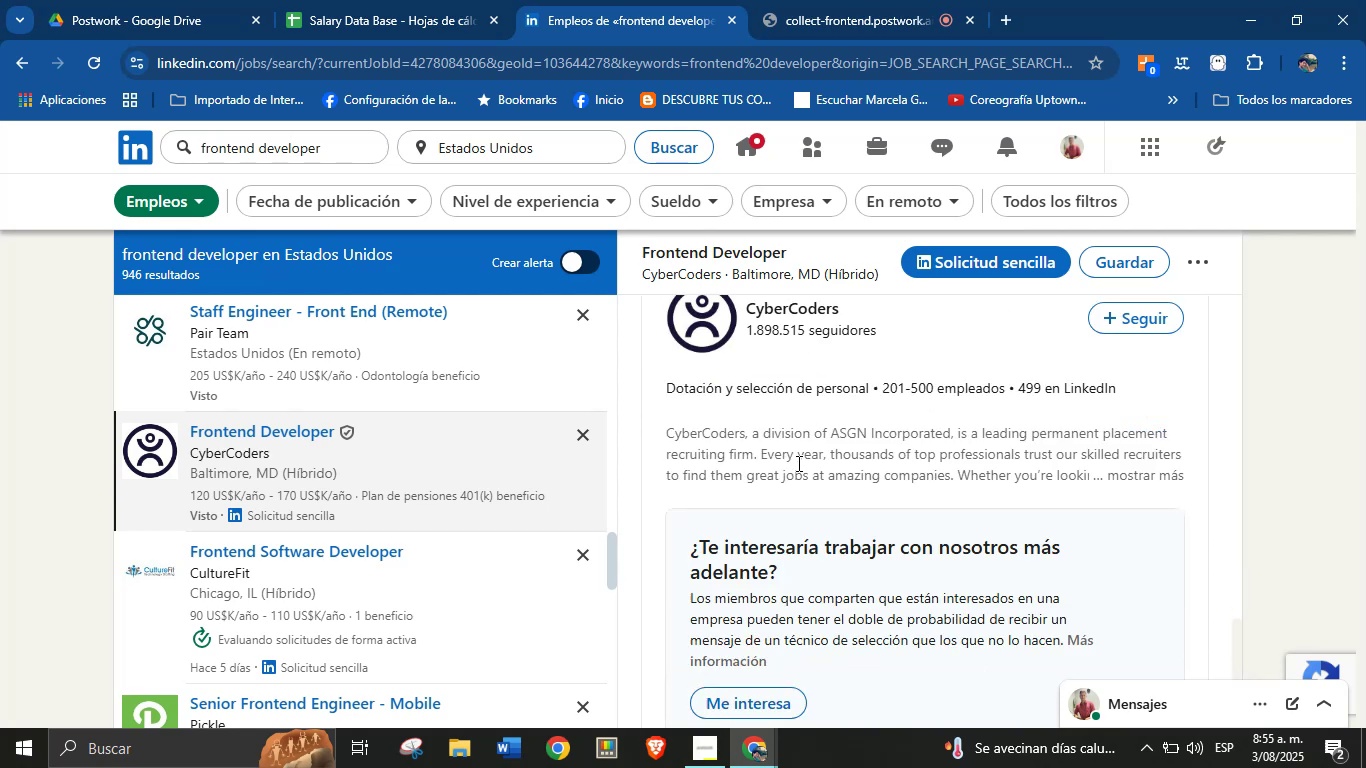 
scroll: coordinate [799, 473], scroll_direction: up, amount: 2.0
 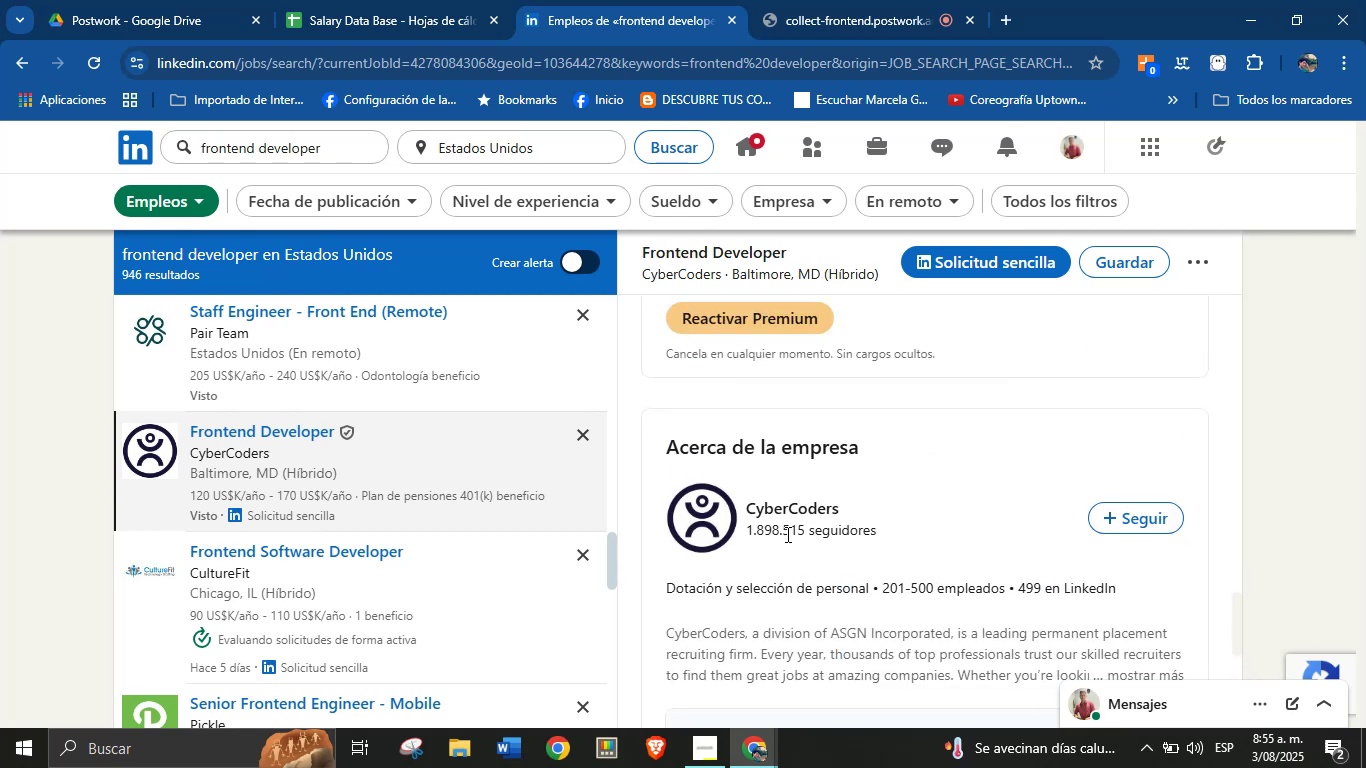 
wait(5.3)
 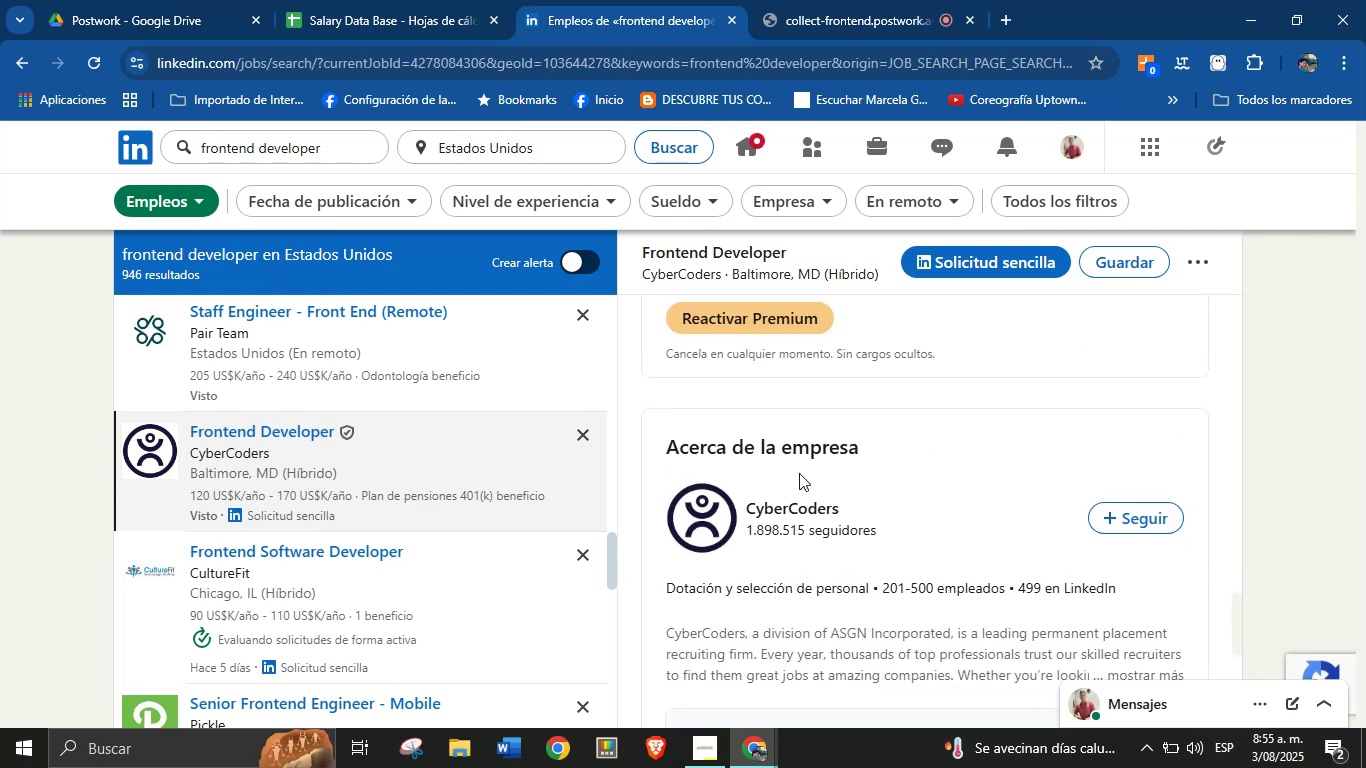 
left_click_drag(start_coordinate=[869, 589], to_coordinate=[666, 585])
 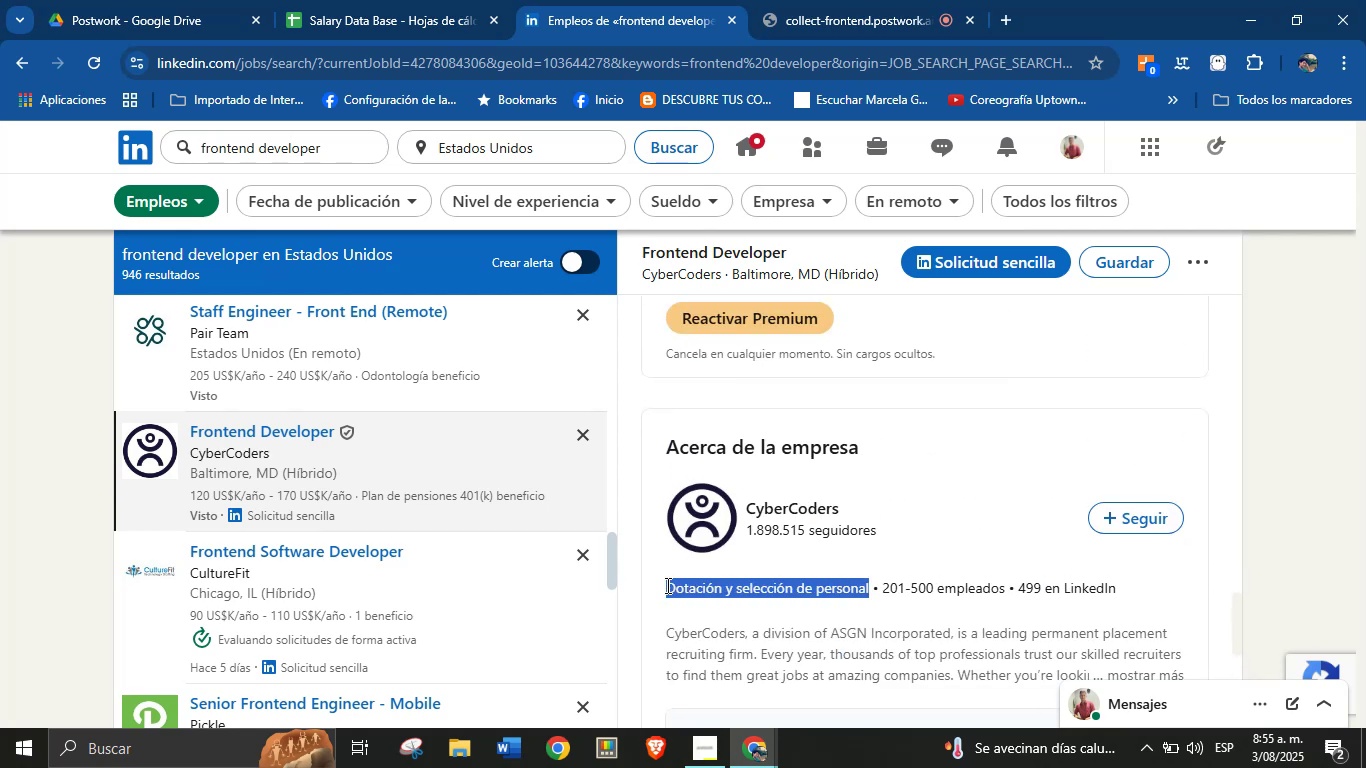 
key(Alt+Control+ControlLeft)
 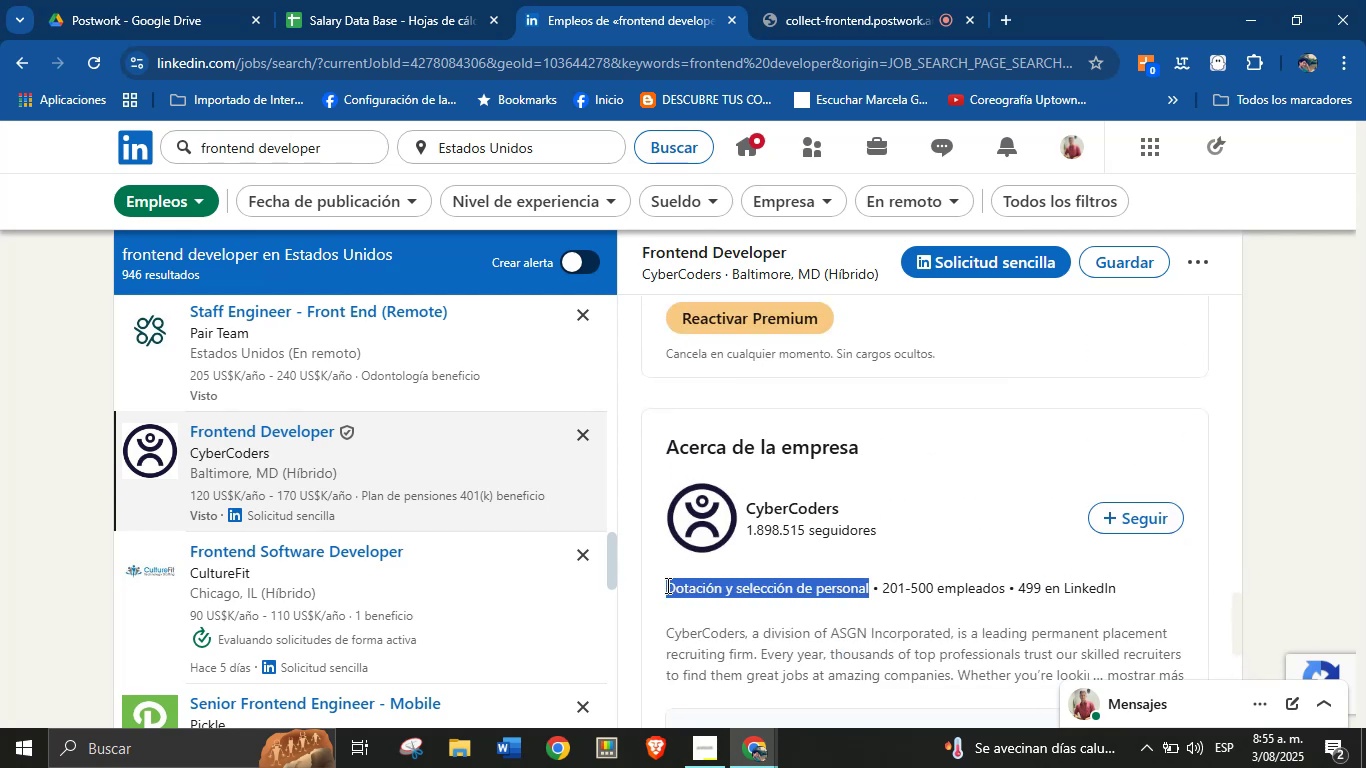 
key(Alt+AltLeft)
 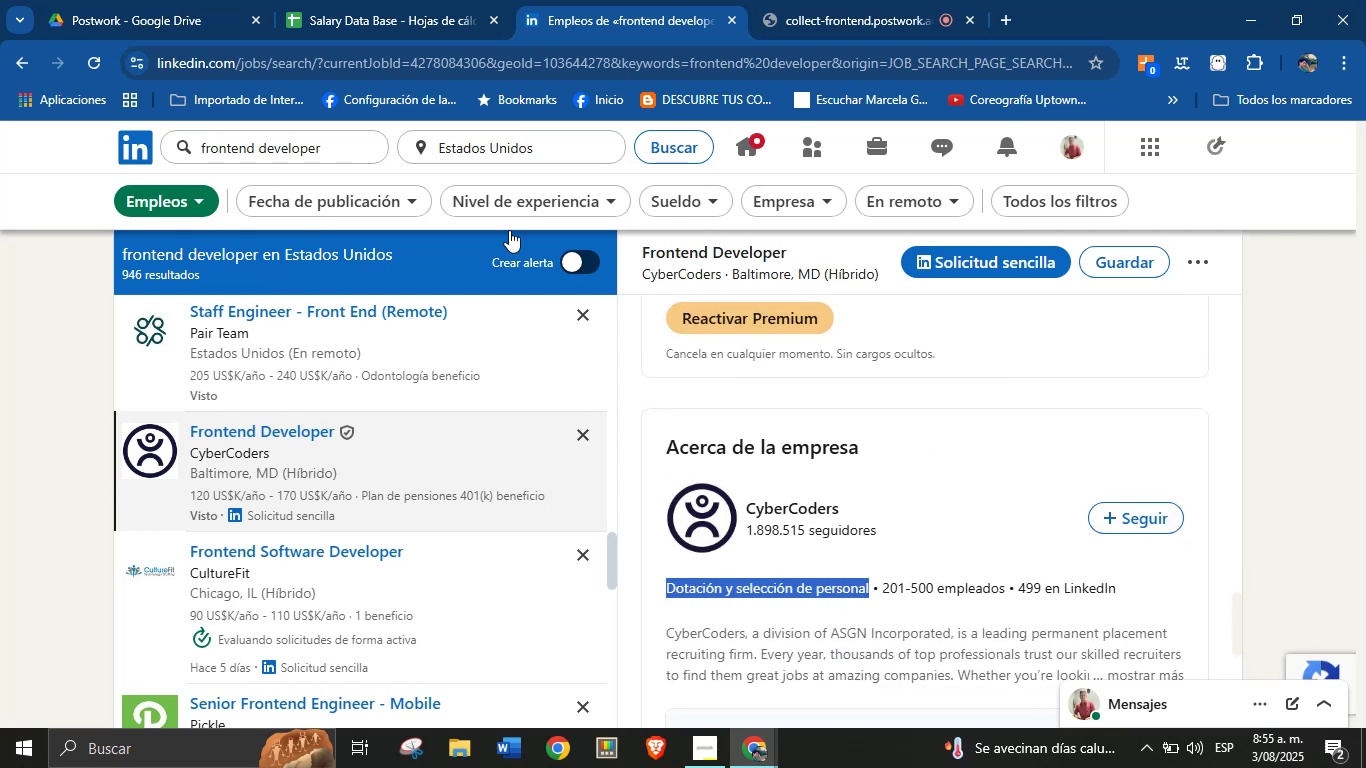 
key(Alt+Control+C)
 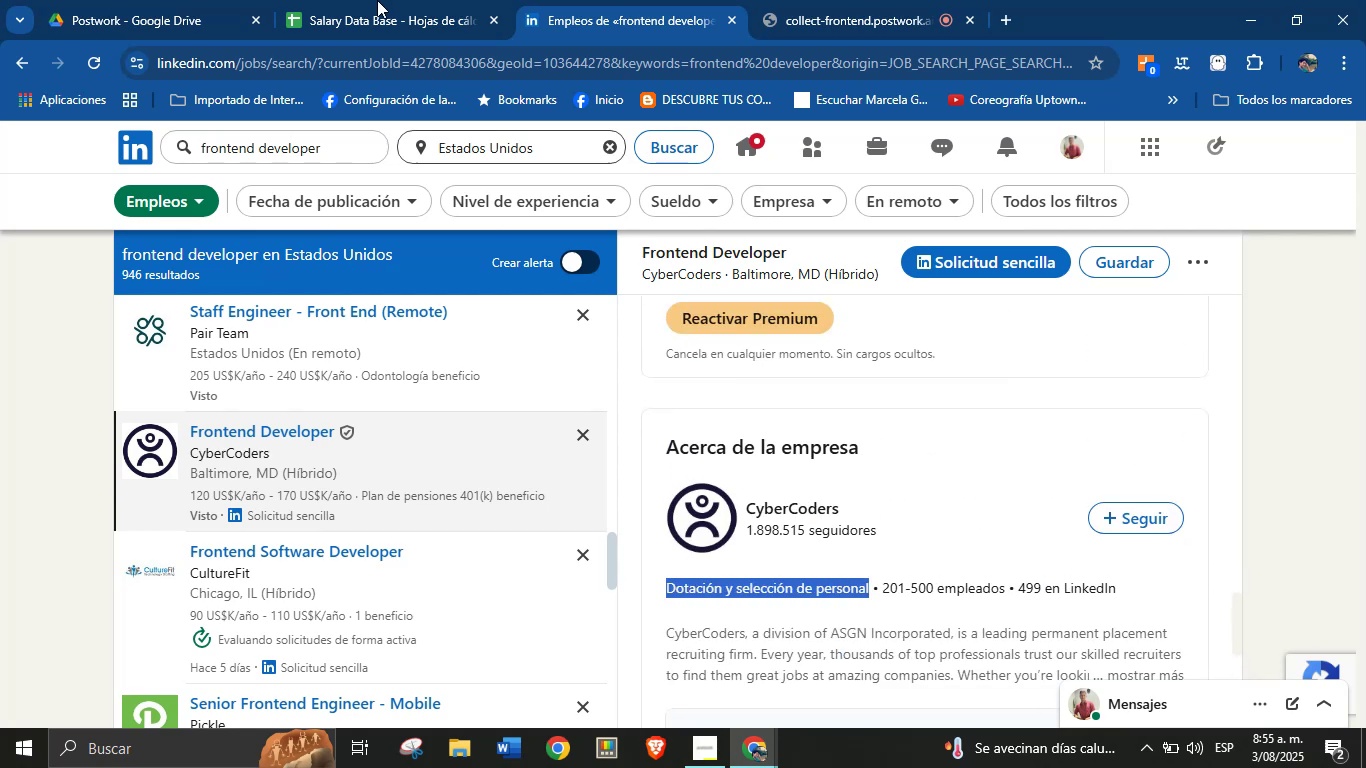 
left_click([433, 0])
 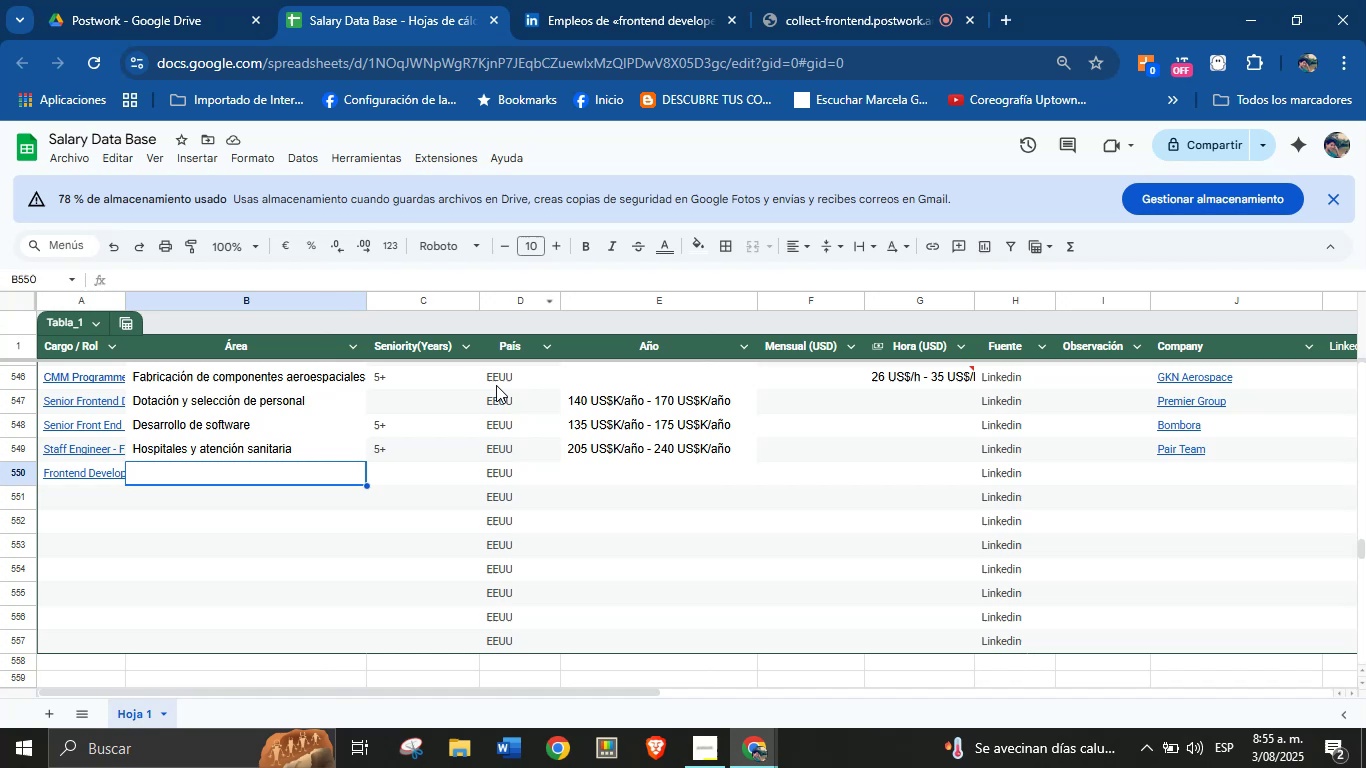 
key(Control+ControlLeft)
 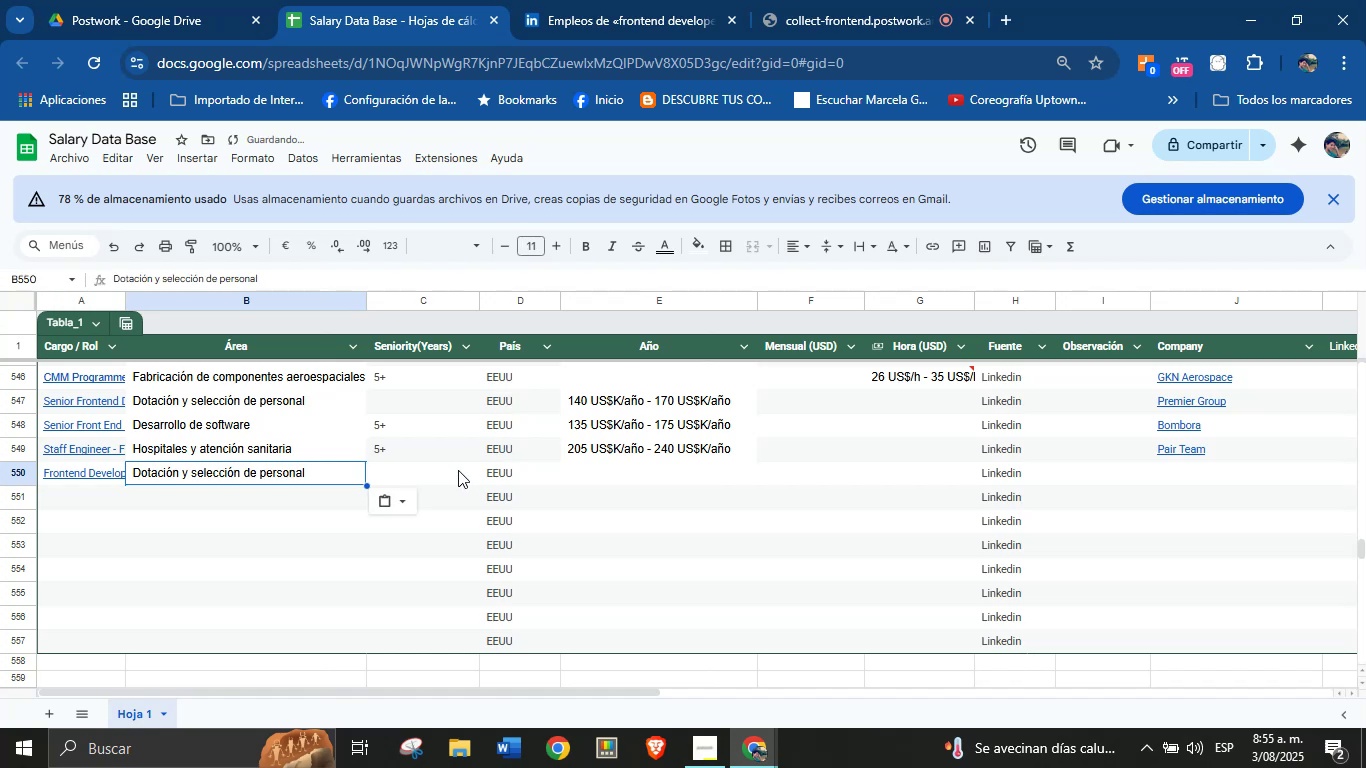 
key(Break)
 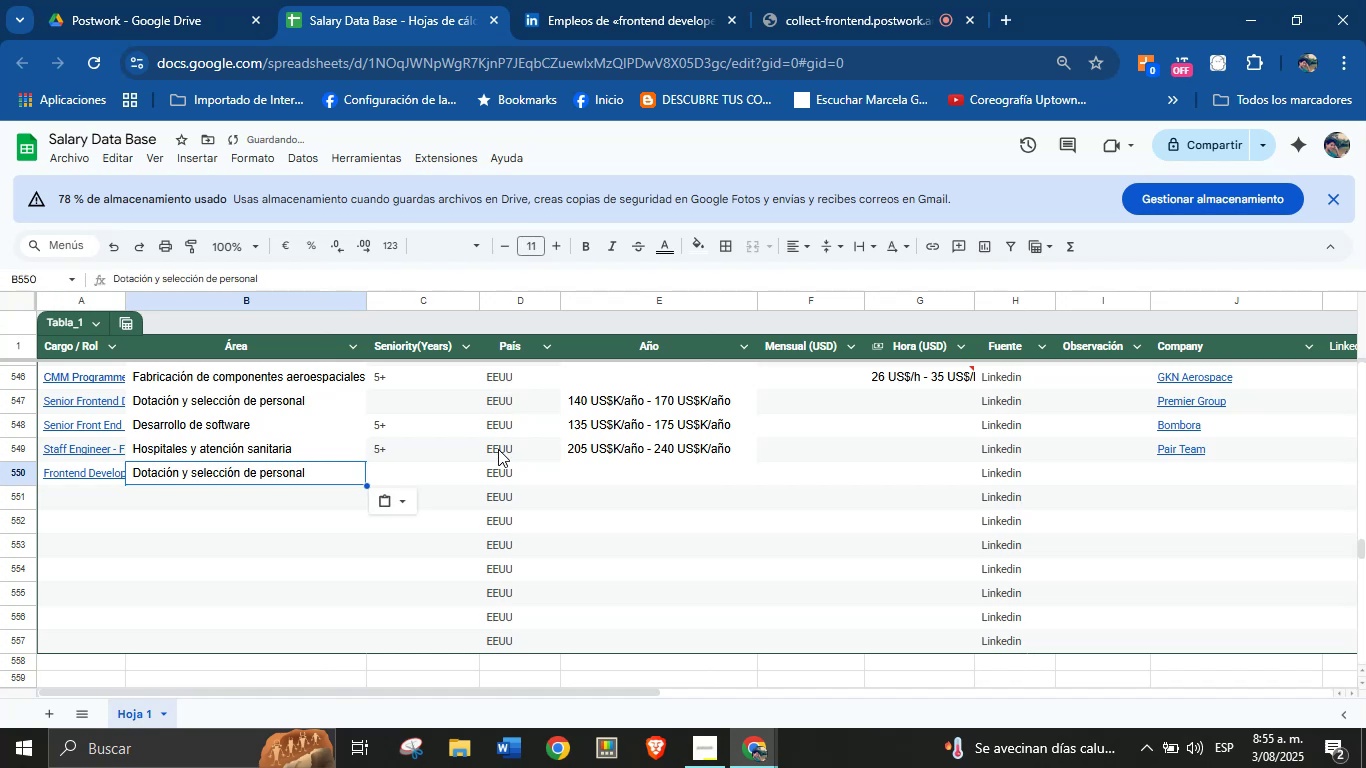 
key(Control+V)
 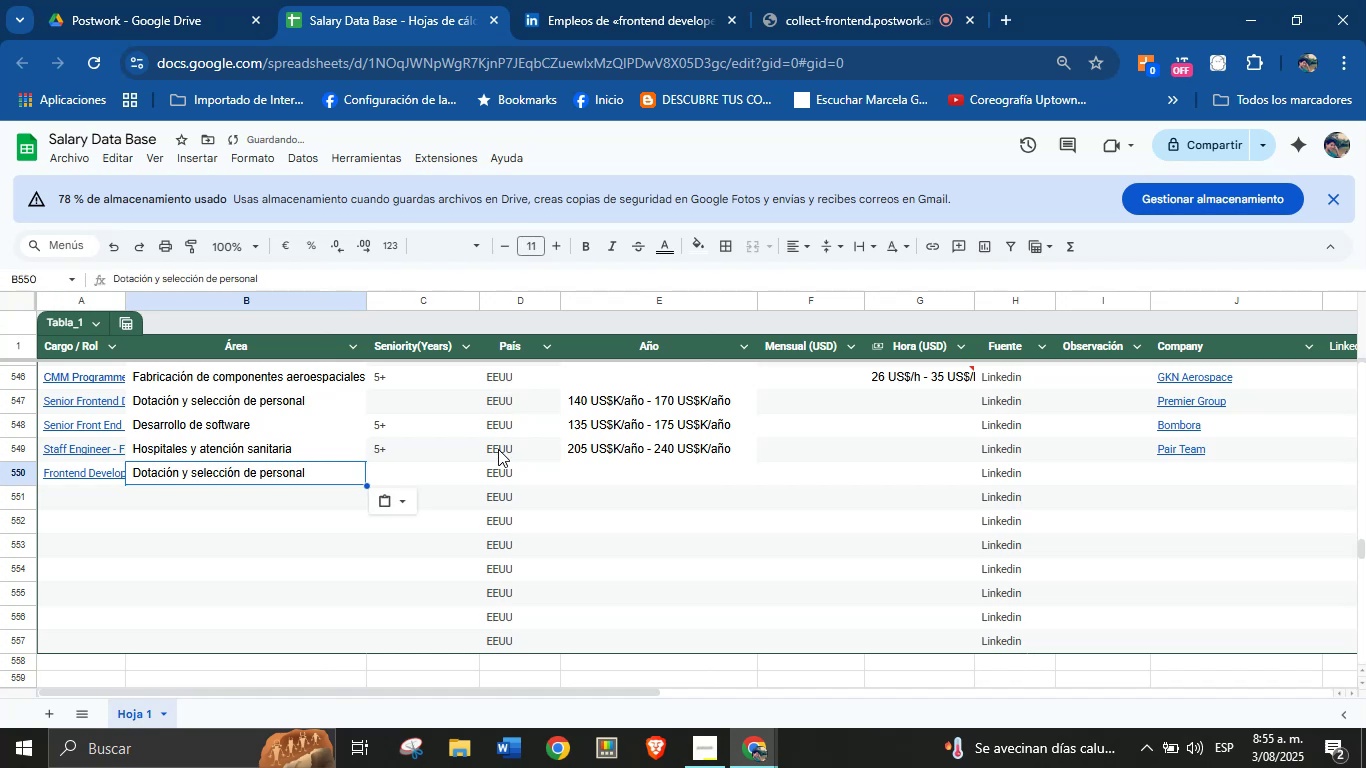 
left_click([457, 470])
 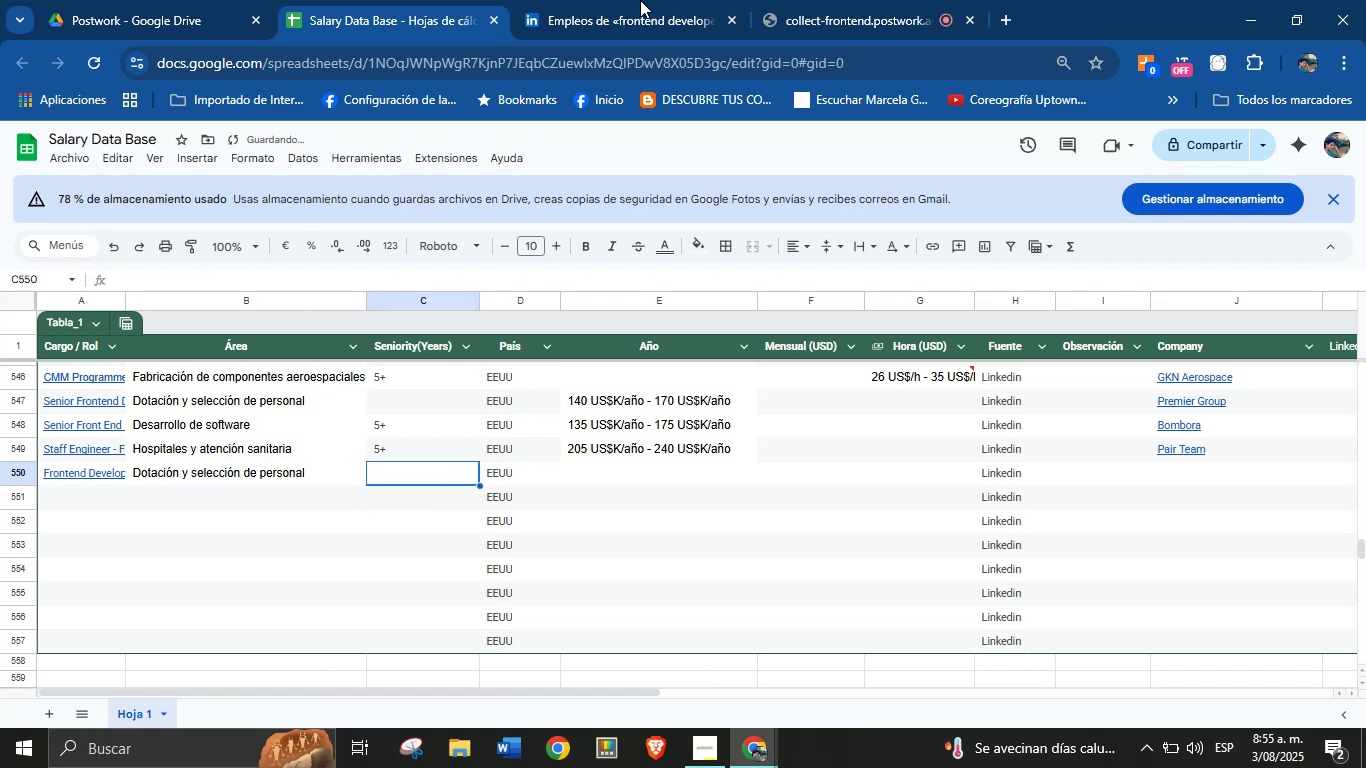 
left_click([643, 0])
 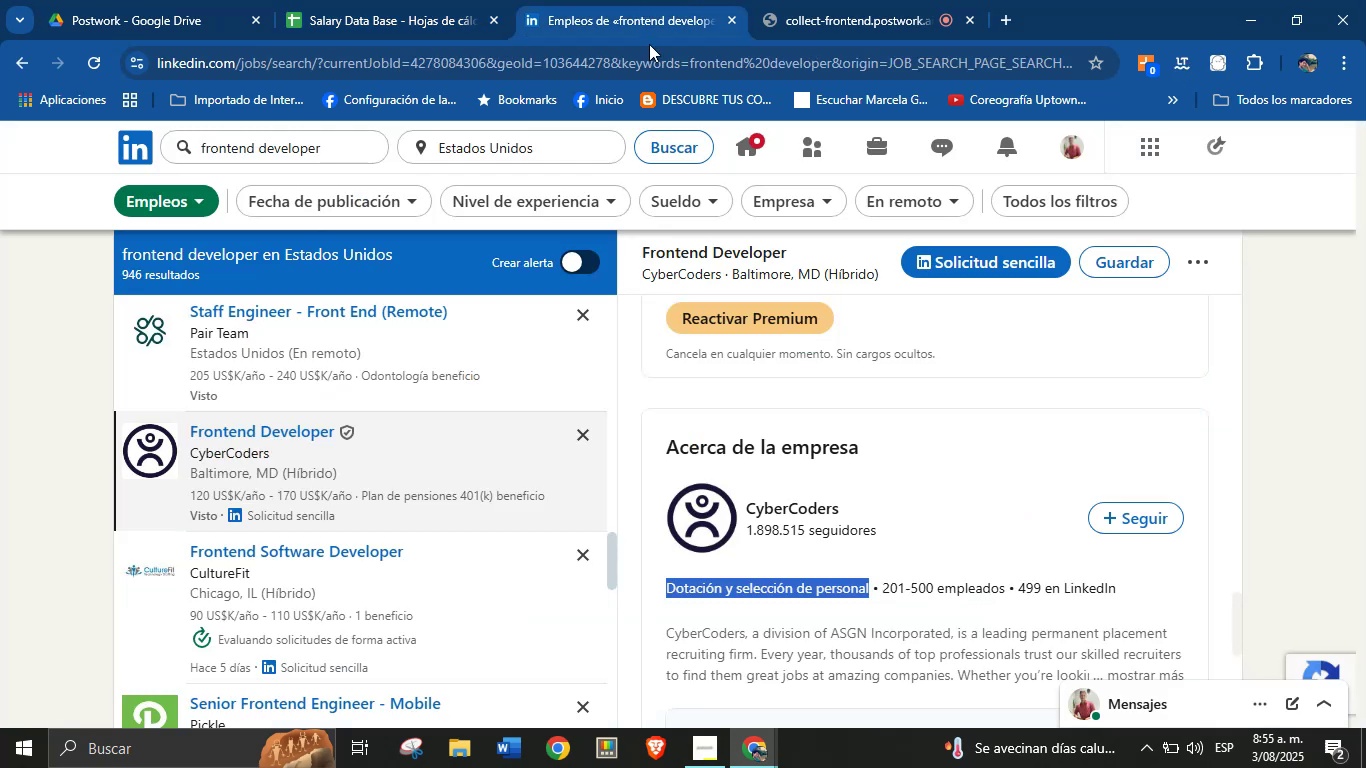 
scroll: coordinate [796, 460], scroll_direction: up, amount: 9.0
 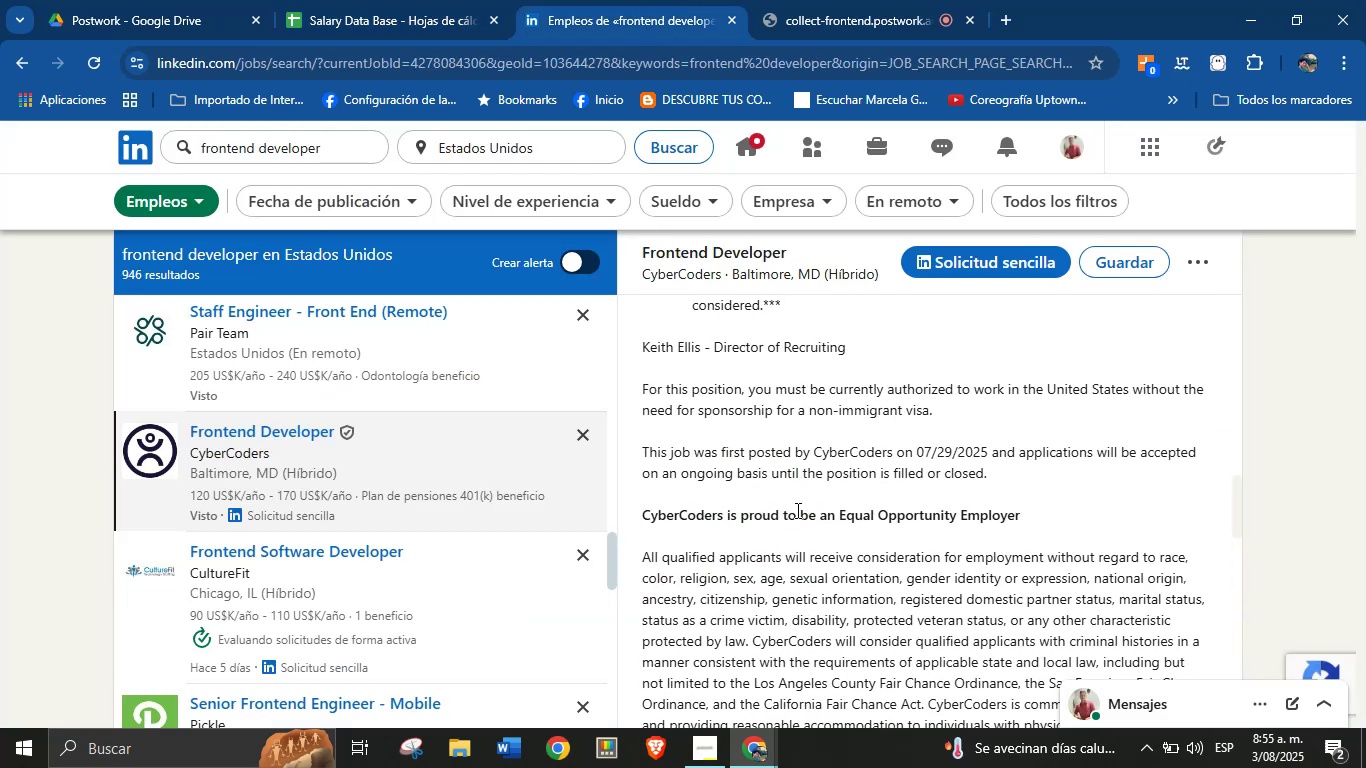 
left_click([796, 517])
 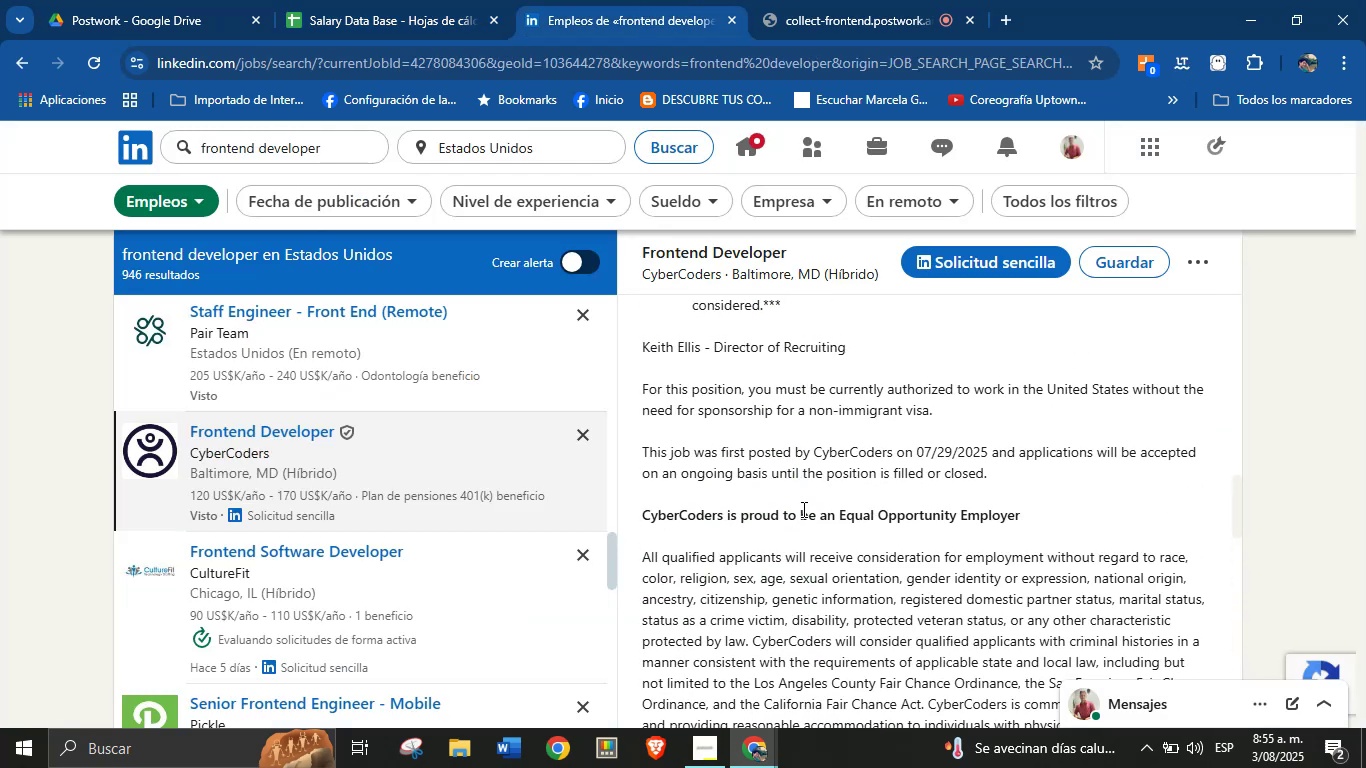 
scroll: coordinate [808, 470], scroll_direction: up, amount: 20.0
 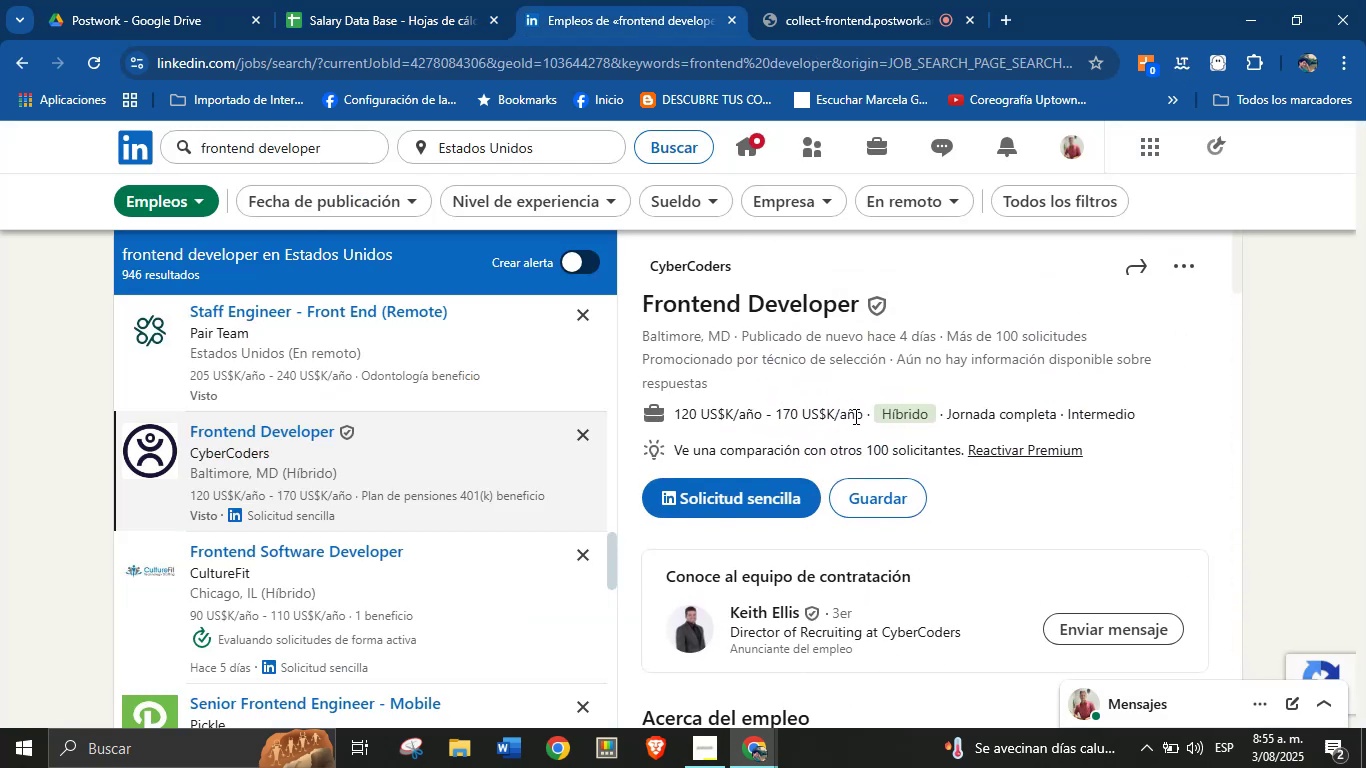 
left_click_drag(start_coordinate=[860, 415], to_coordinate=[675, 414])
 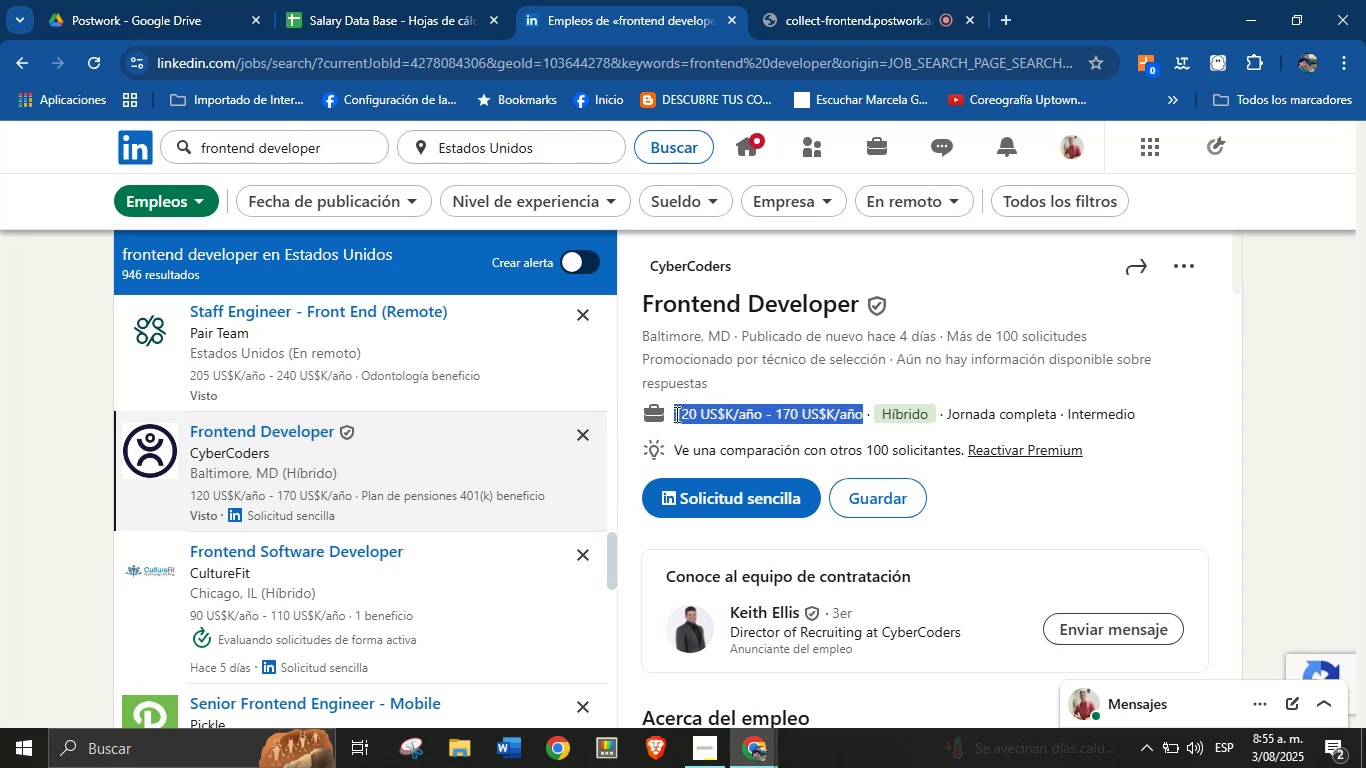 
key(Alt+AltLeft)
 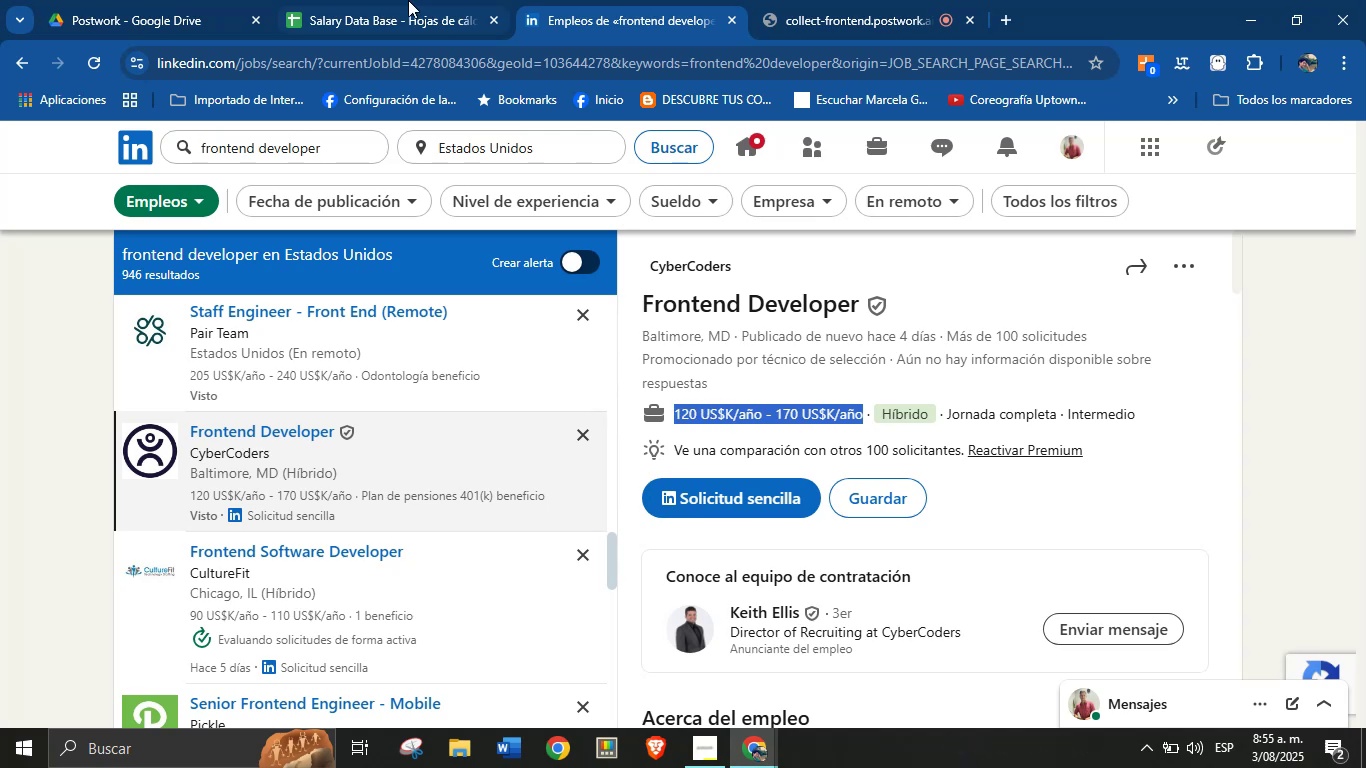 
key(Alt+Control+ControlLeft)
 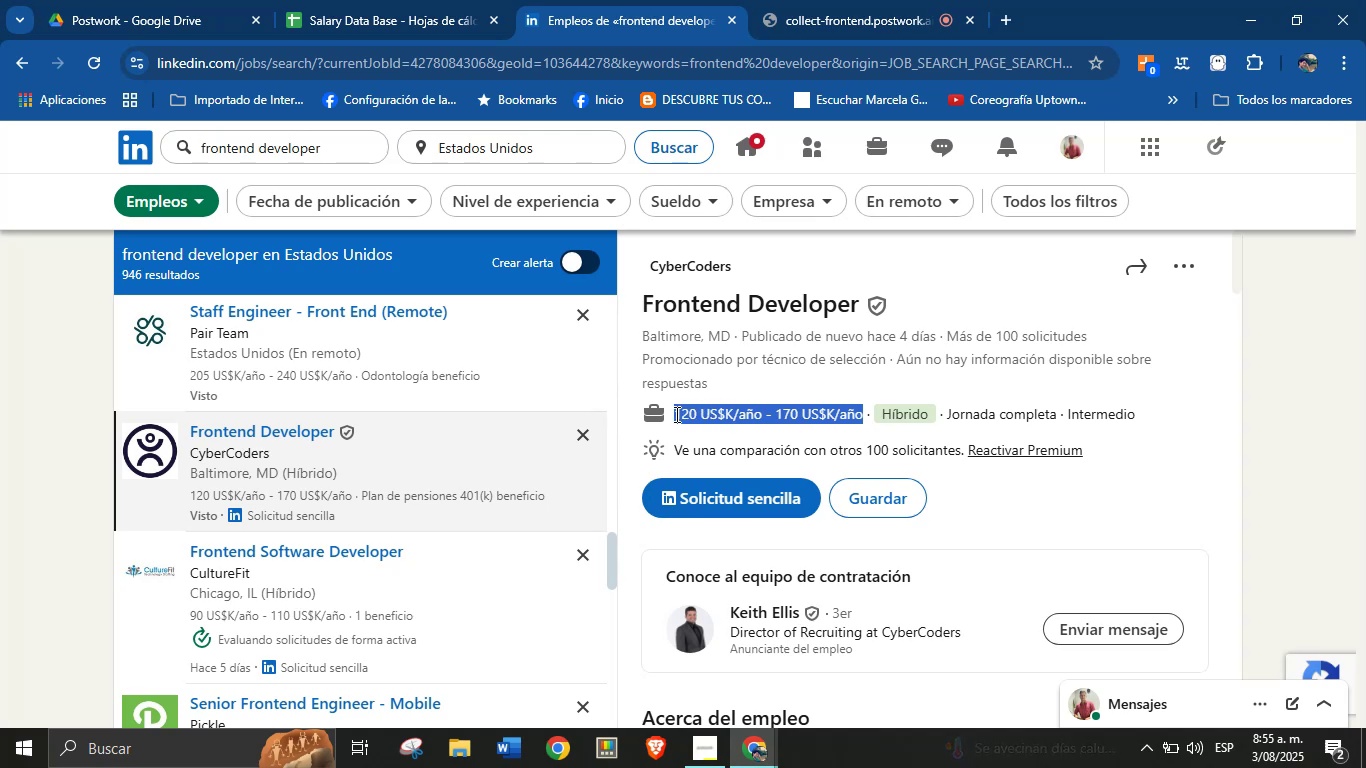 
key(Alt+Control+C)
 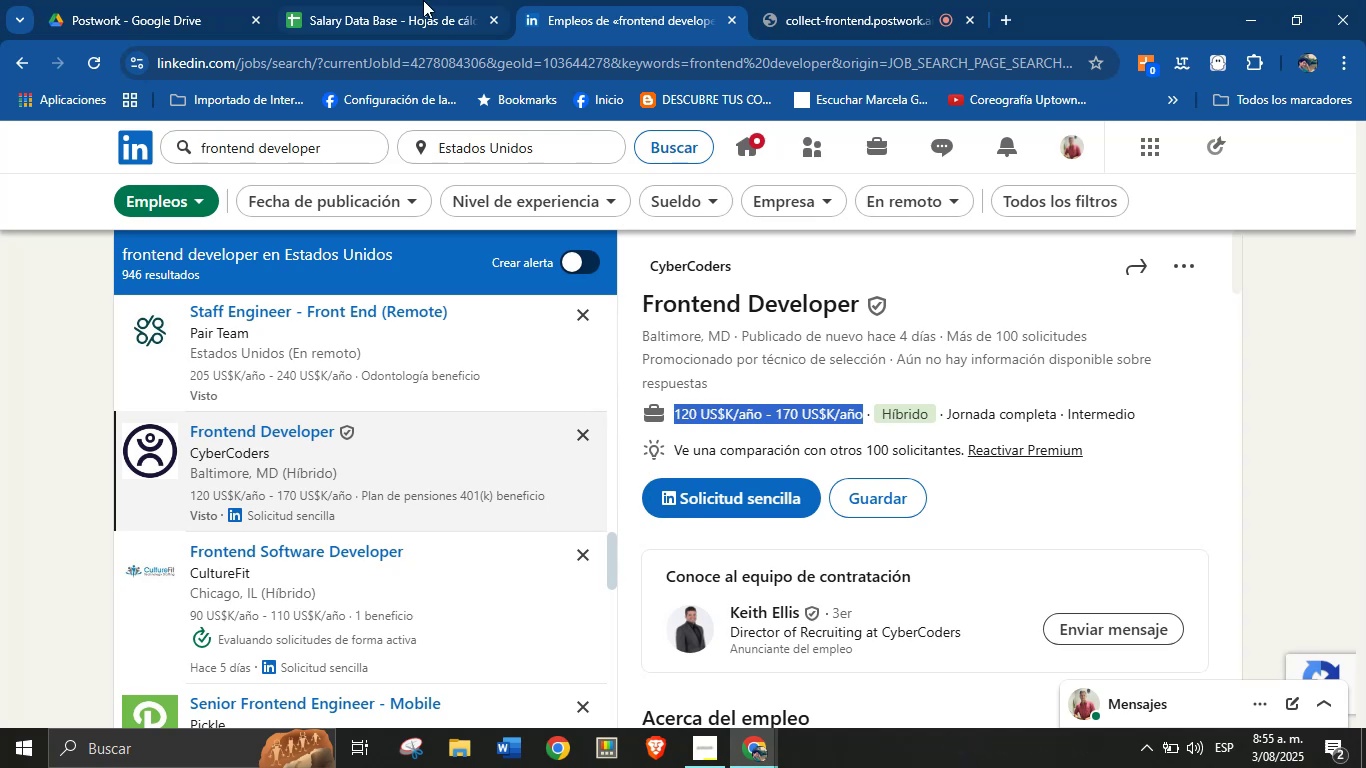 
left_click([405, 0])
 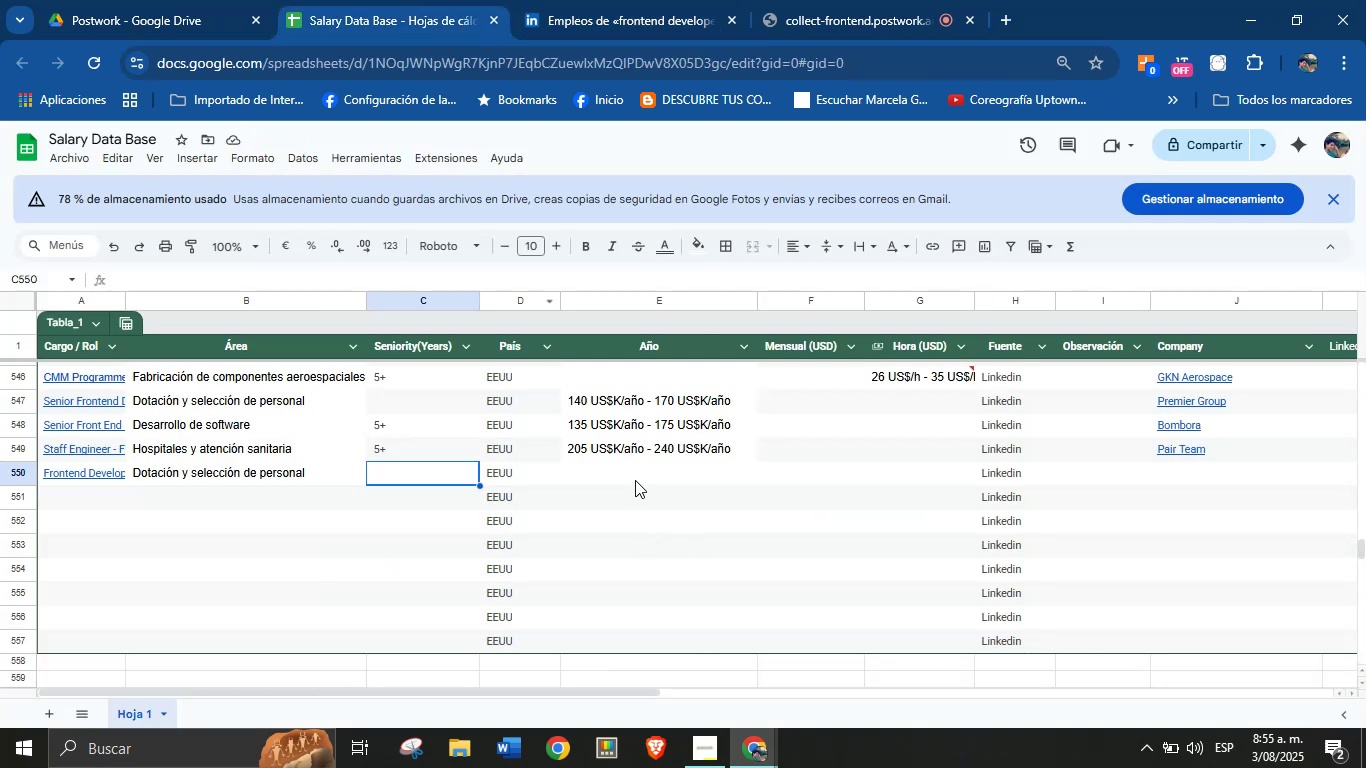 
key(Control+ControlLeft)
 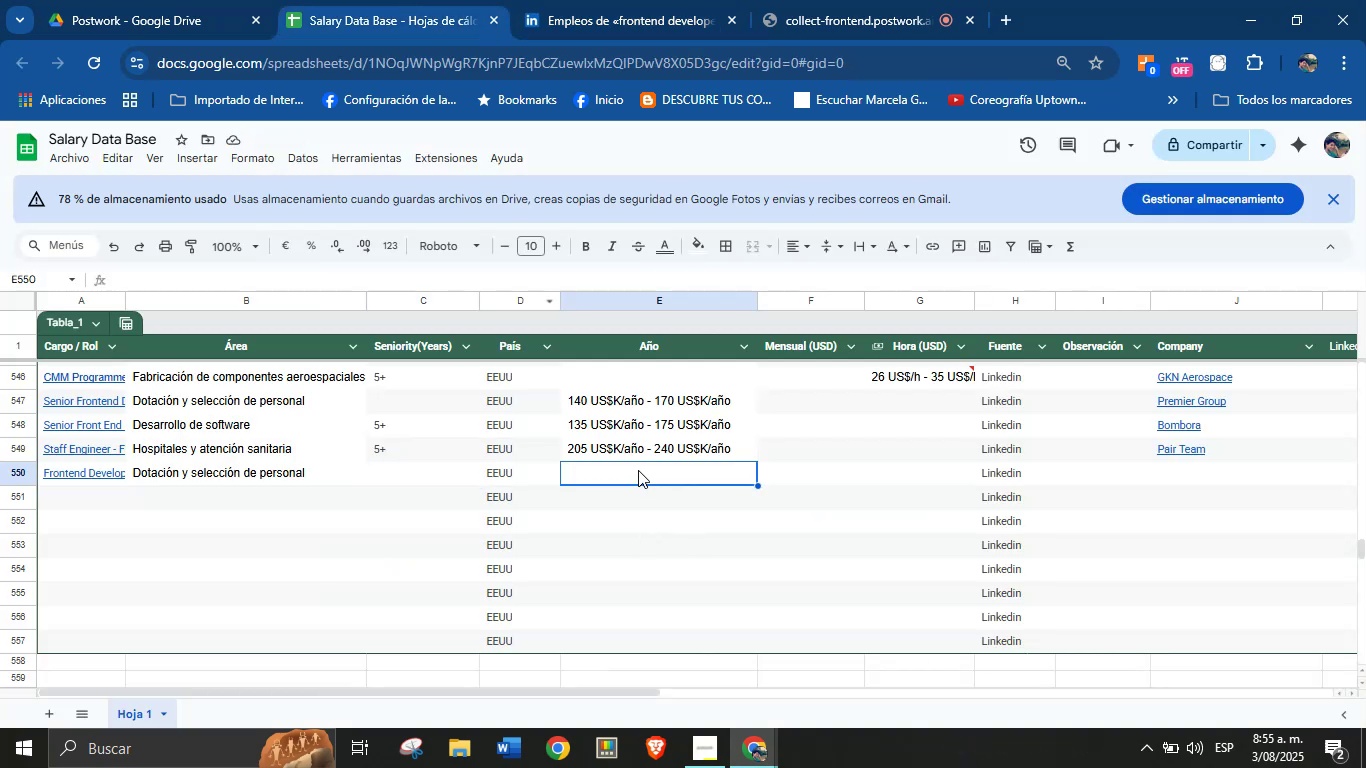 
key(Break)
 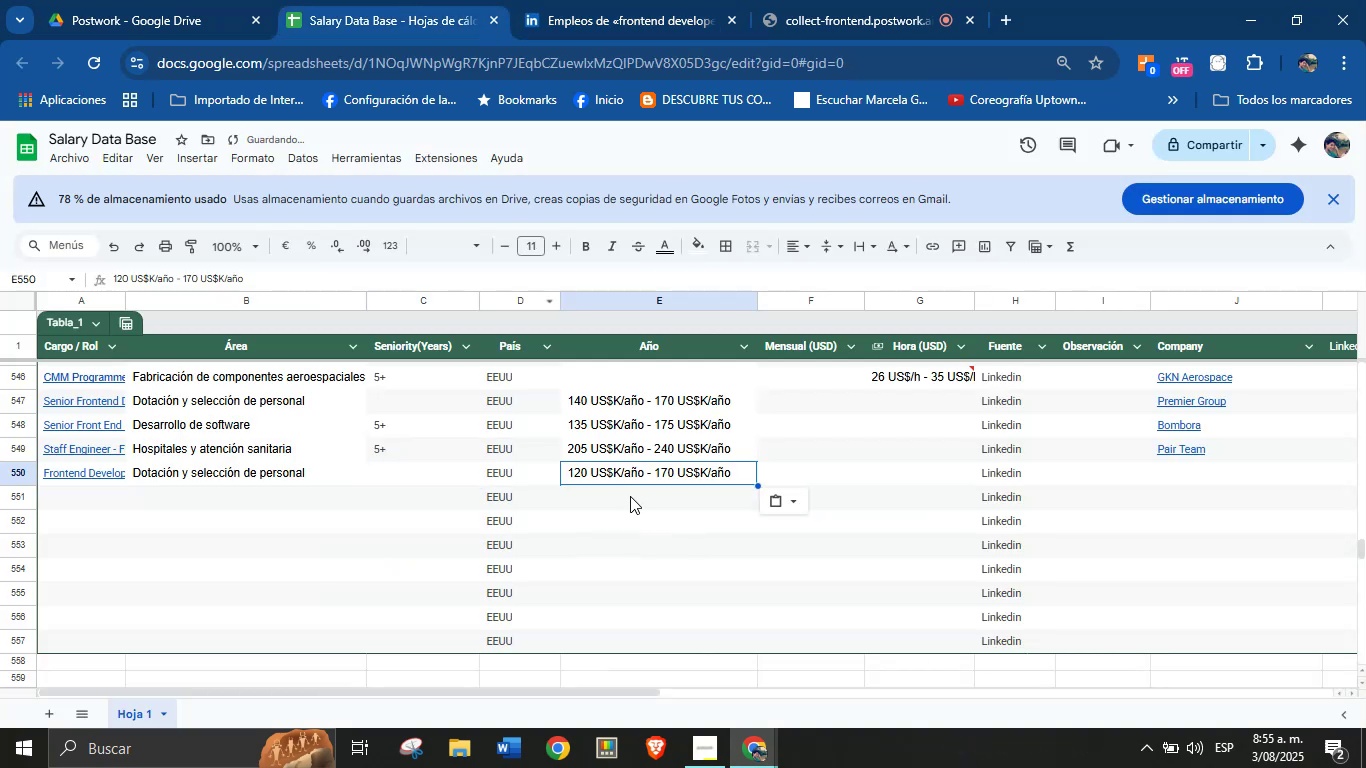 
key(Control+V)
 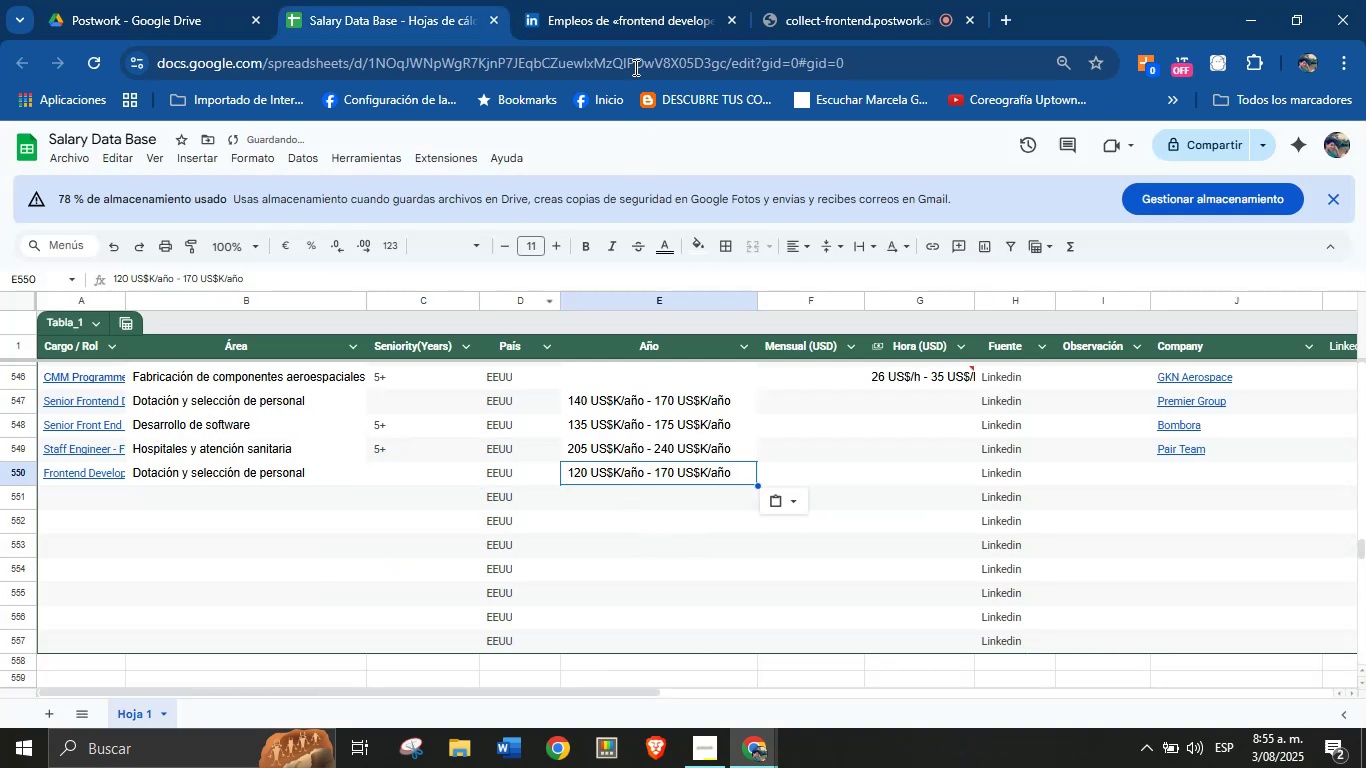 
left_click([614, 0])
 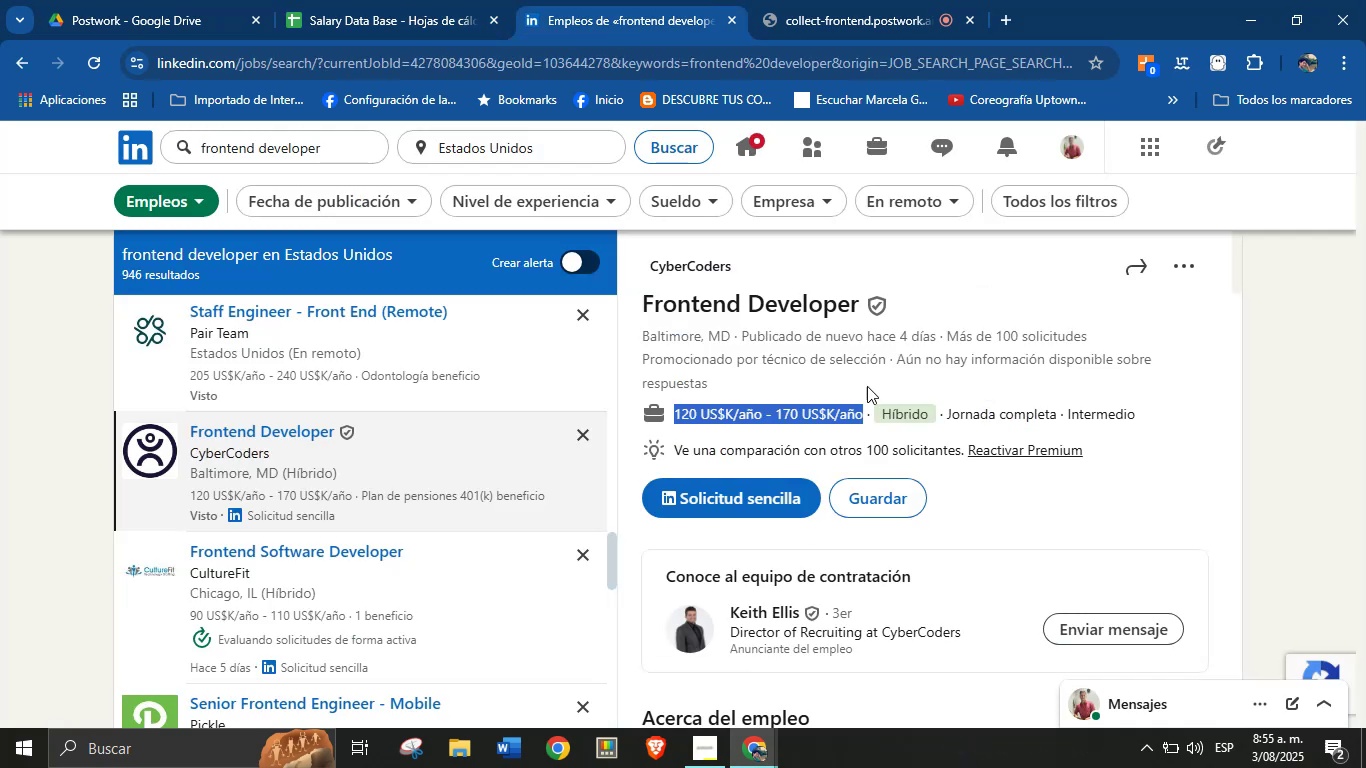 
left_click([868, 359])
 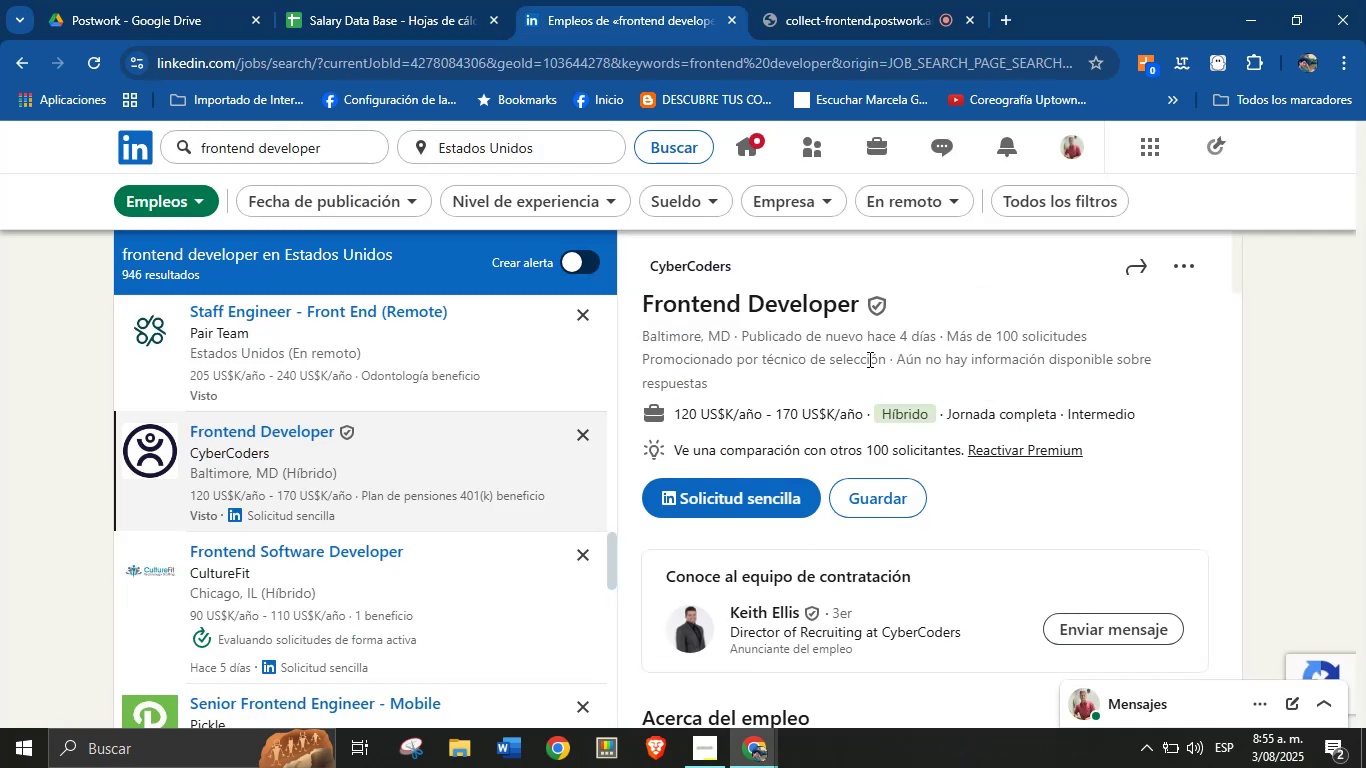 
scroll: coordinate [855, 383], scroll_direction: down, amount: 3.0
 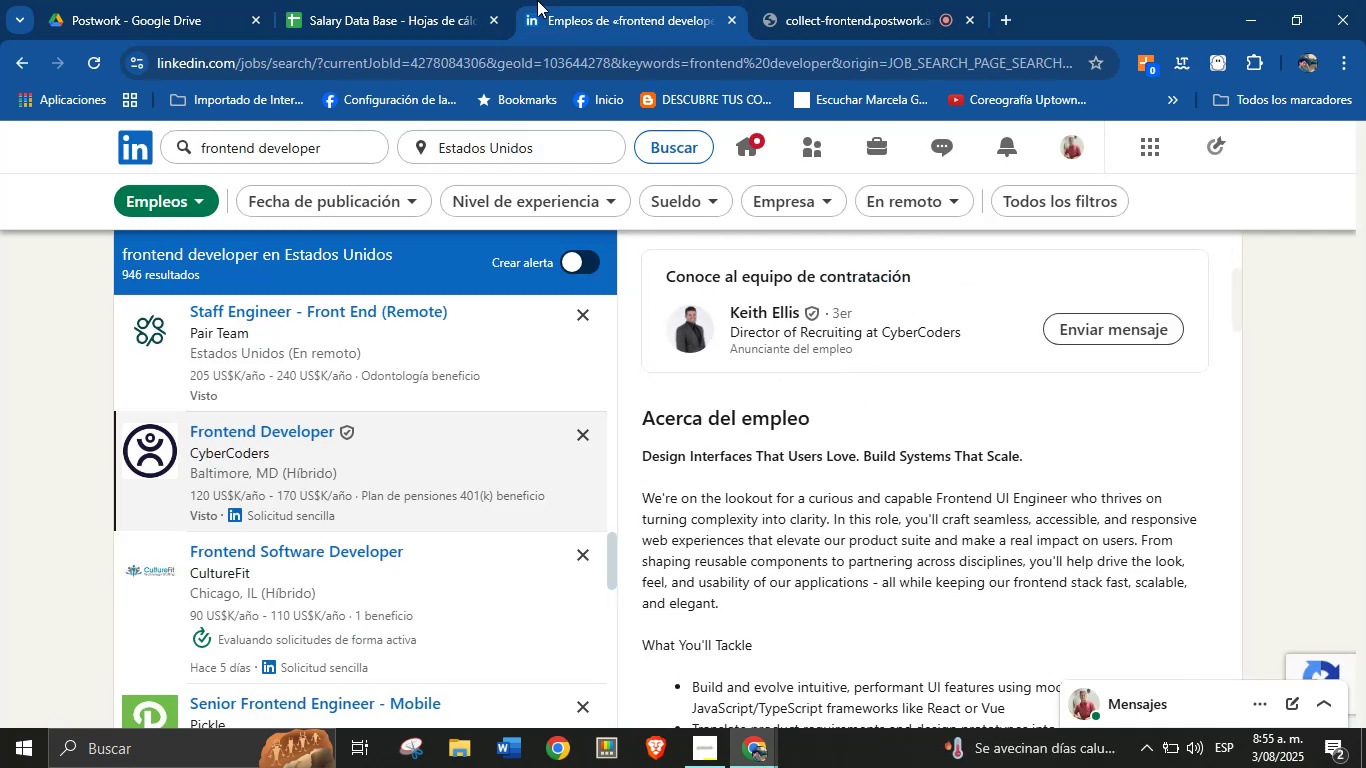 
left_click([411, 0])
 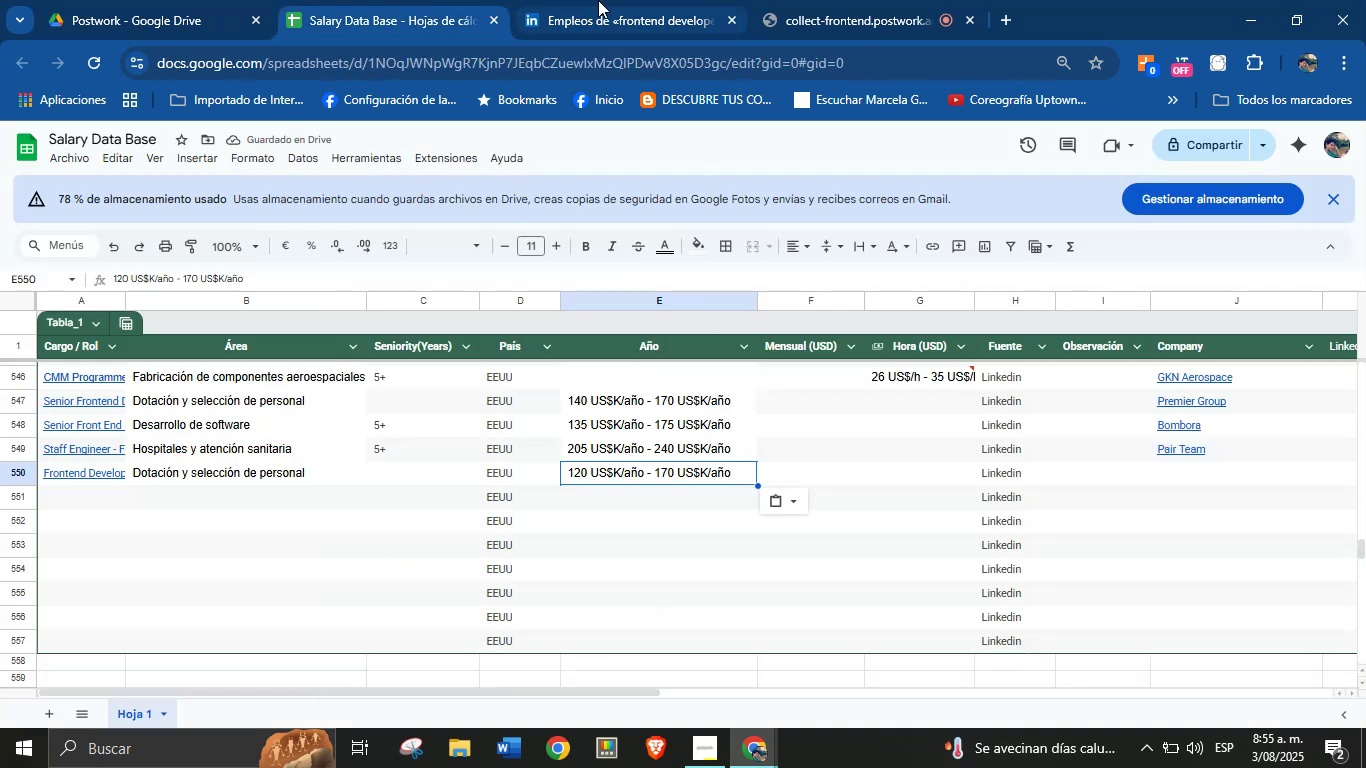 
left_click([598, 0])
 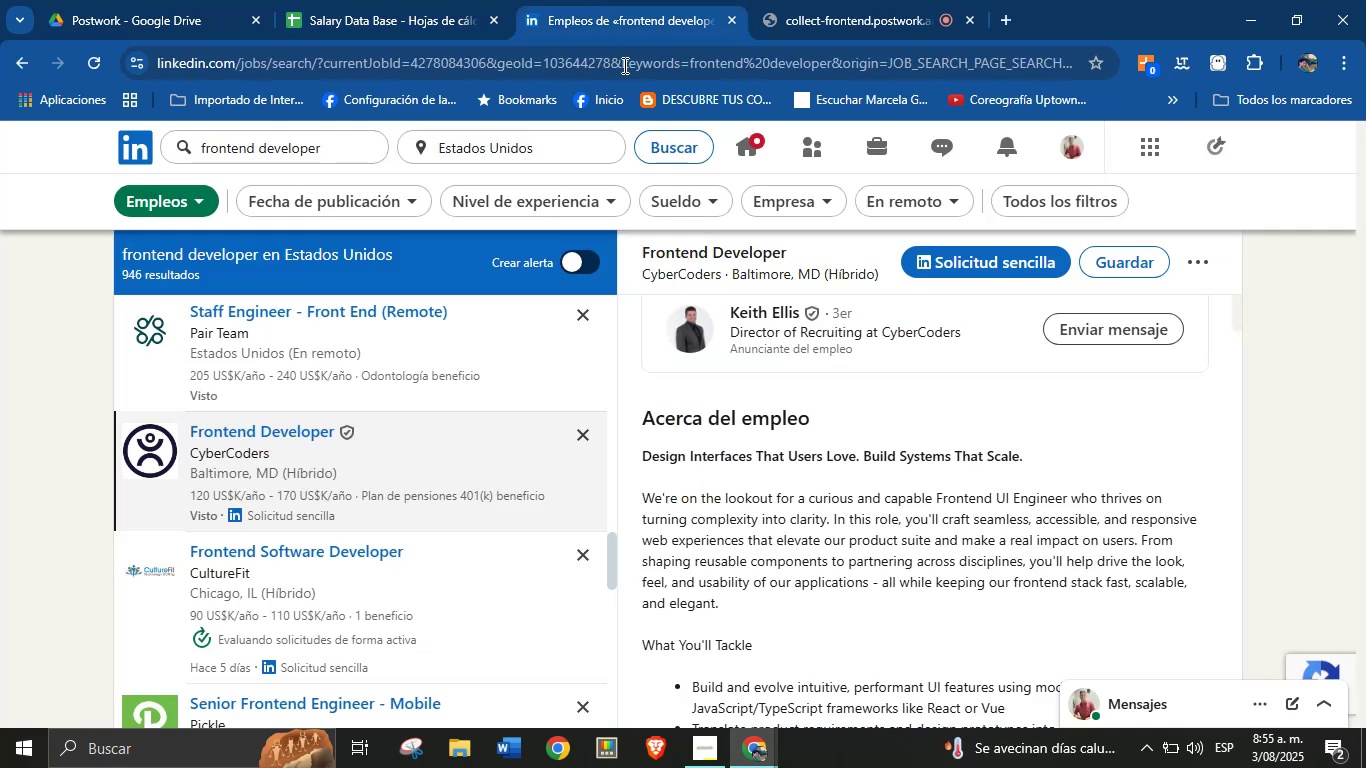 
scroll: coordinate [780, 520], scroll_direction: down, amount: 8.0
 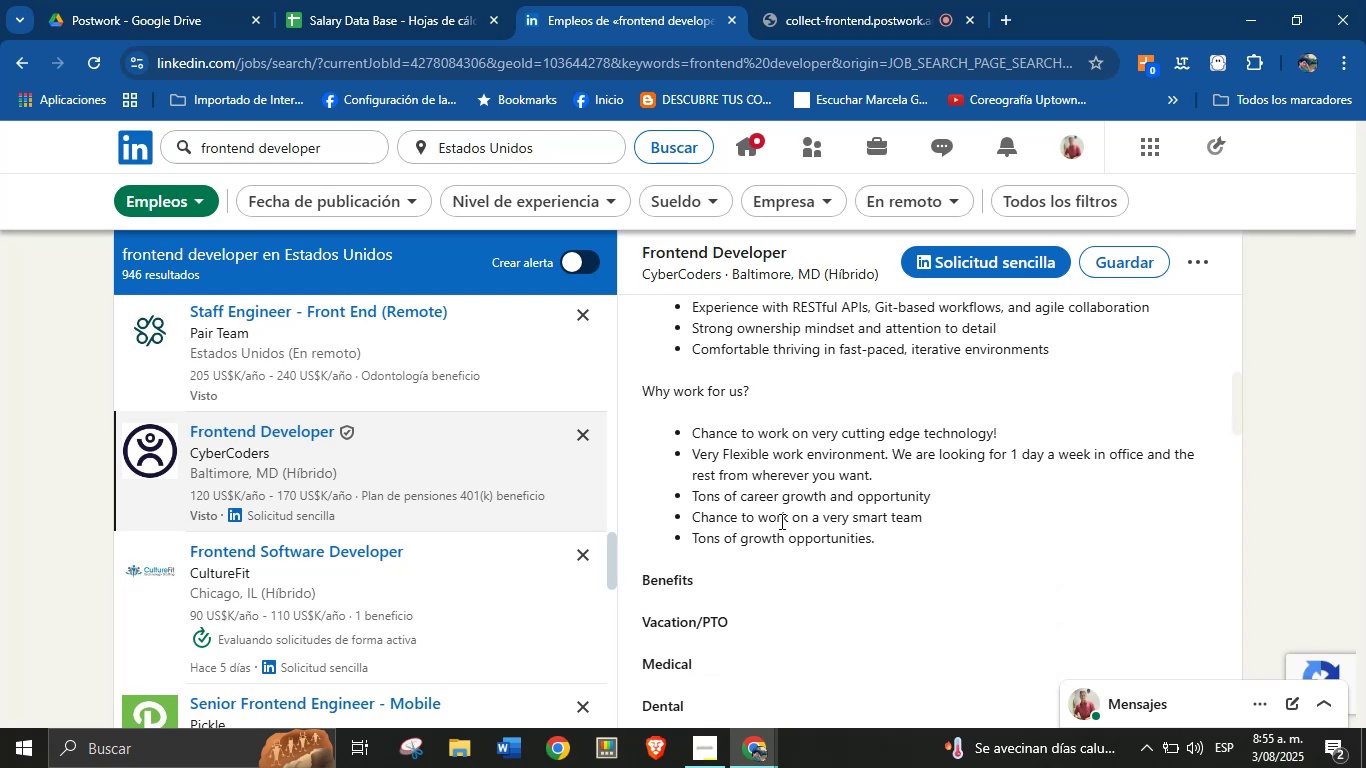 
scroll: coordinate [780, 521], scroll_direction: up, amount: 5.0
 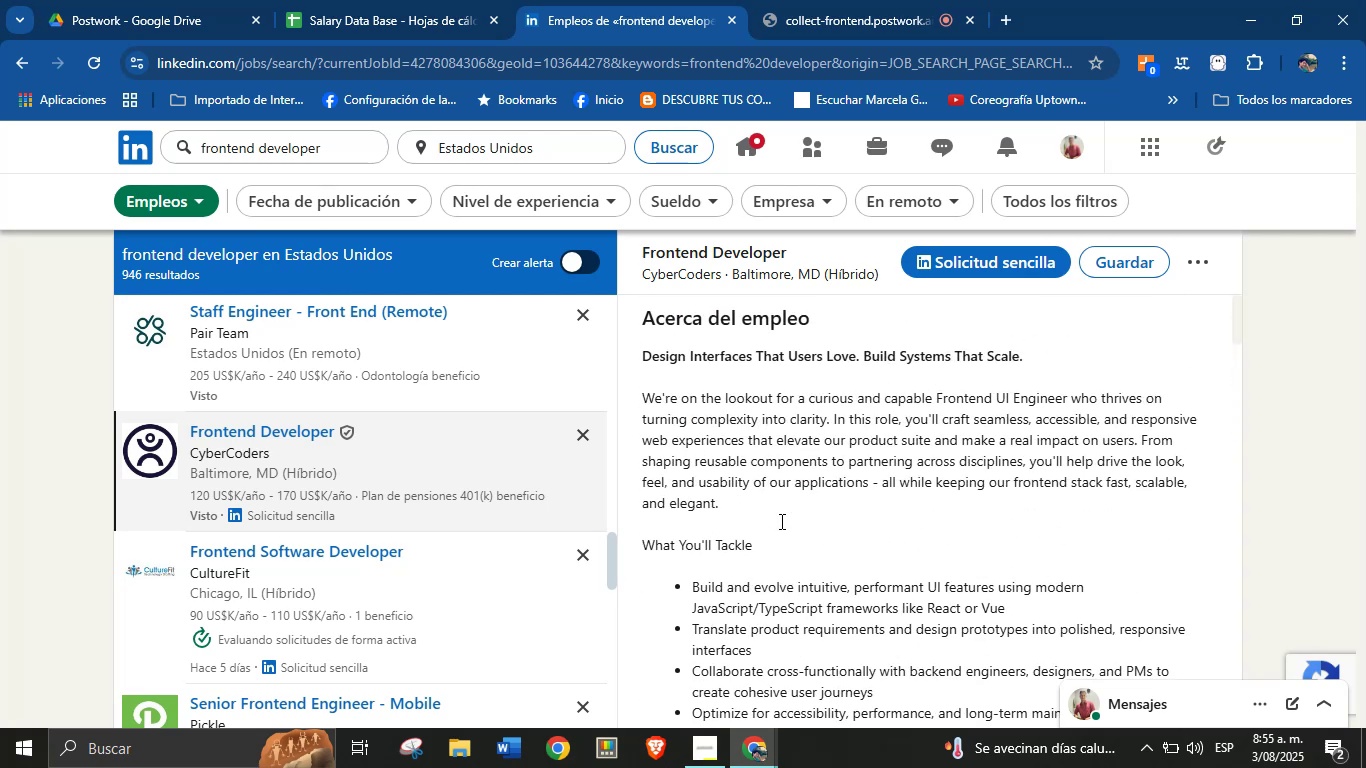 
scroll: coordinate [704, 507], scroll_direction: down, amount: 20.0
 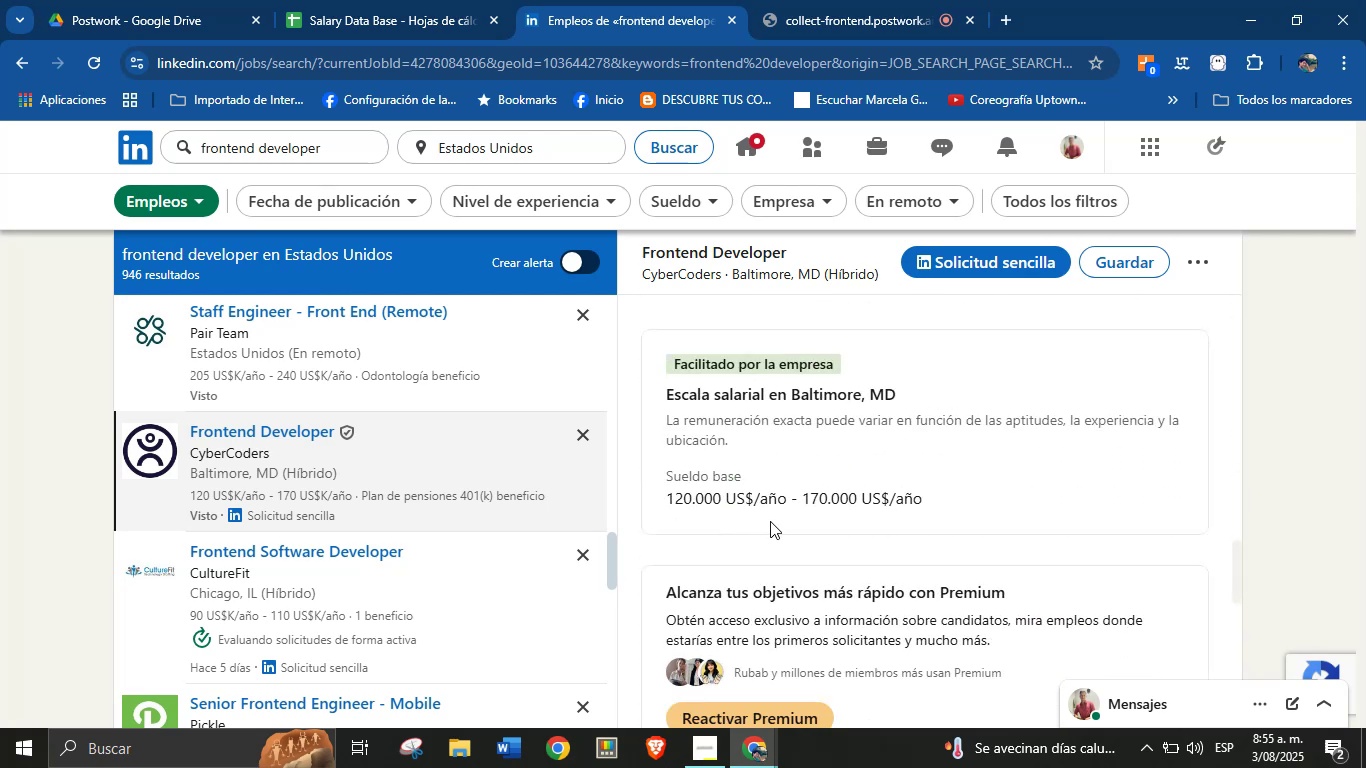 
scroll: coordinate [774, 473], scroll_direction: up, amount: 28.0
 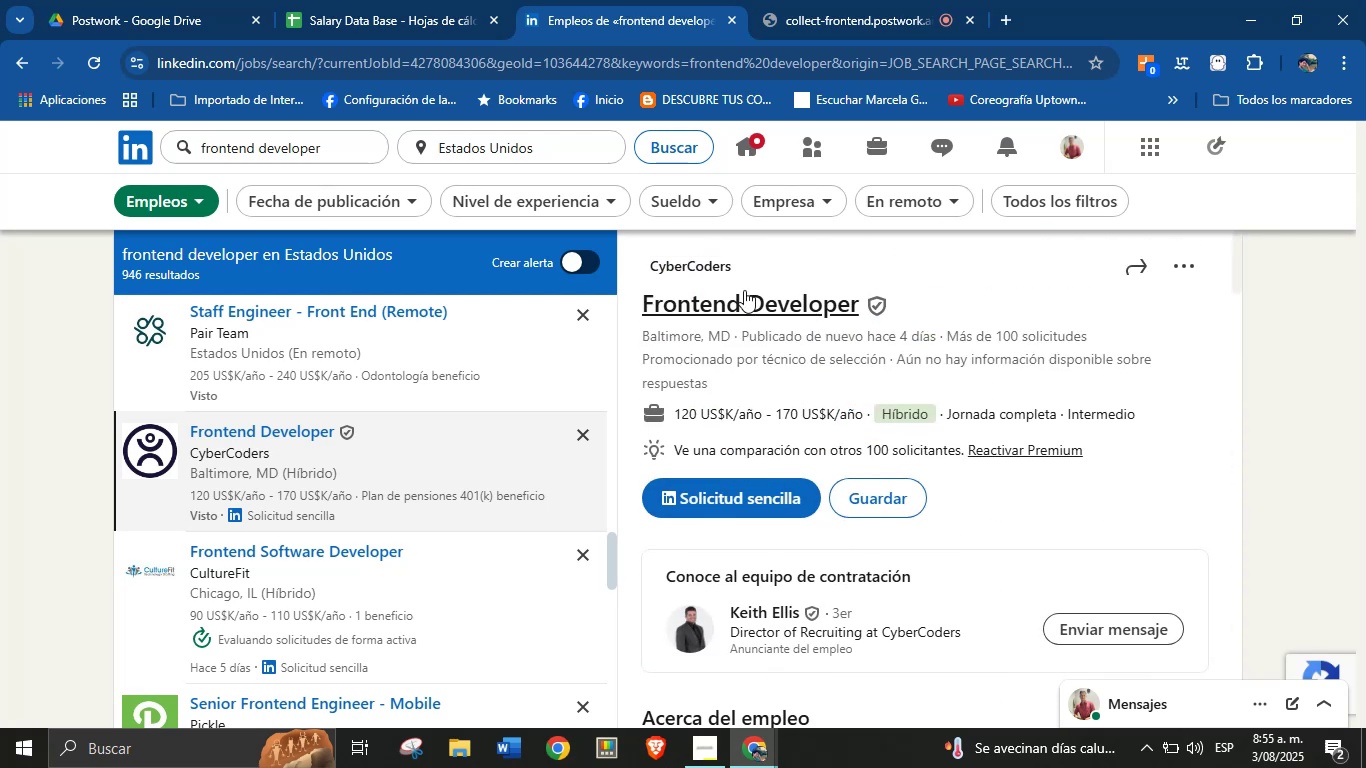 
left_click_drag(start_coordinate=[743, 271], to_coordinate=[653, 270])
 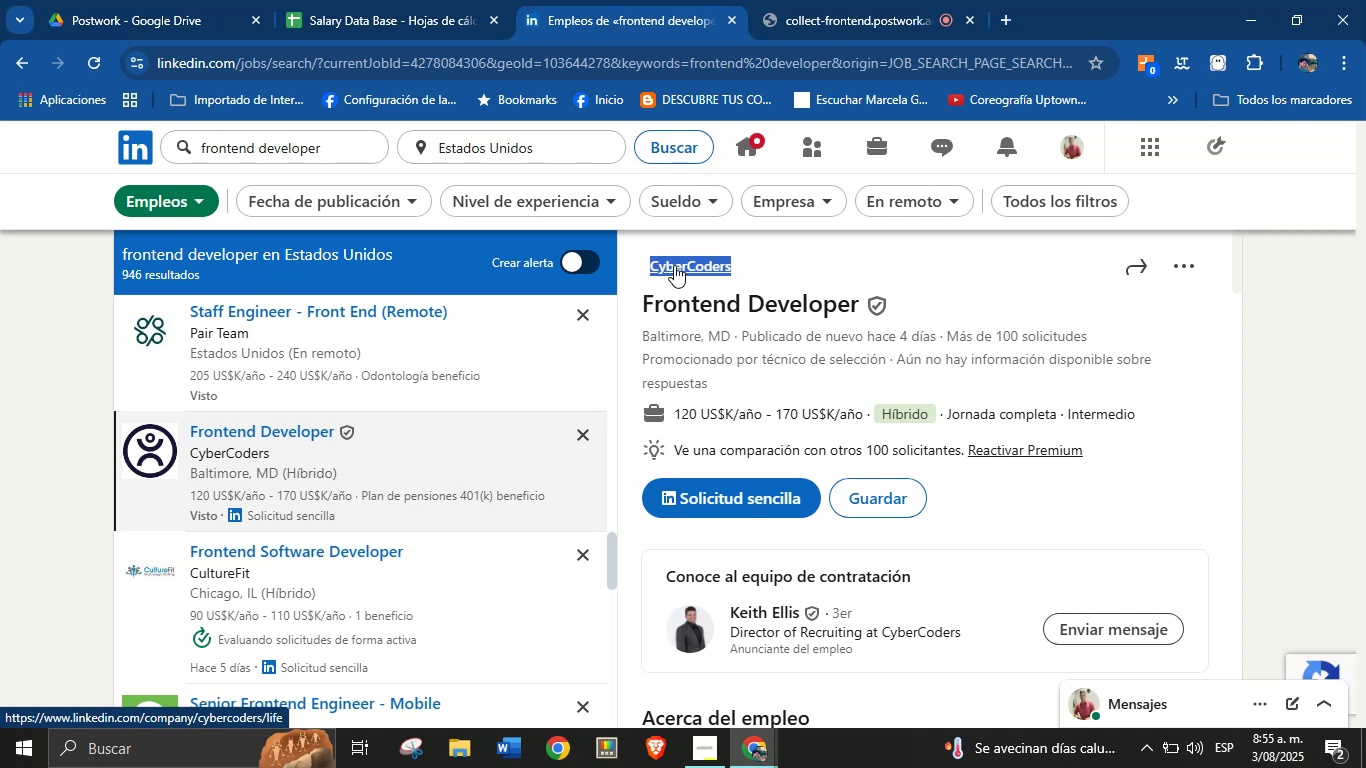 
key(Alt+AltLeft)
 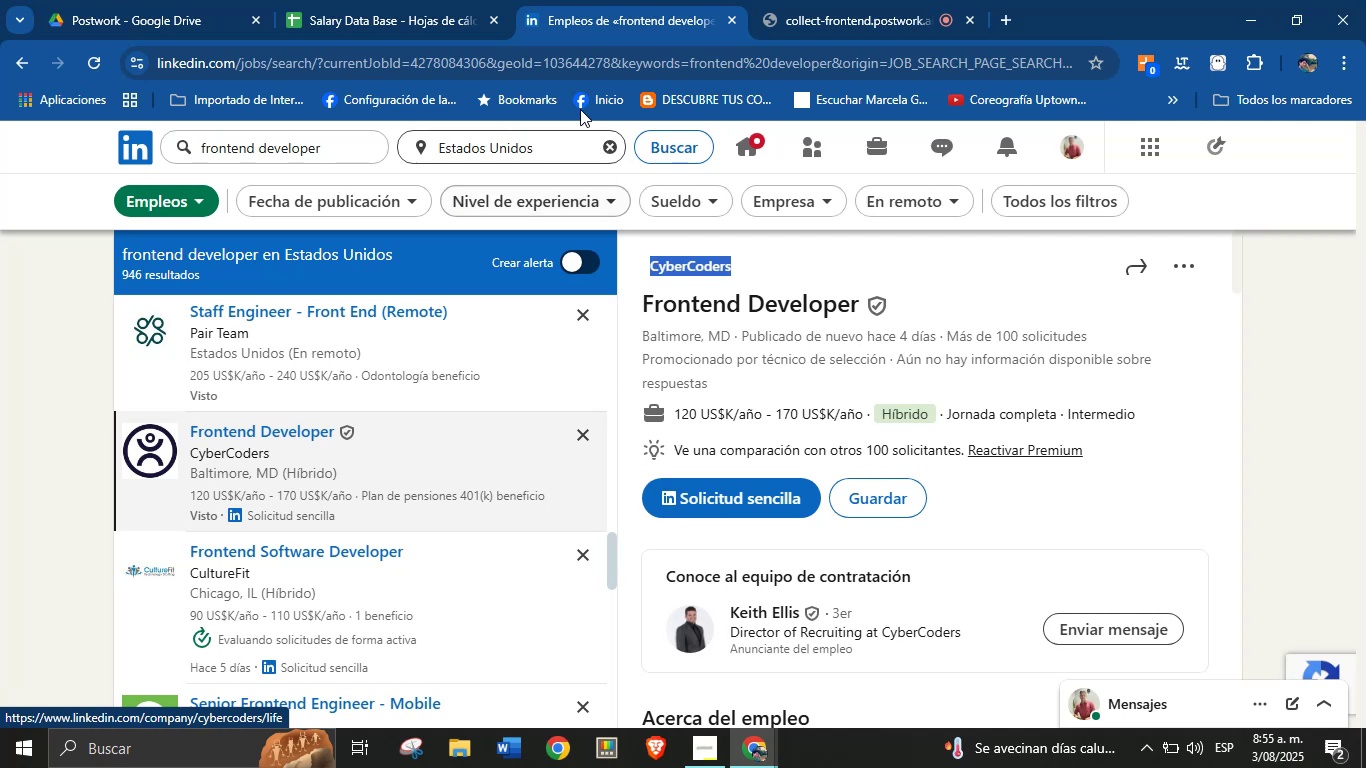 
key(Alt+Control+ControlLeft)
 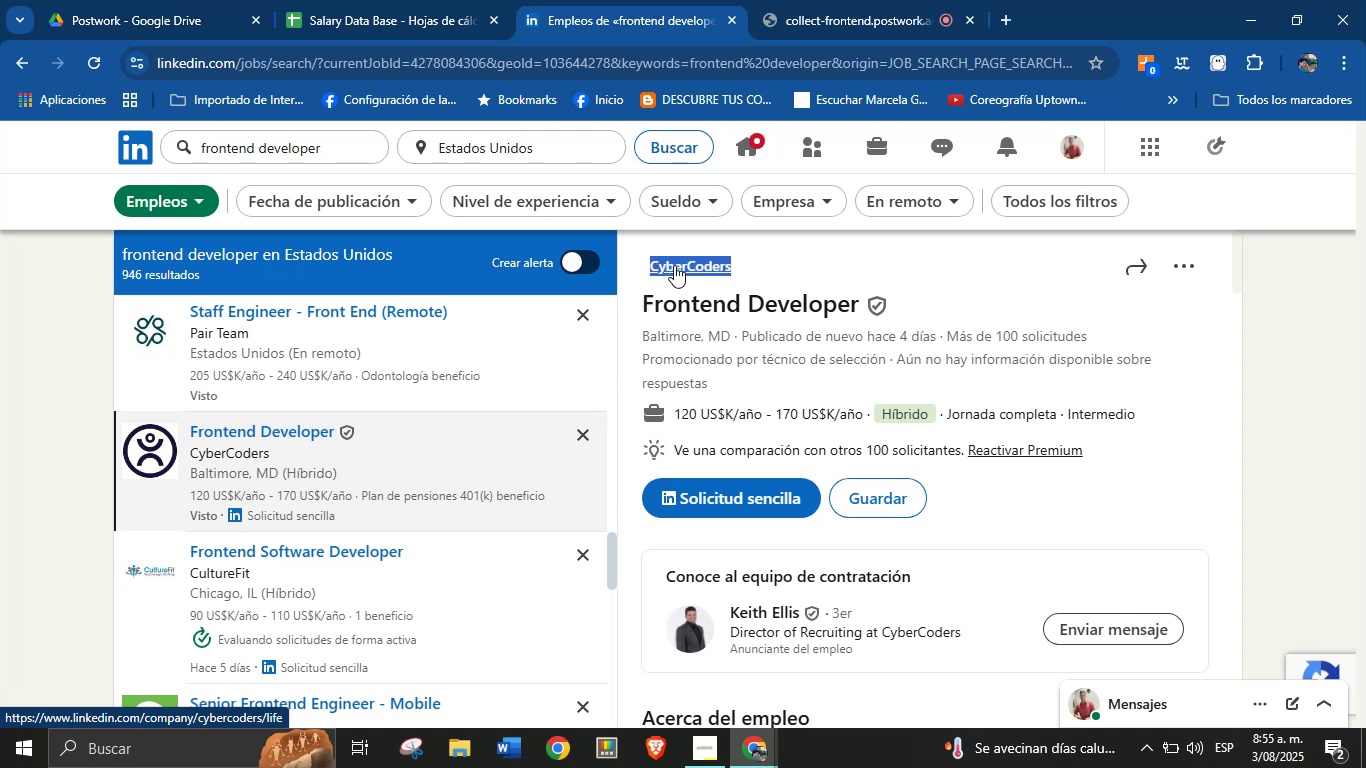 
key(Alt+Control+C)
 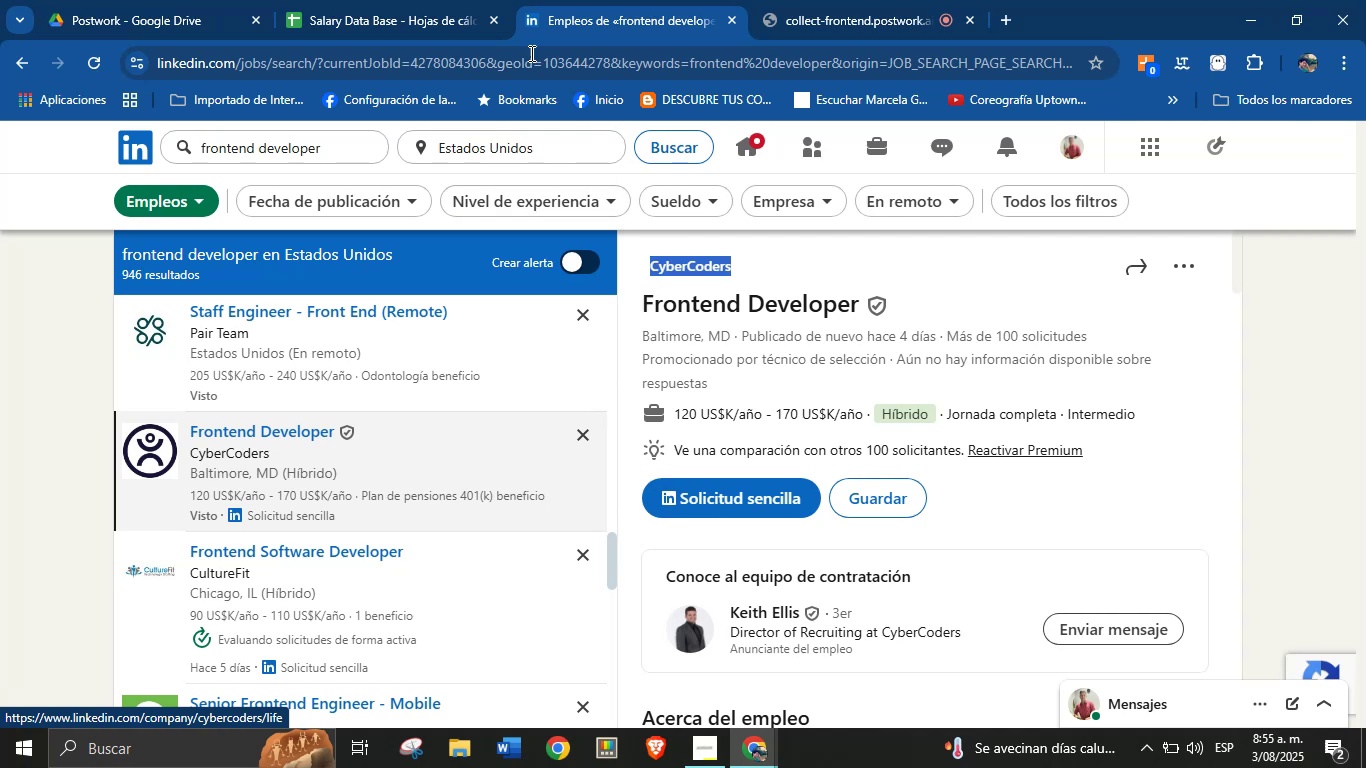 
left_click([422, 0])
 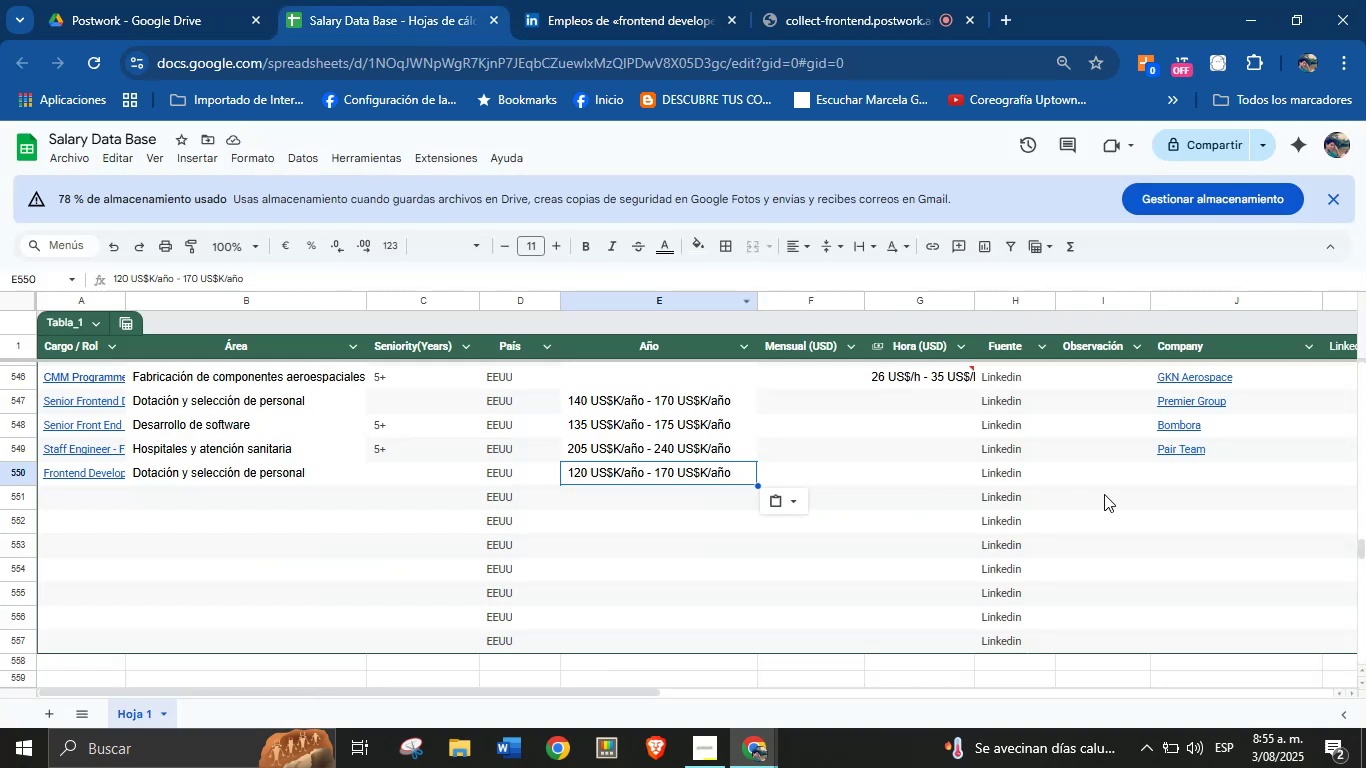 
left_click([1162, 476])
 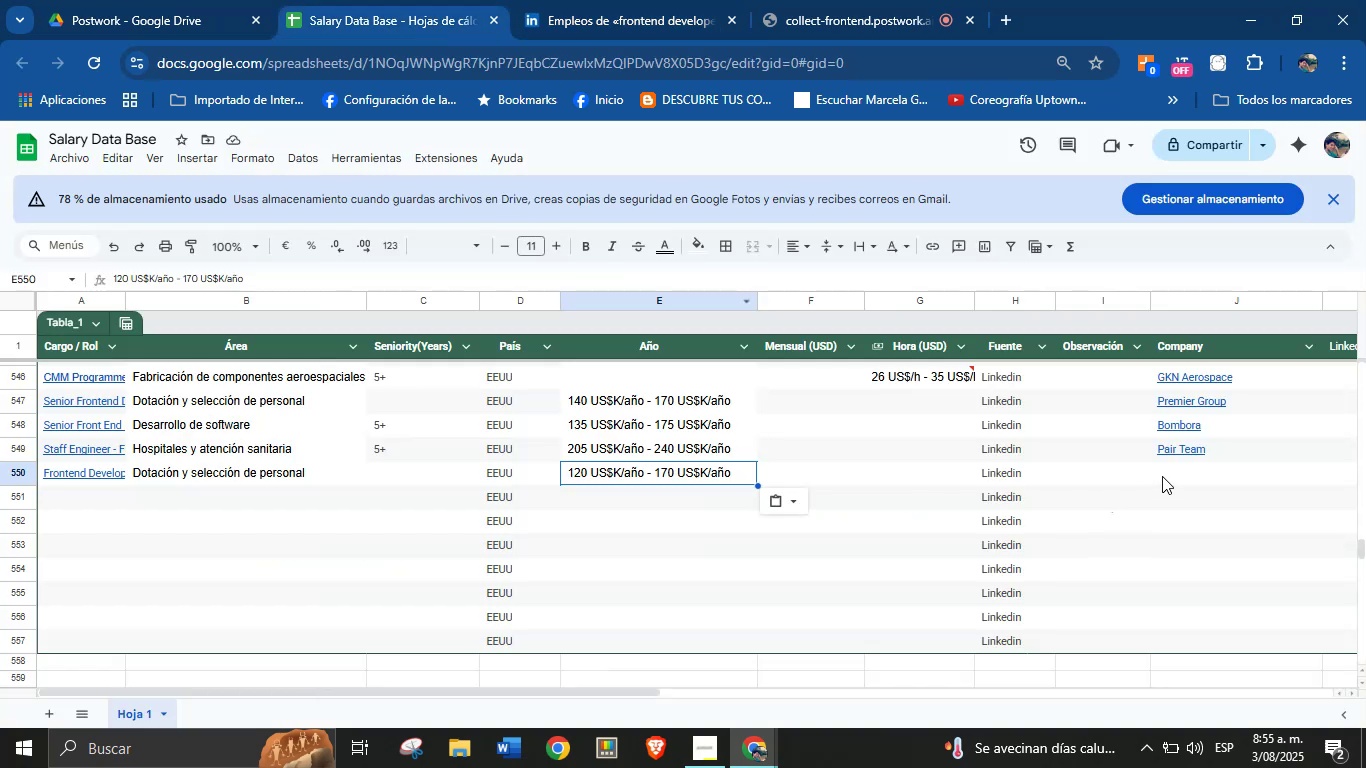 
key(Break)
 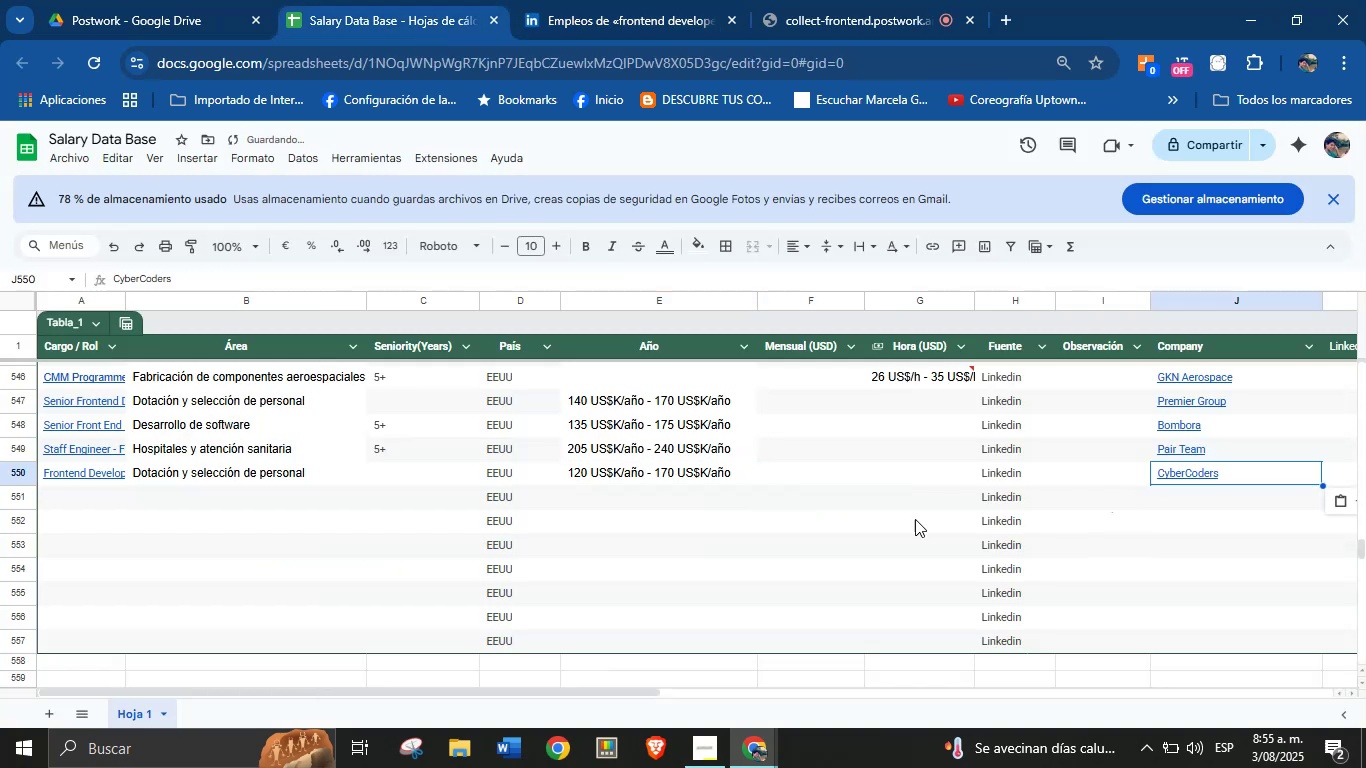 
key(Control+ControlLeft)
 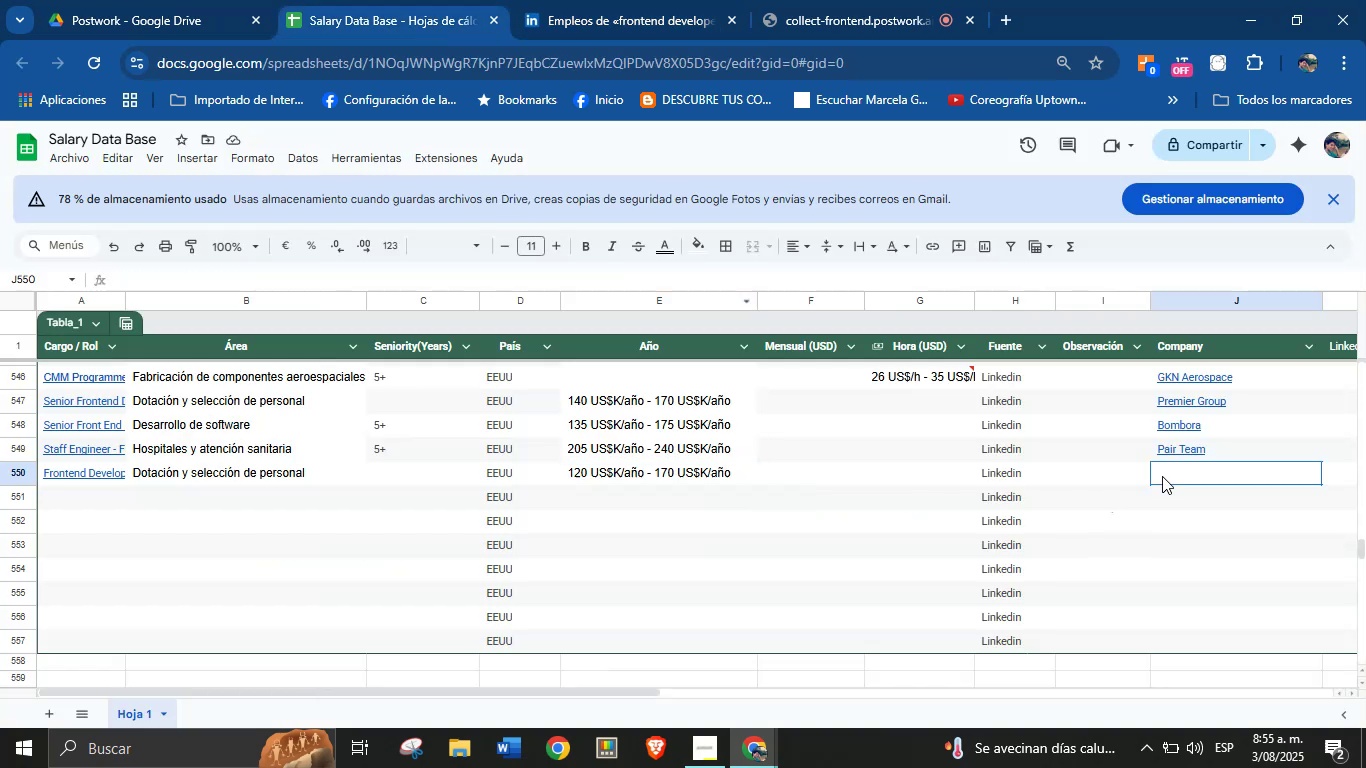 
key(Control+V)
 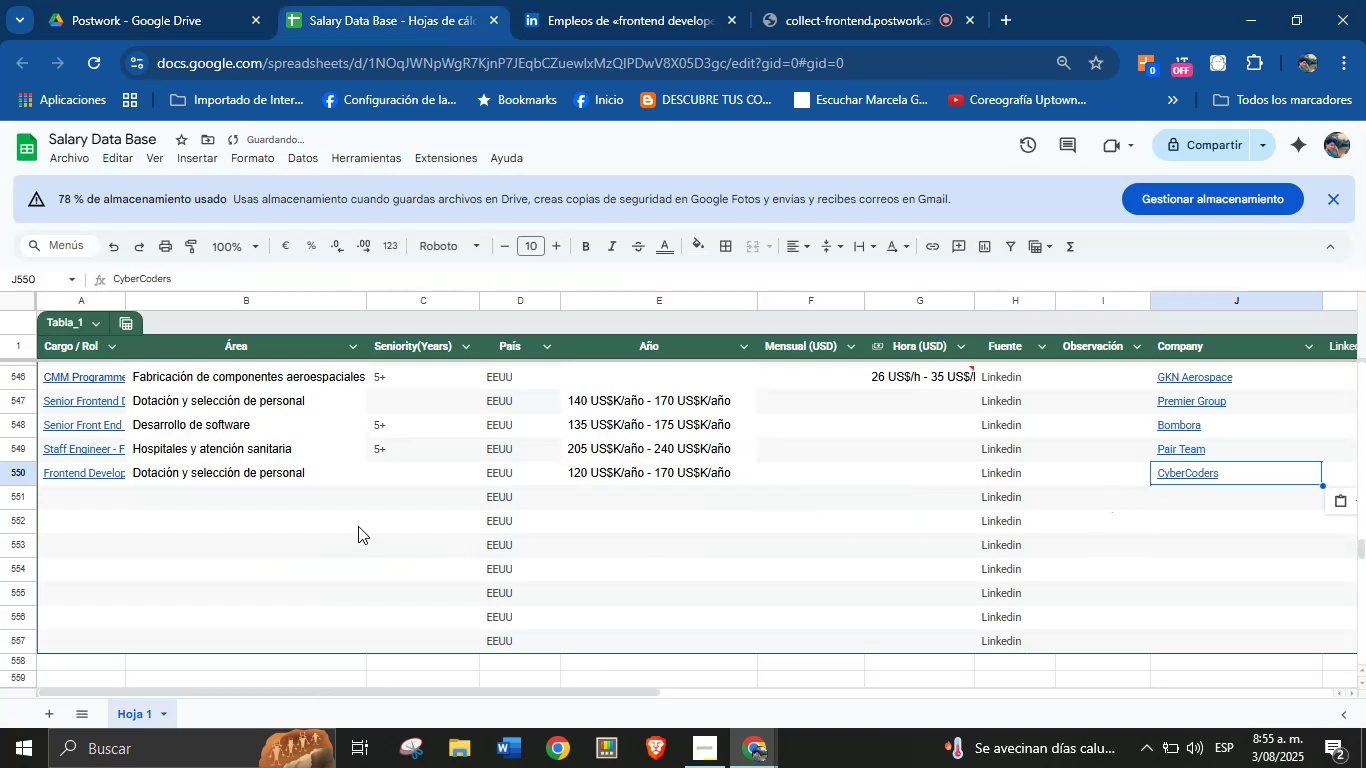 
left_click([114, 494])
 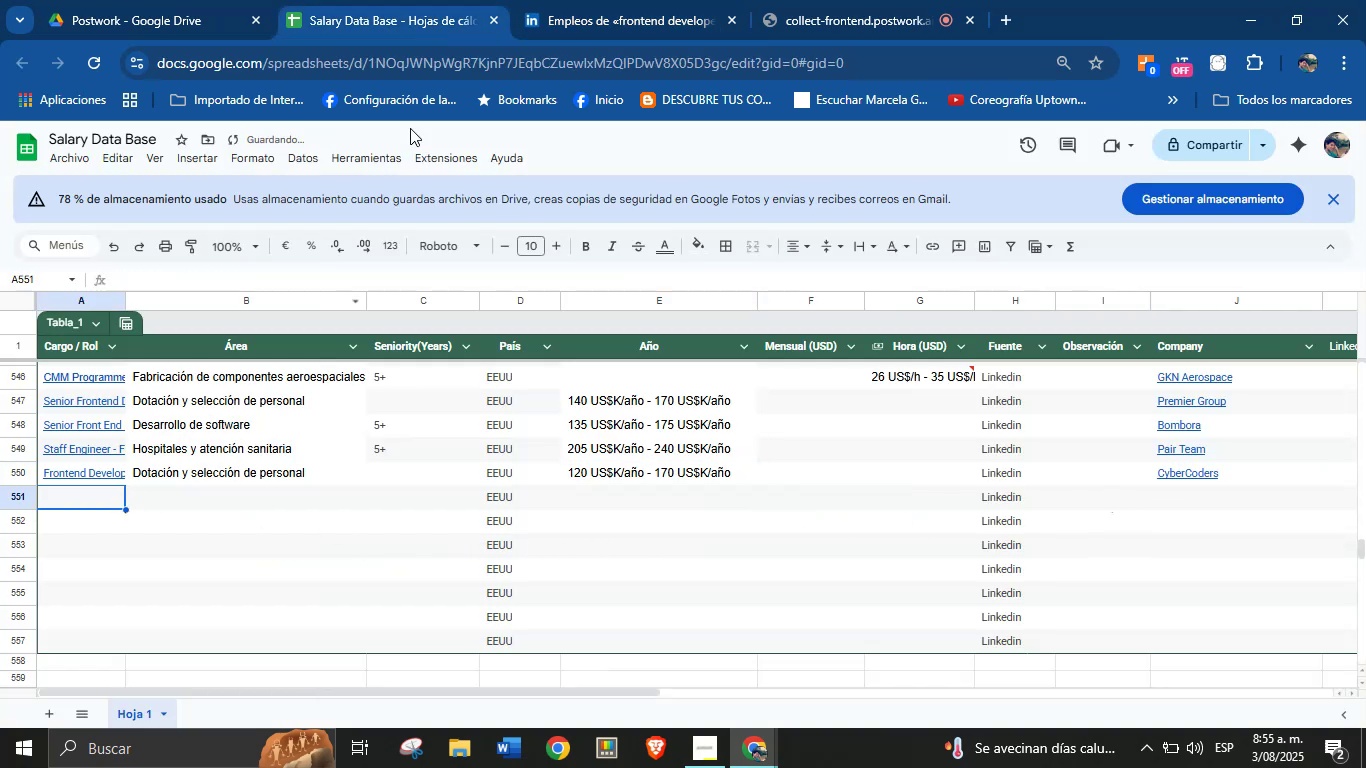 
left_click([576, 0])
 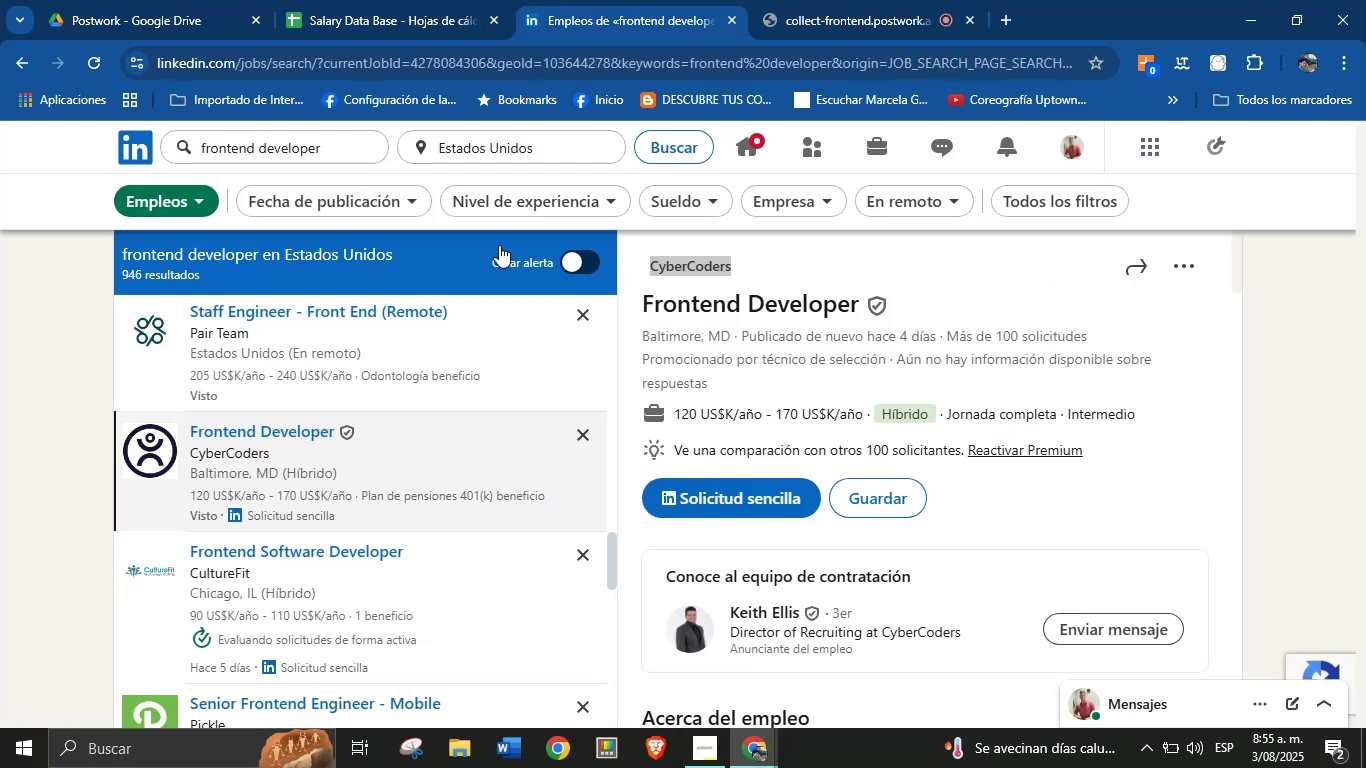 
scroll: coordinate [368, 509], scroll_direction: down, amount: 1.0
 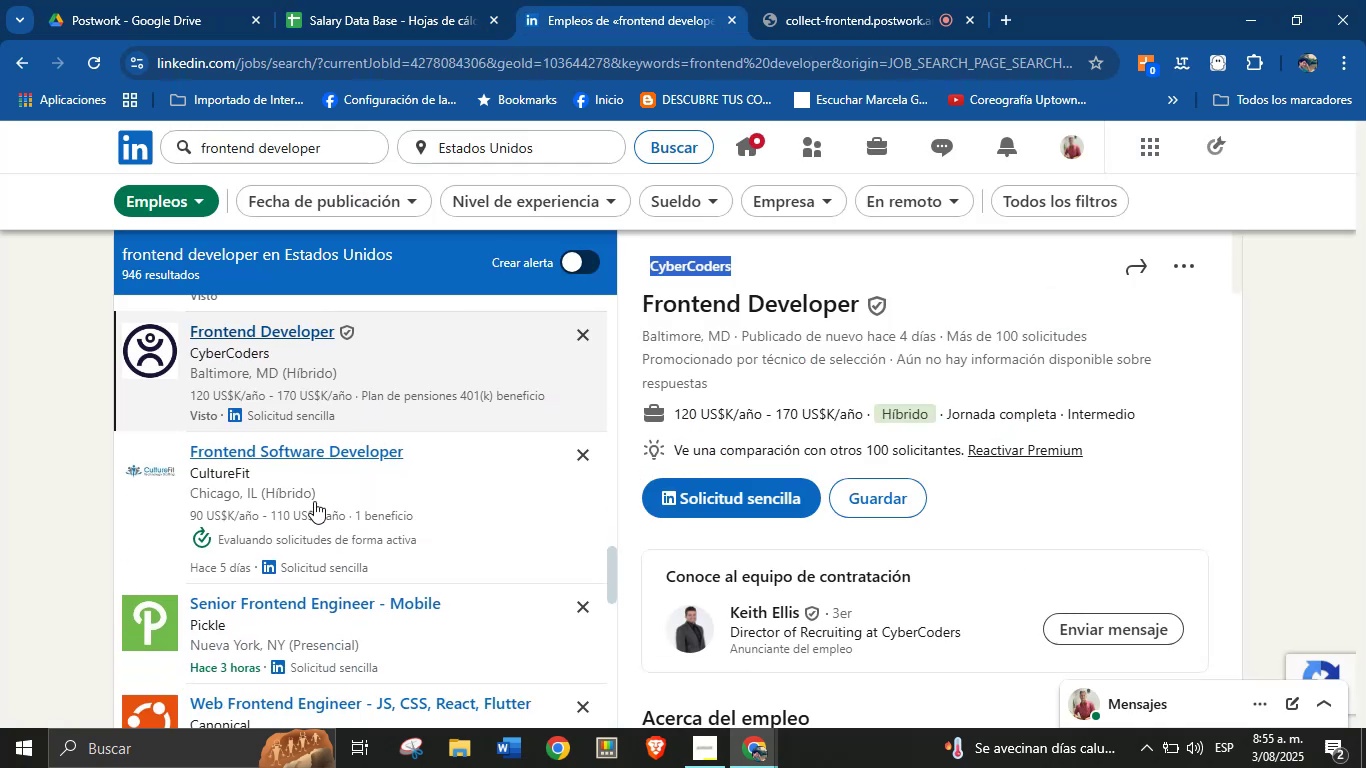 
left_click([314, 497])
 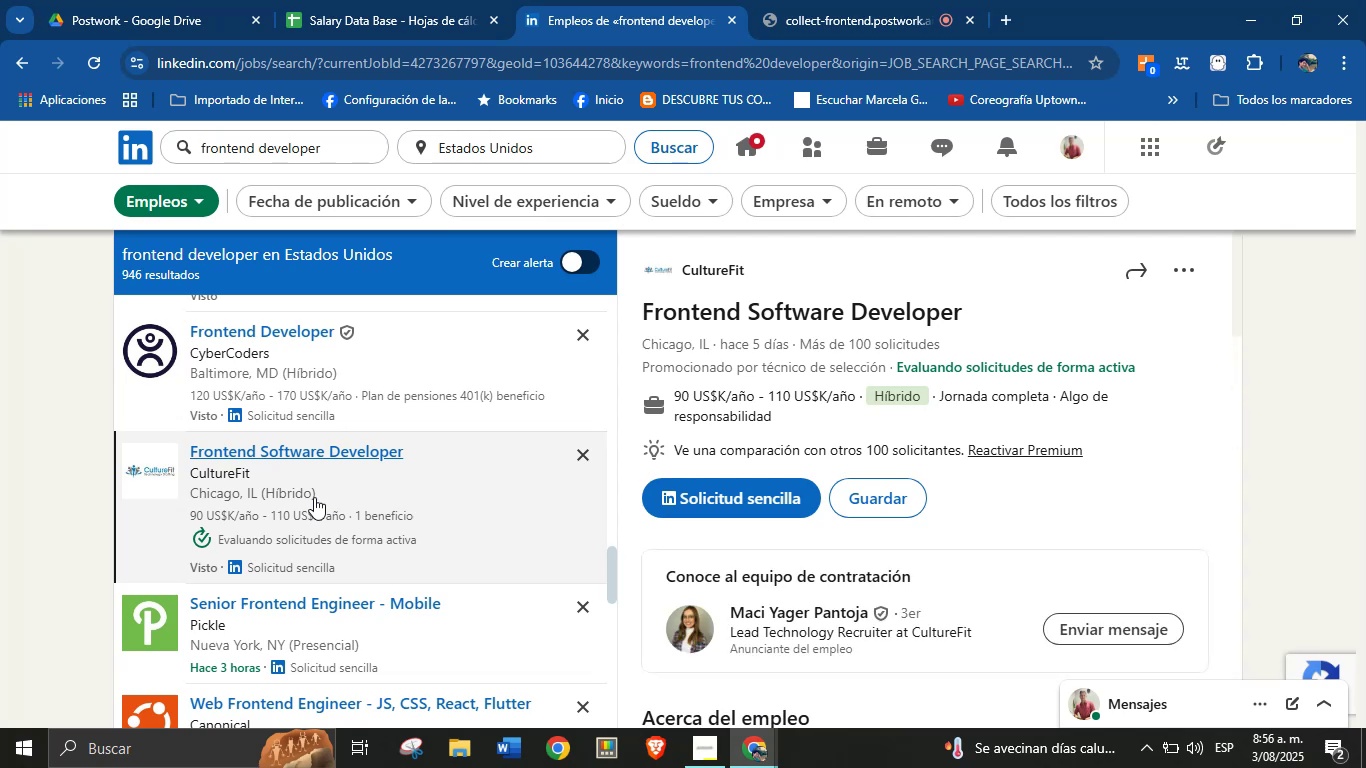 
wait(6.76)
 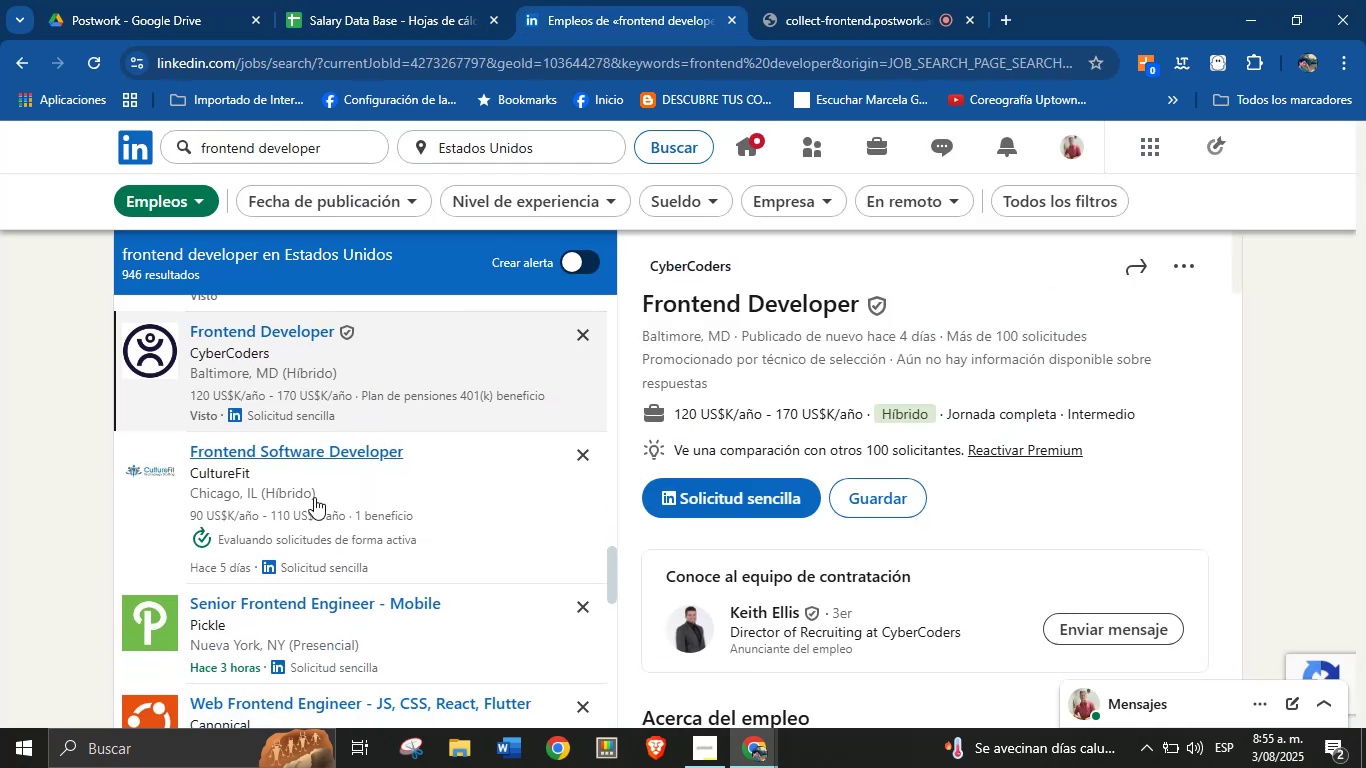 
left_click_drag(start_coordinate=[769, 275], to_coordinate=[673, 263])
 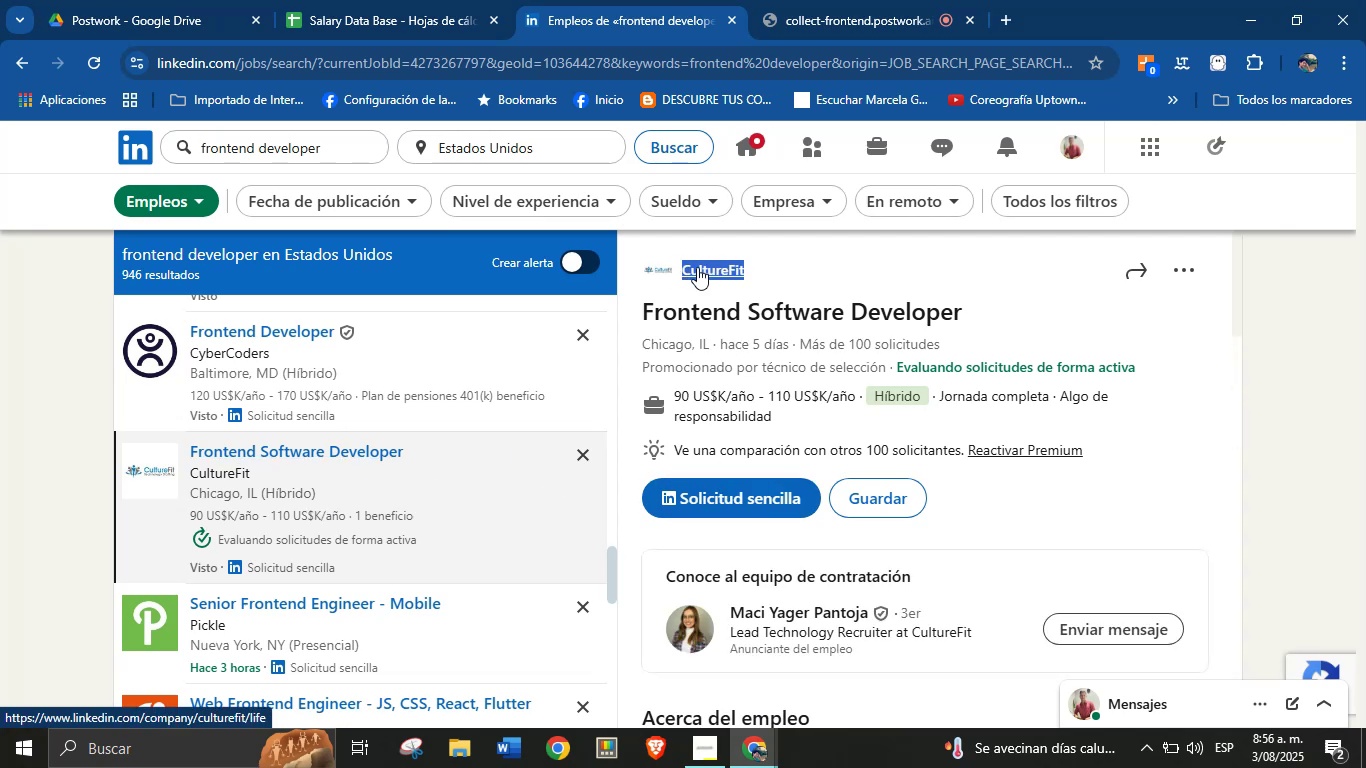 
key(Alt+Control+ControlLeft)
 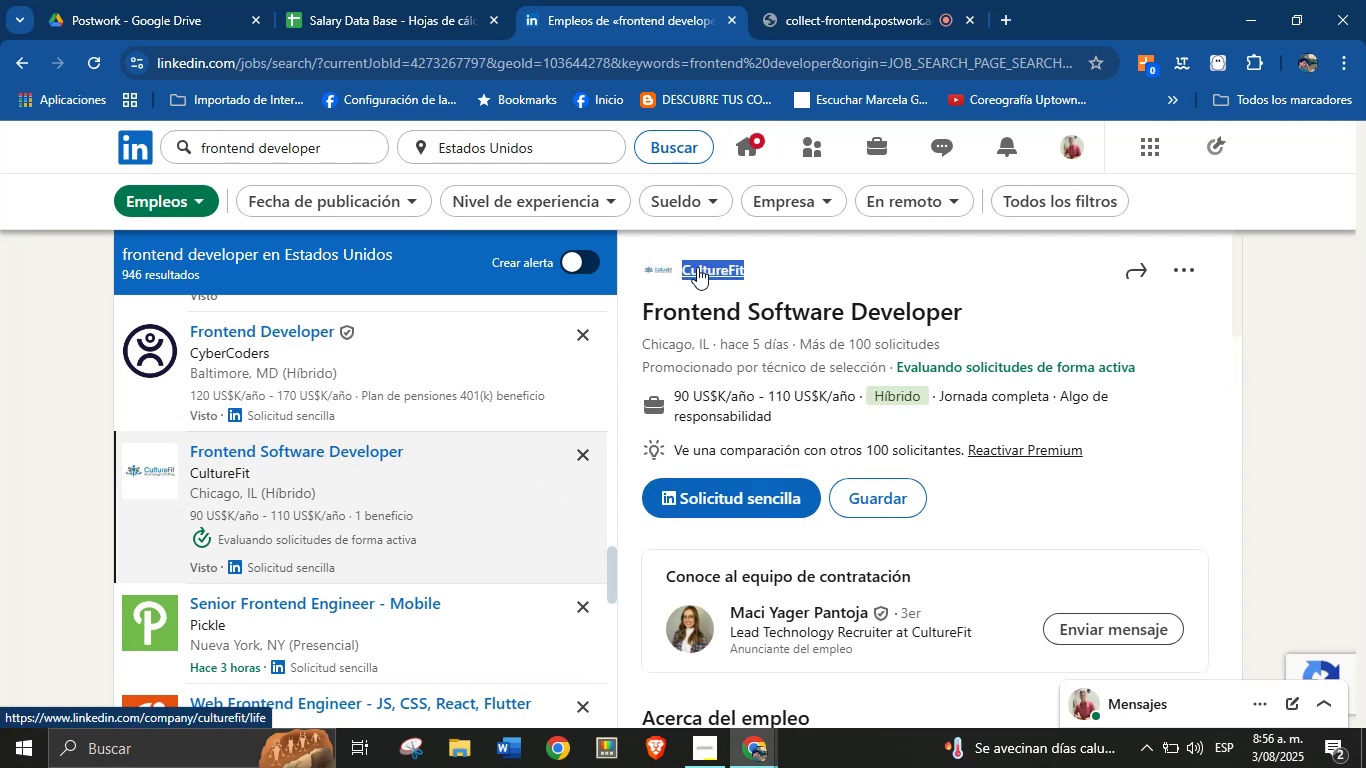 
key(Alt+AltLeft)
 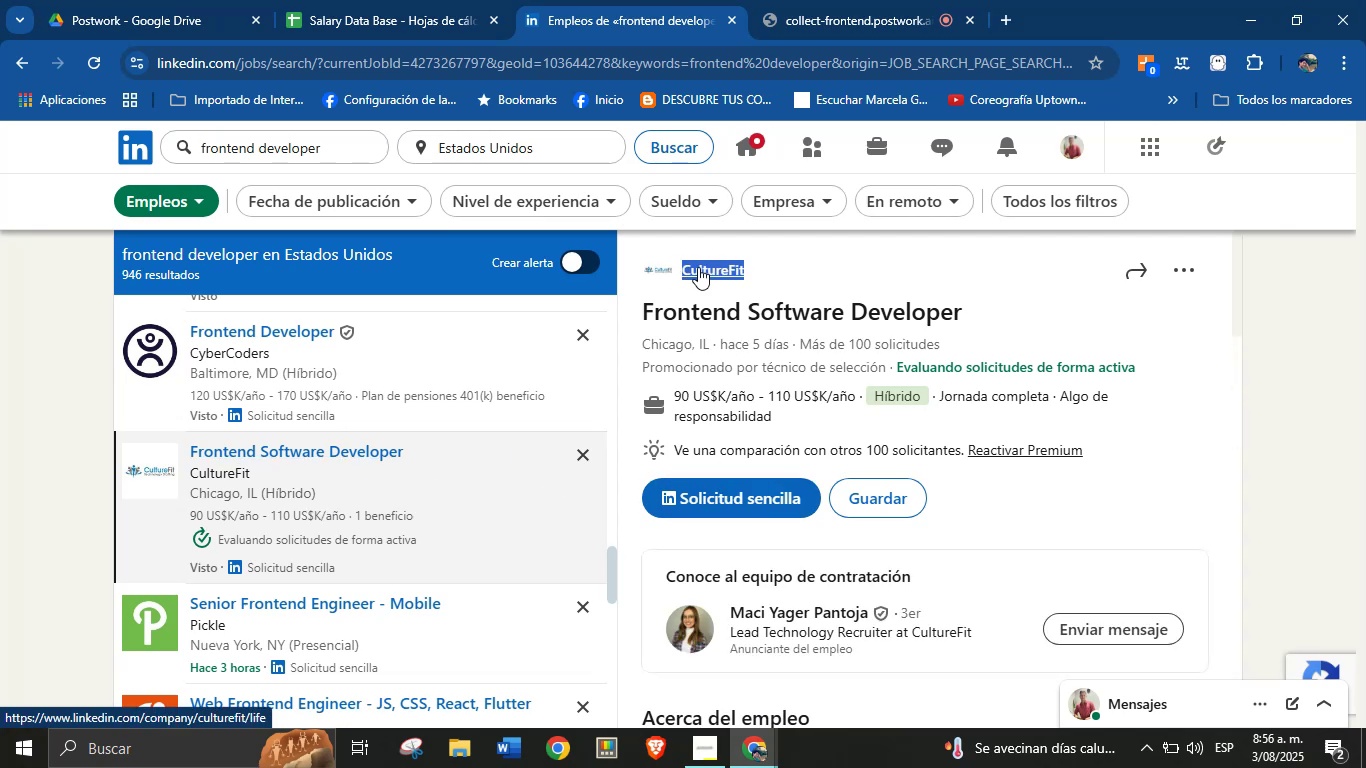 
key(Alt+Control+C)
 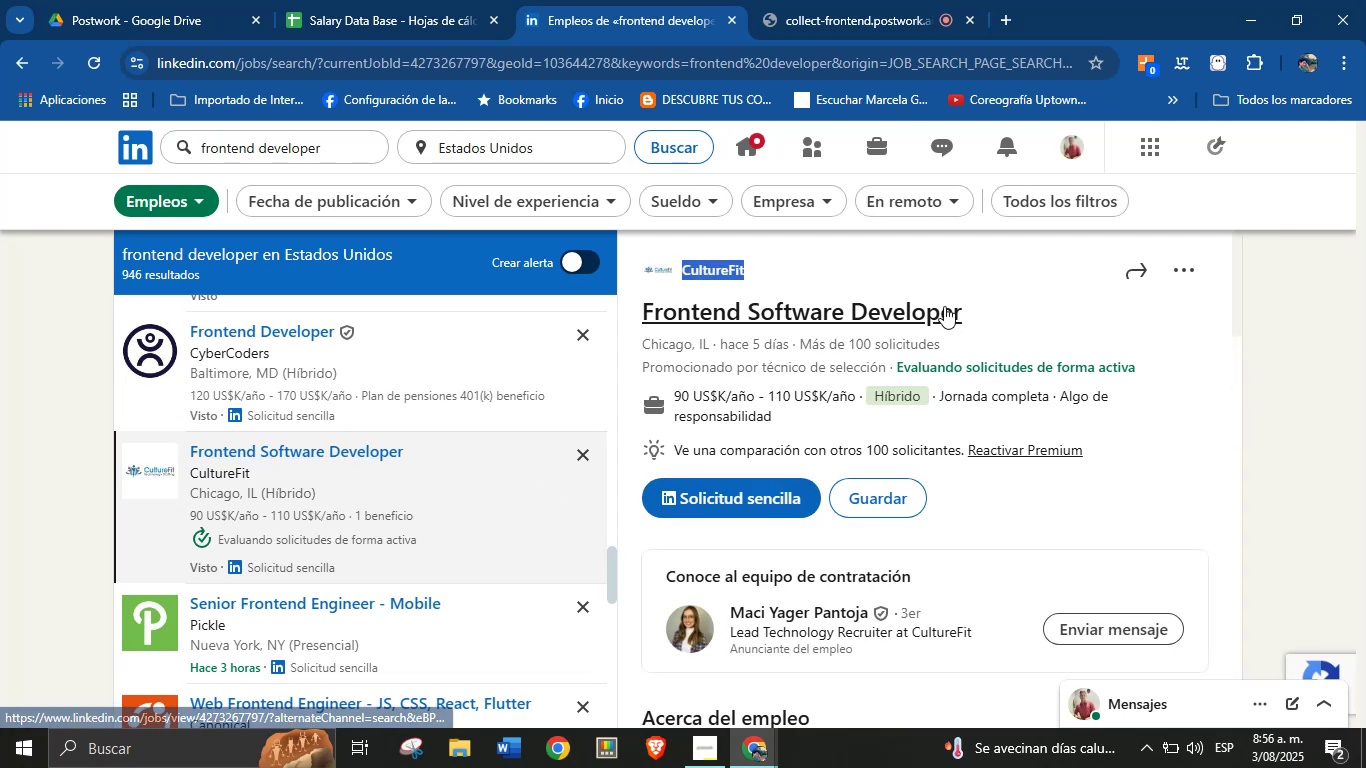 
left_click_drag(start_coordinate=[970, 312], to_coordinate=[643, 322])
 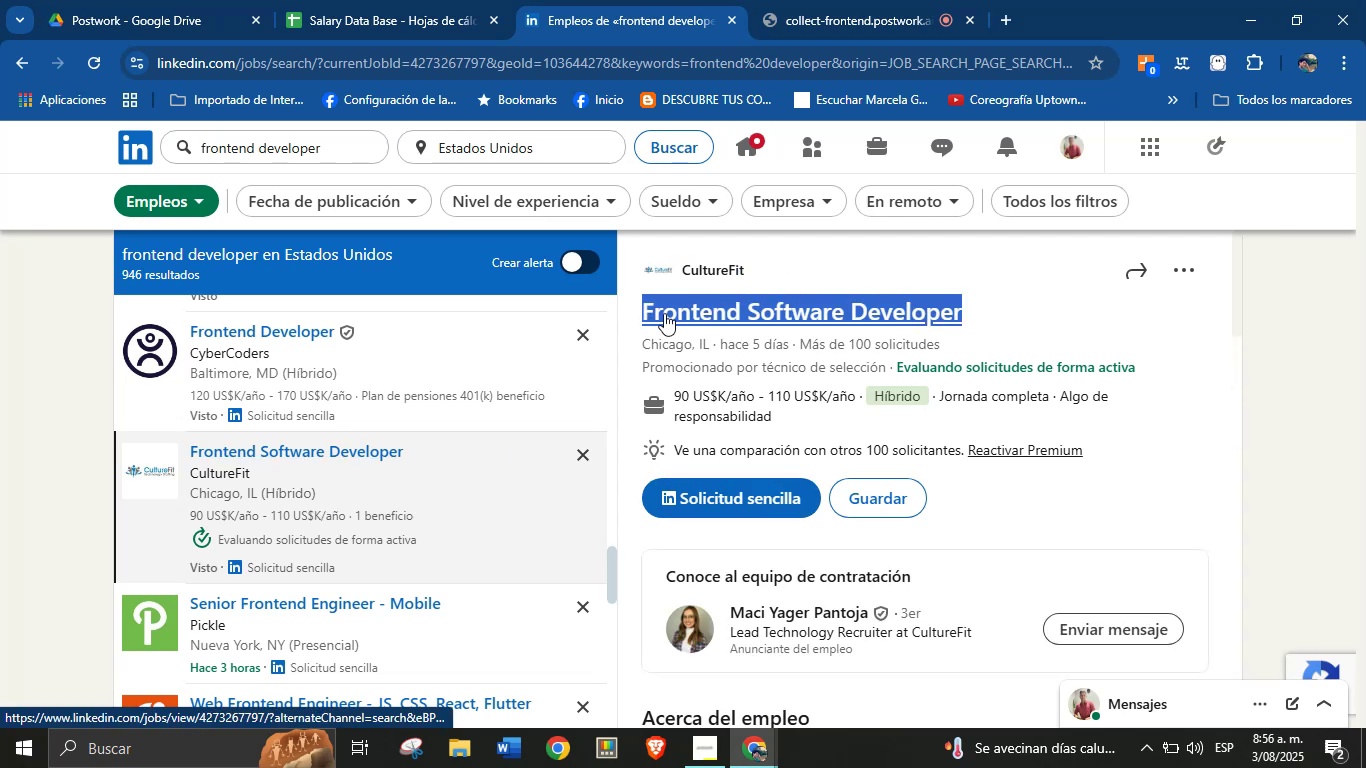 
key(Alt+Control+ControlLeft)
 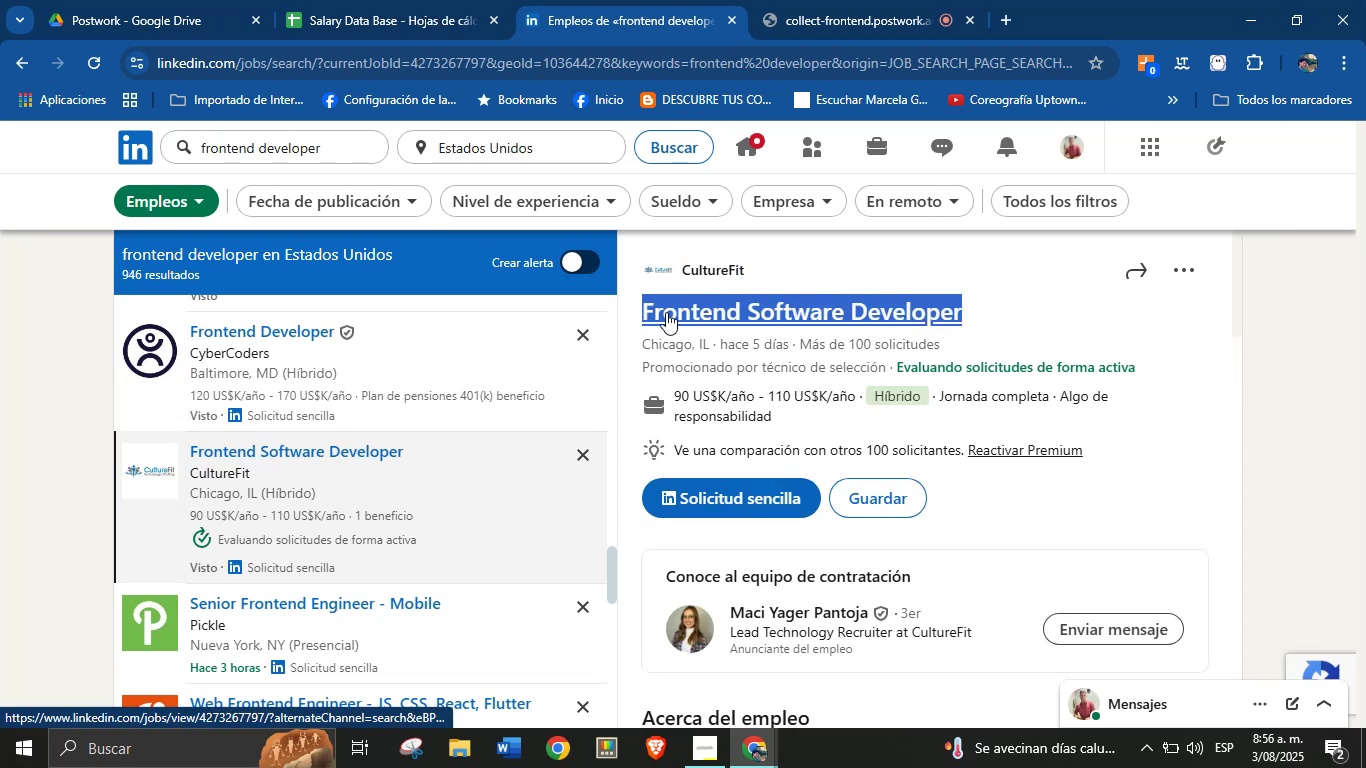 
key(Alt+AltLeft)
 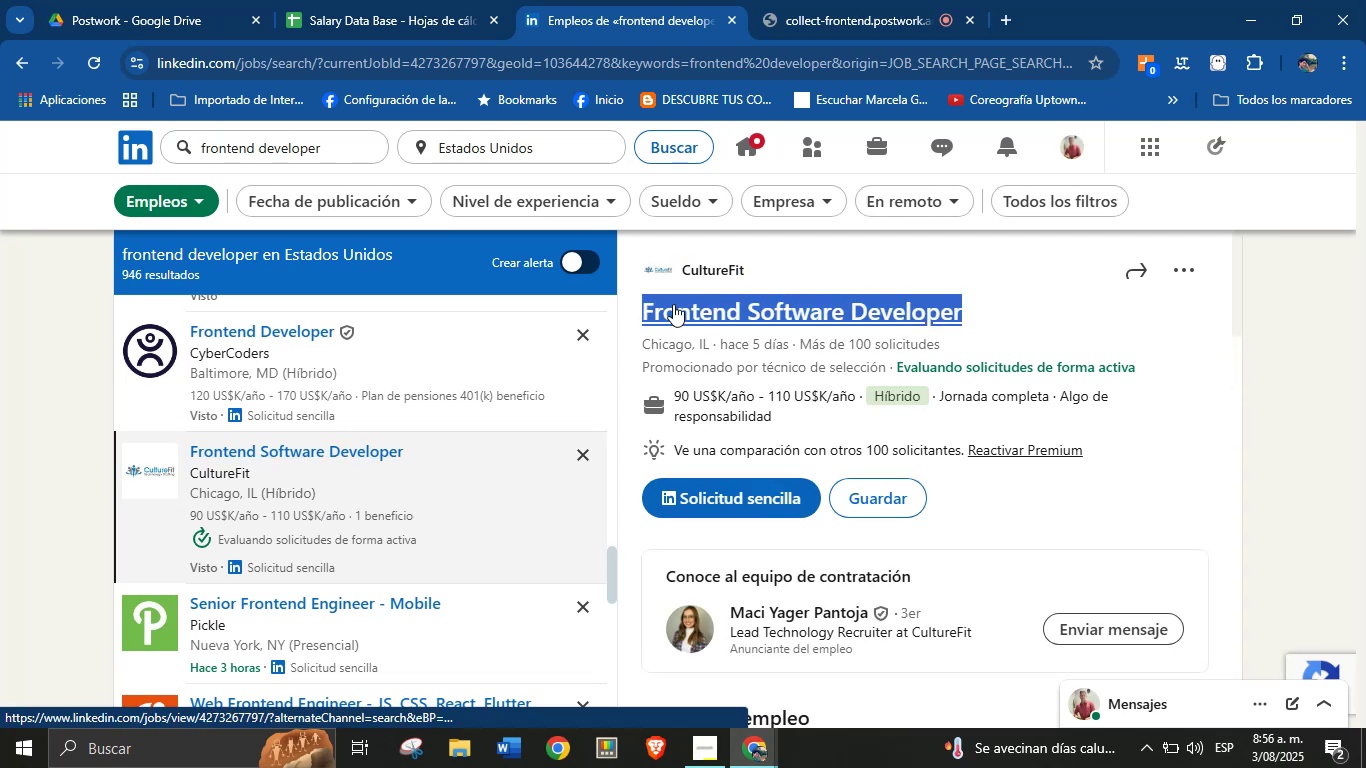 
key(Alt+Control+C)
 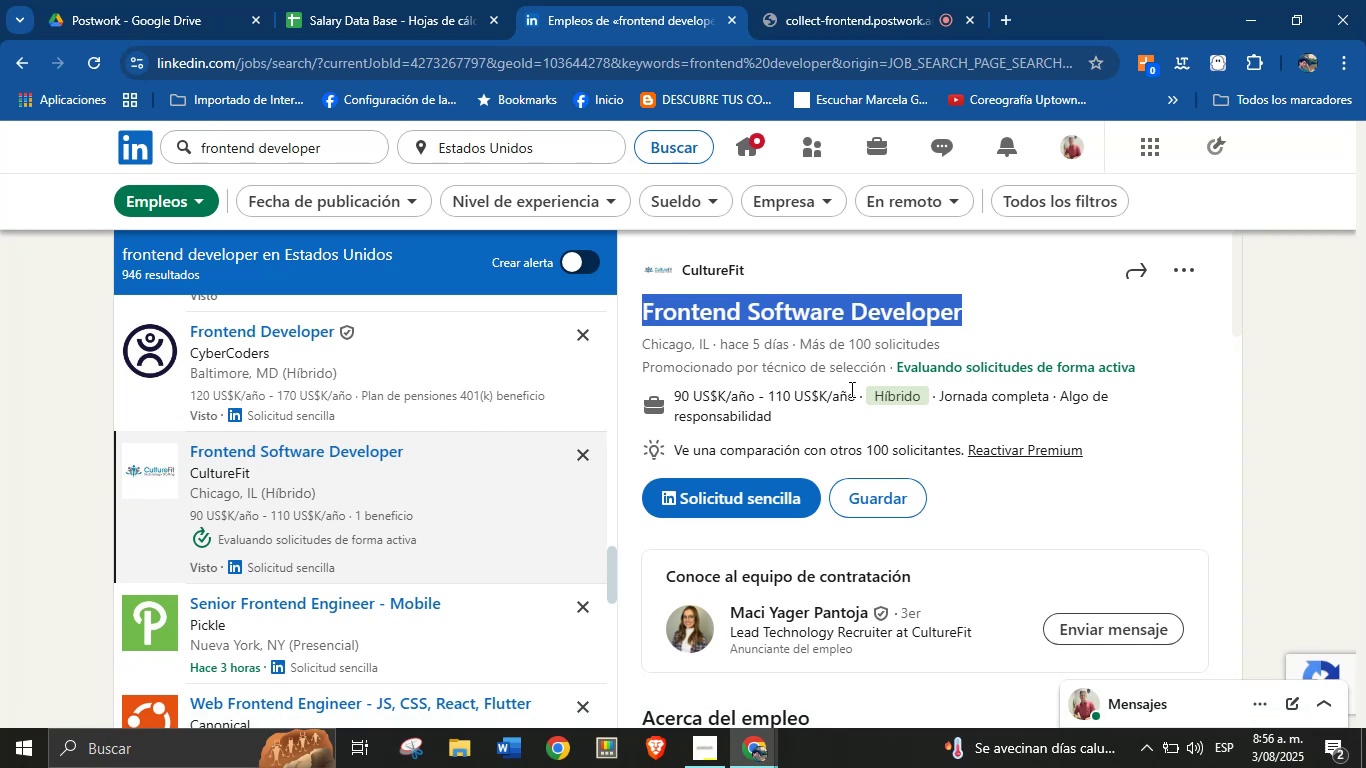 
left_click_drag(start_coordinate=[855, 397], to_coordinate=[671, 394])
 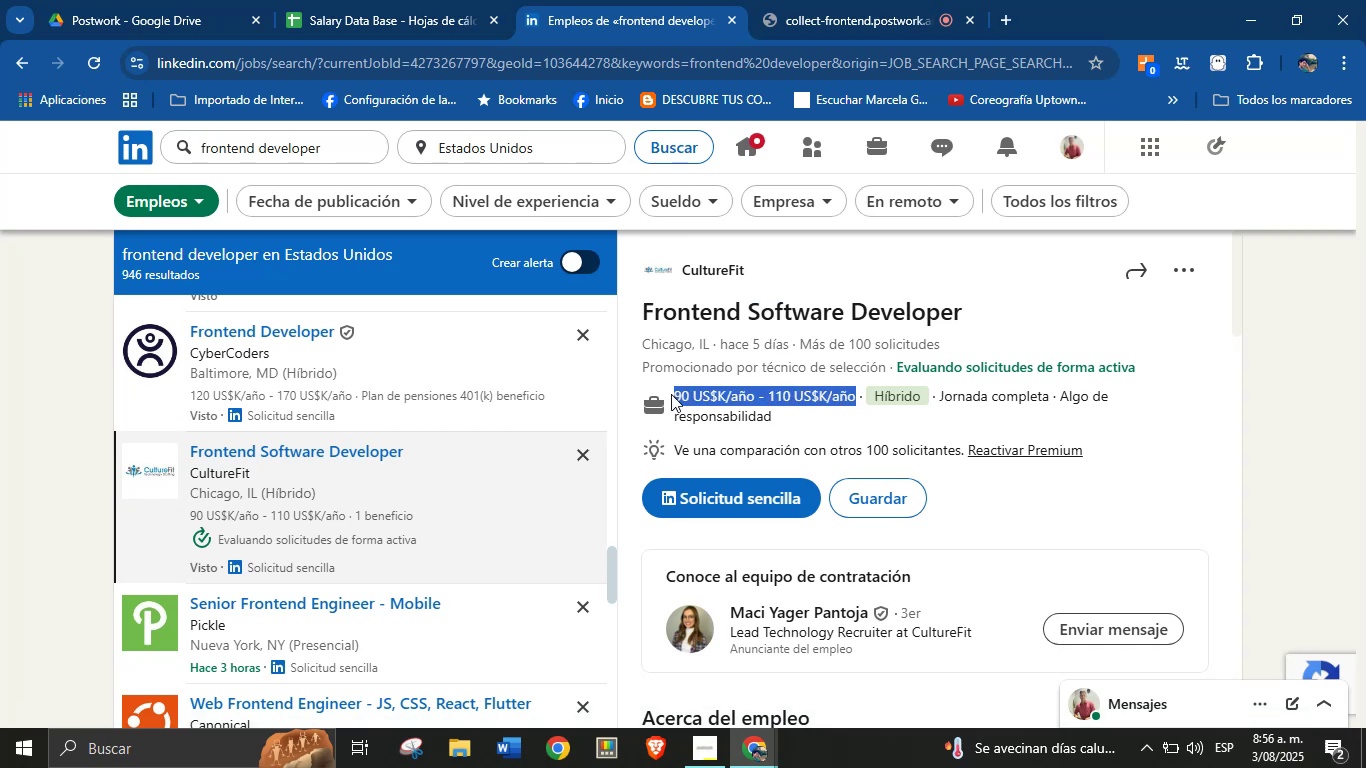 
key(Alt+AltLeft)
 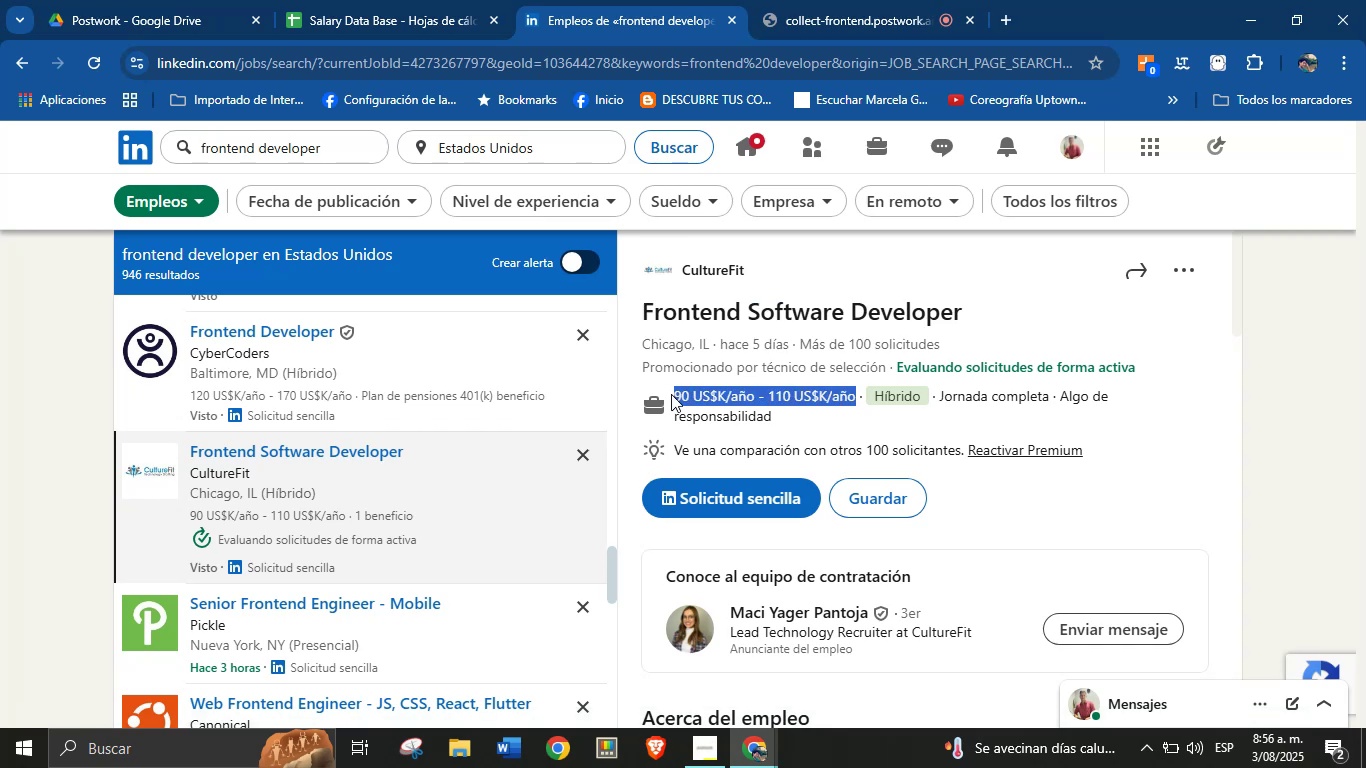 
key(Alt+Control+ControlLeft)
 